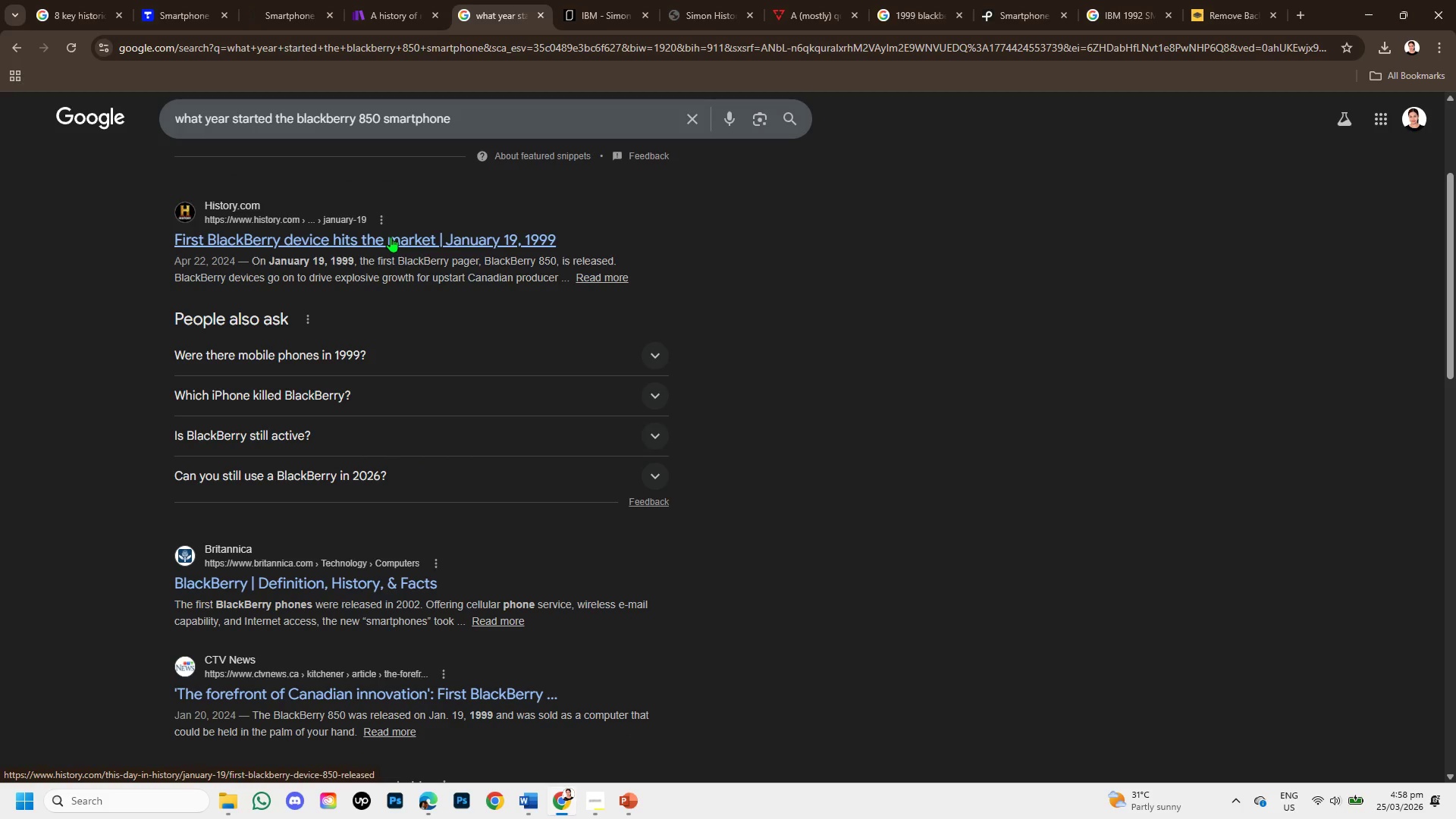 
right_click([391, 237])
 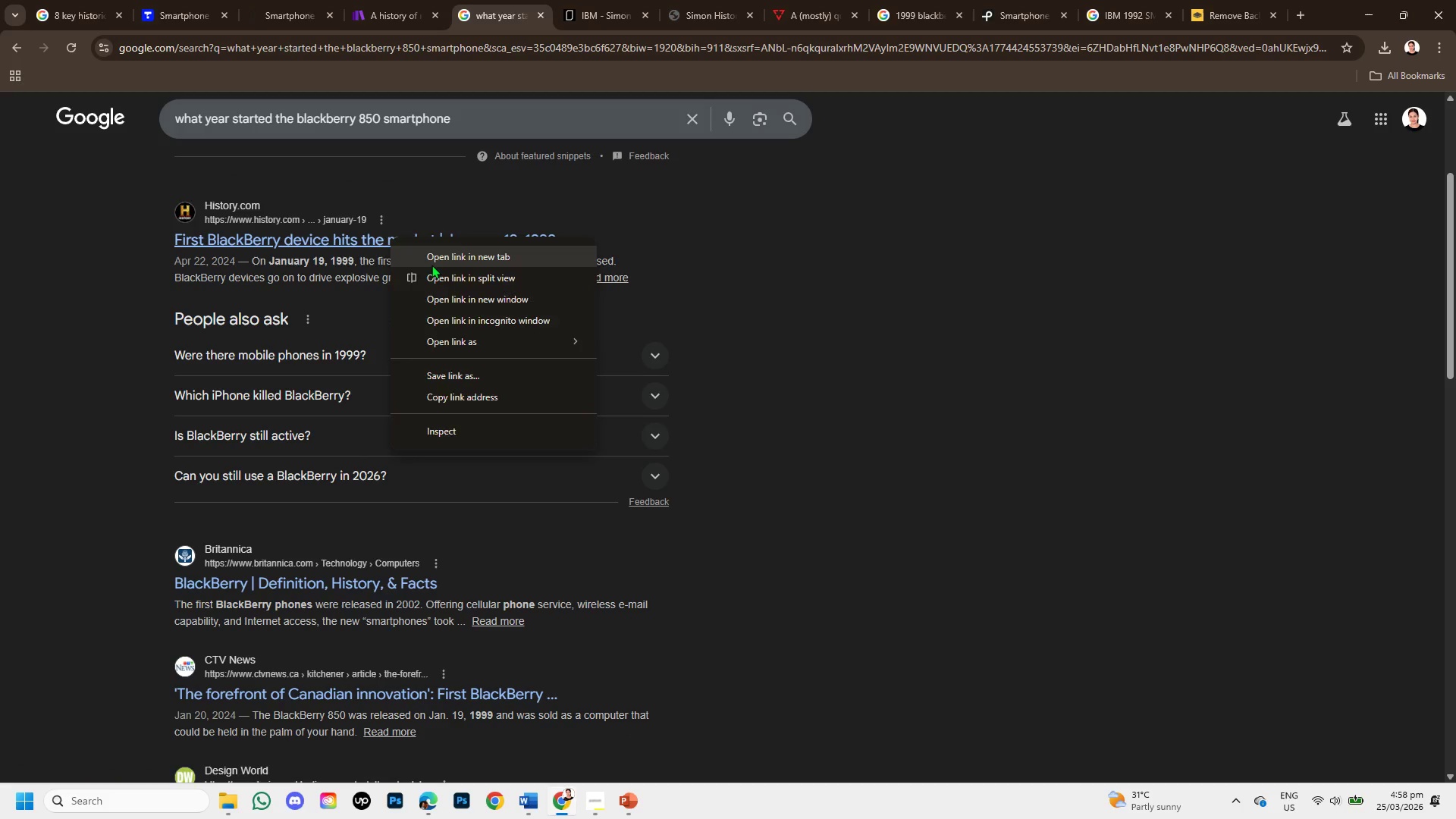 
left_click([431, 265])
 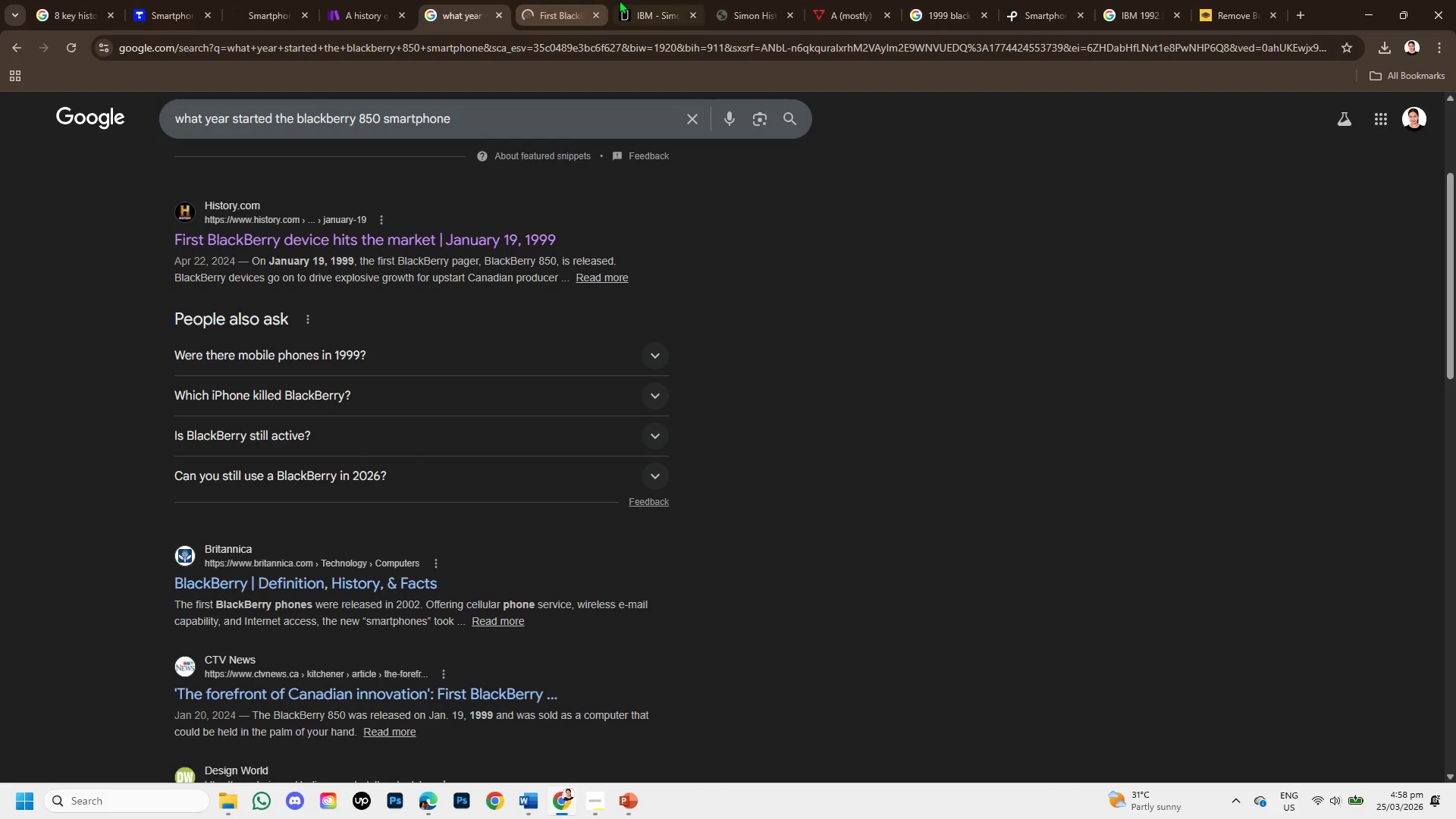 
left_click([621, 0])
 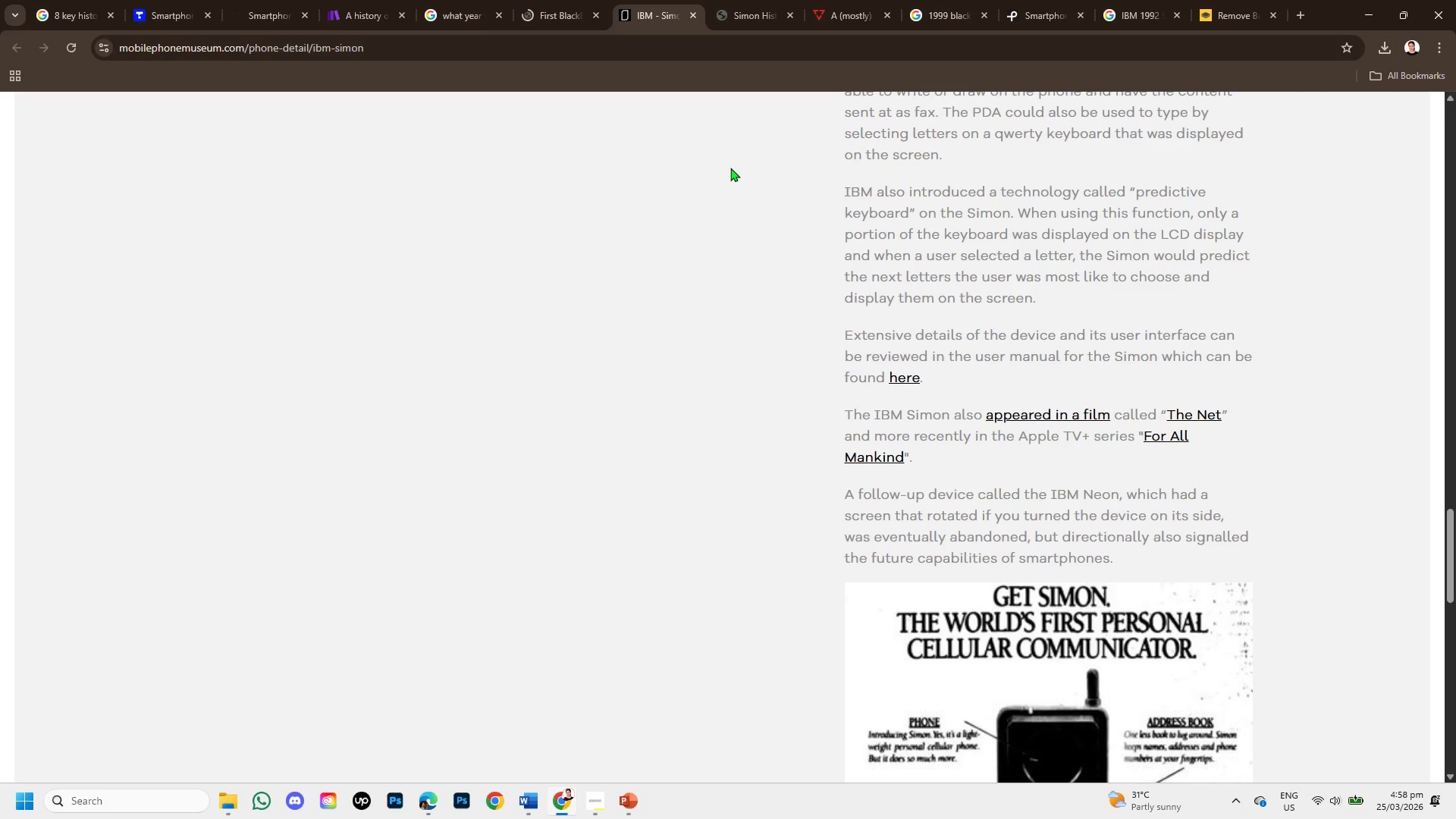 
scroll: coordinate [1021, 432], scroll_direction: down, amount: 3.0
 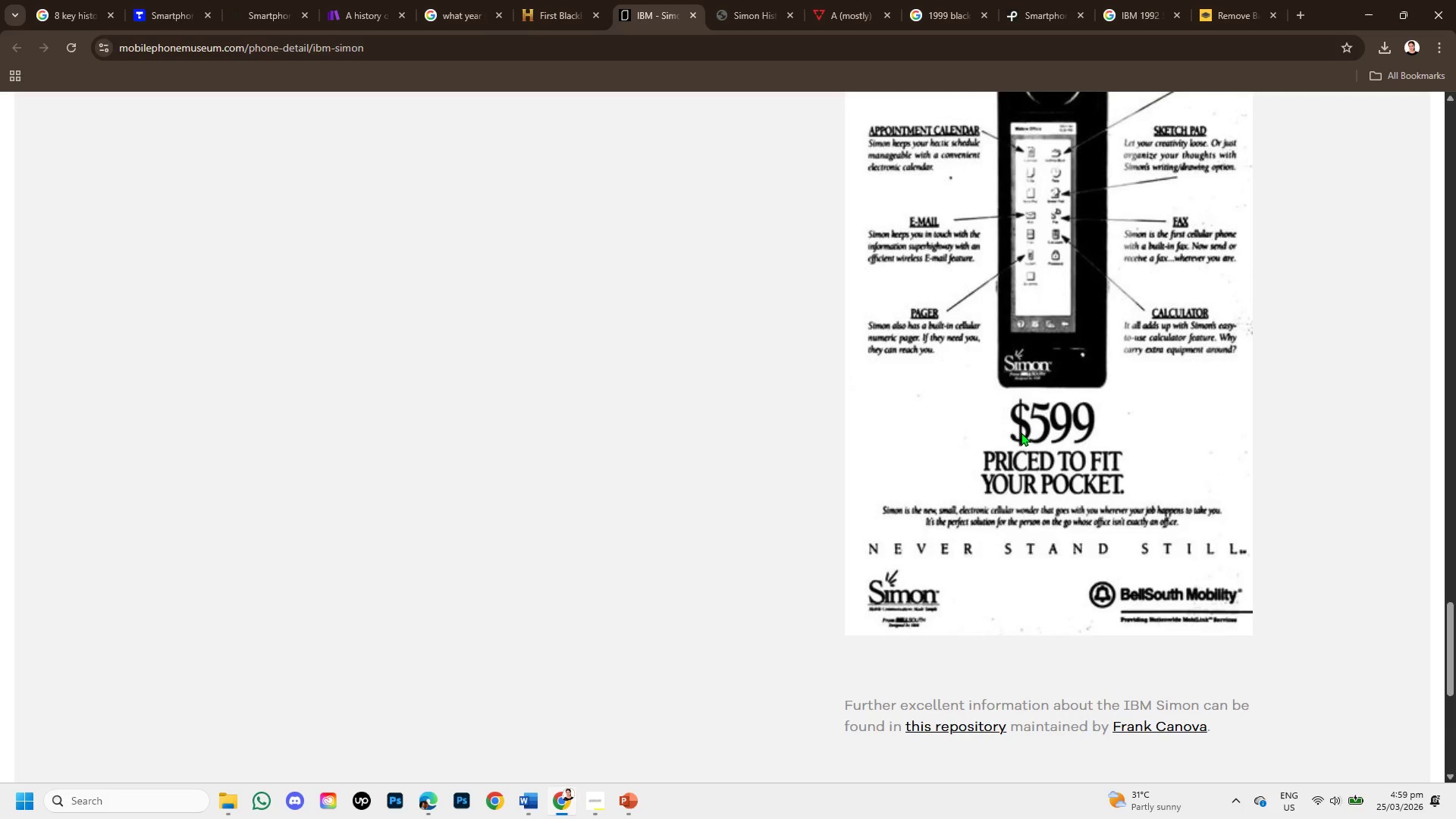 
scroll: coordinate [1009, 418], scroll_direction: up, amount: 6.0
 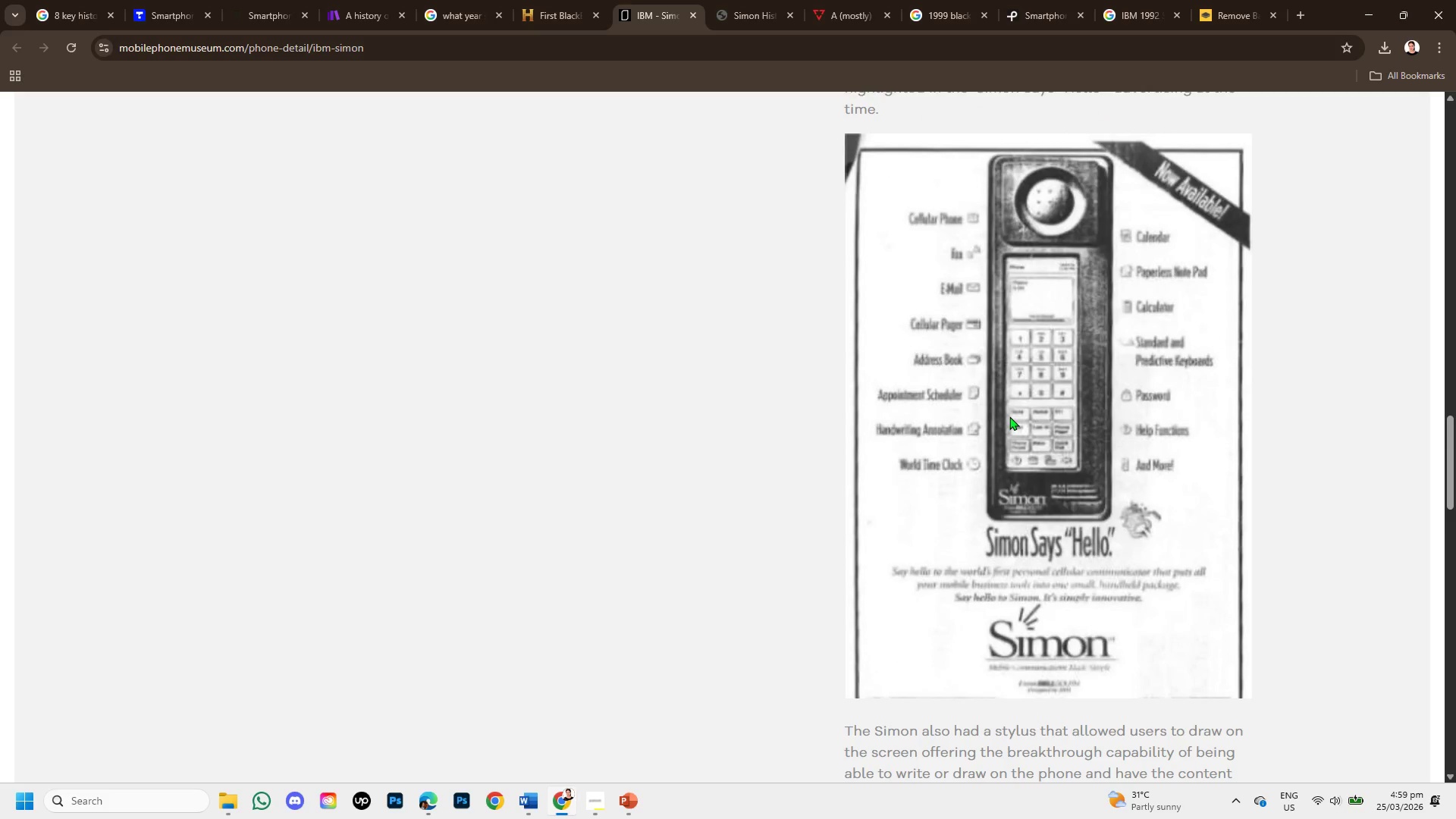 
scroll: coordinate [1009, 416], scroll_direction: down, amount: 1.0
 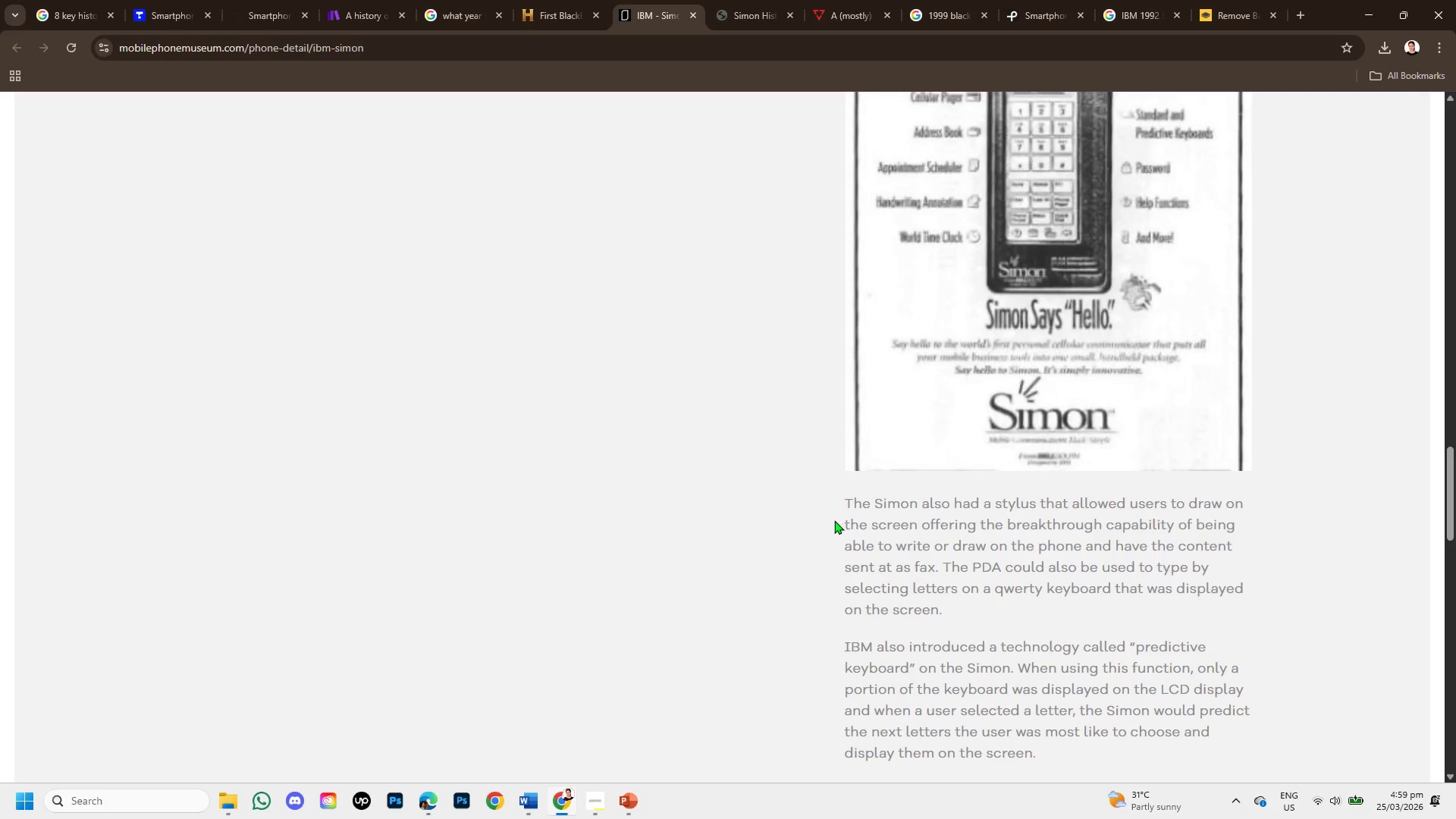 
left_click_drag(start_coordinate=[825, 504], to_coordinate=[1057, 572])
 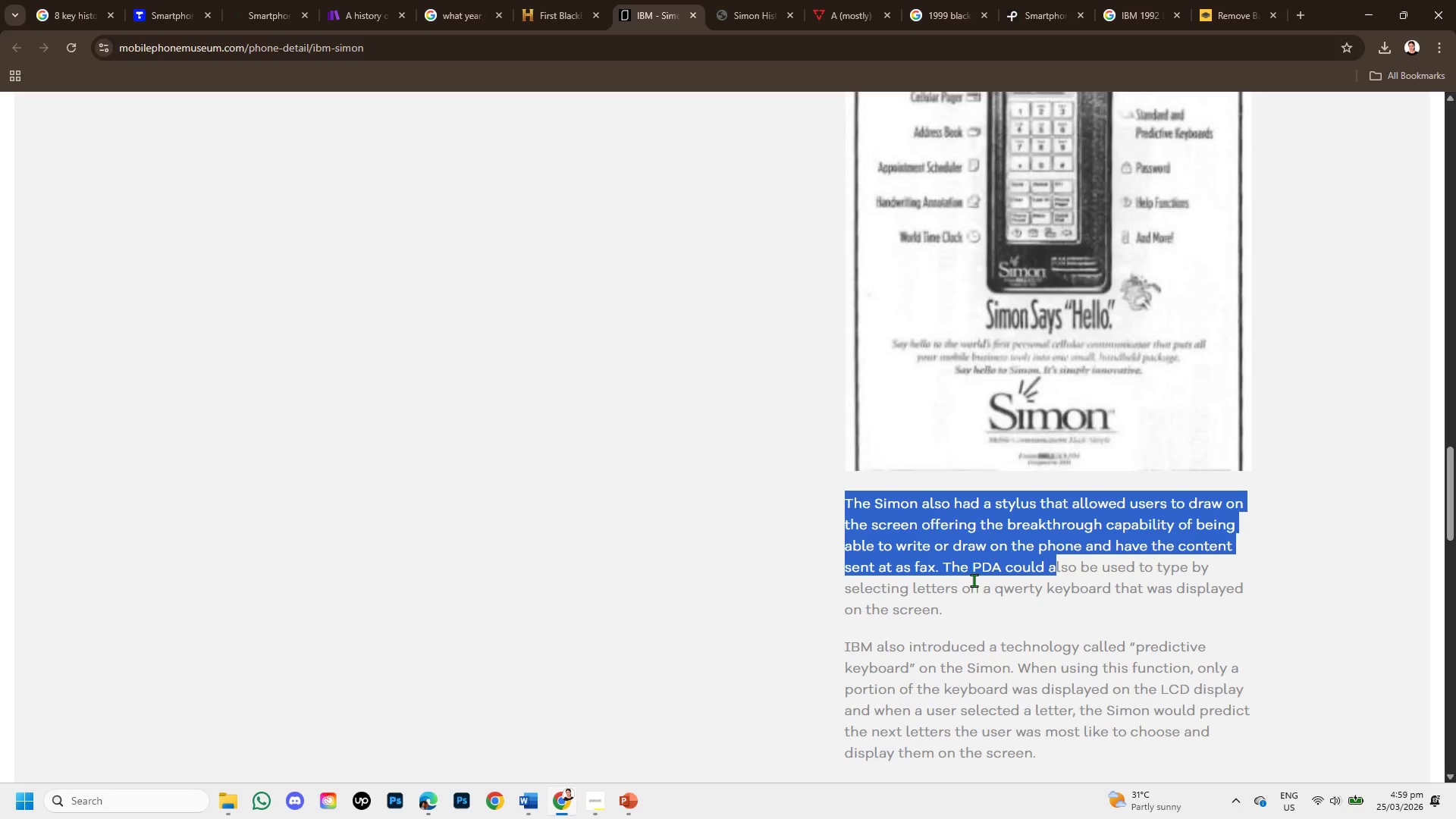 
scroll: coordinate [977, 588], scroll_direction: down, amount: 1.0
 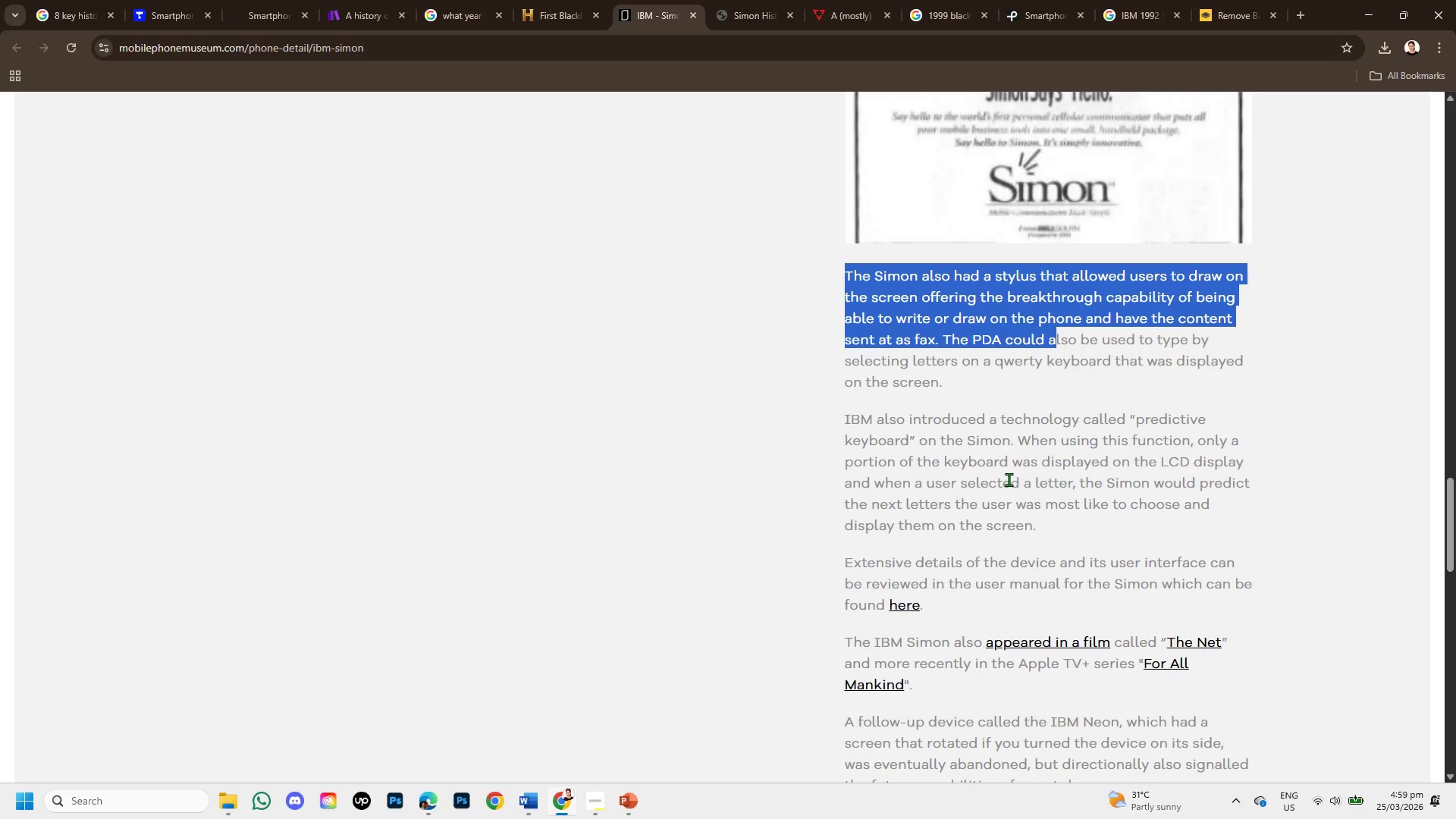 
wait(6.08)
 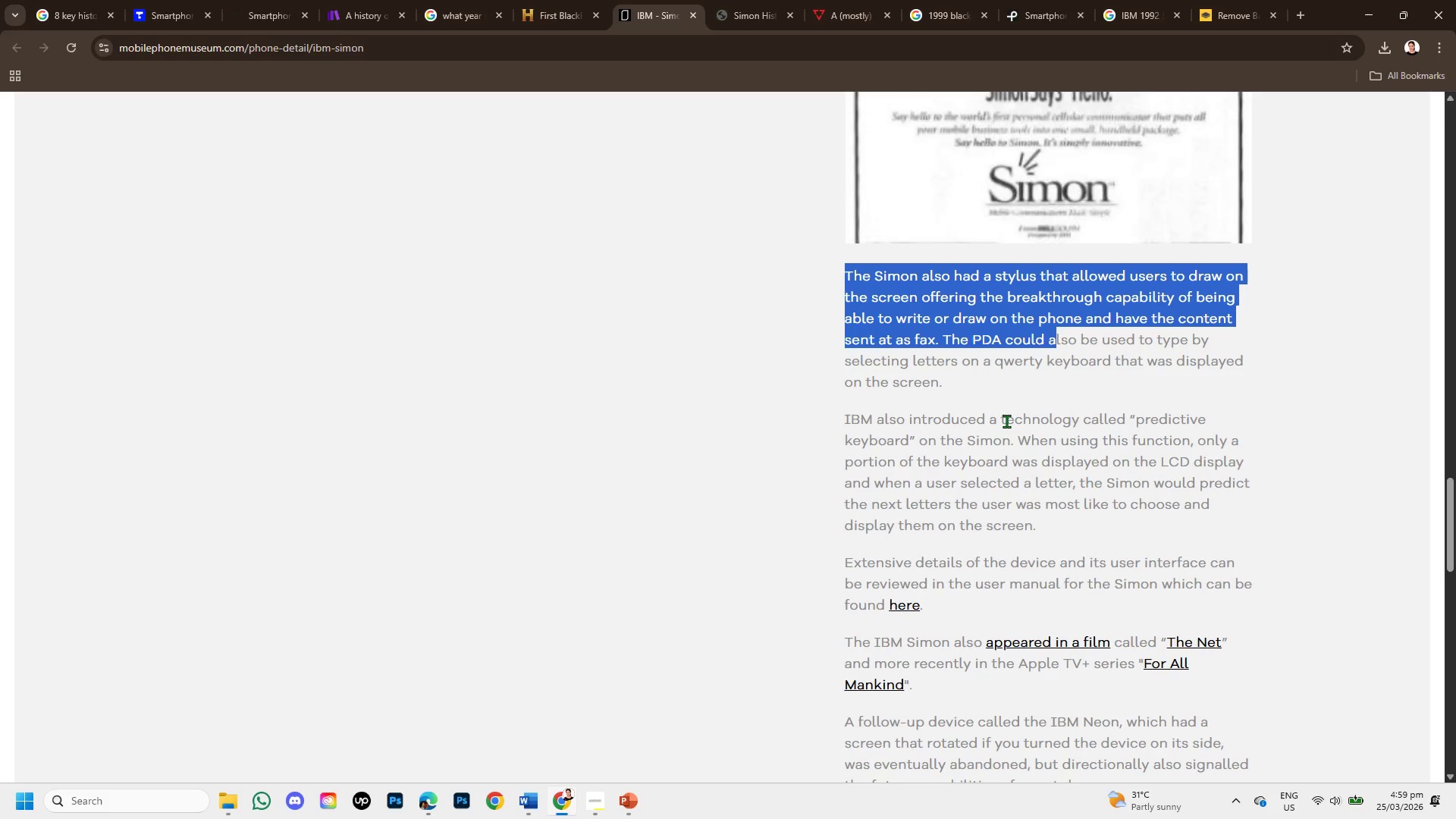 
scroll: coordinate [905, 396], scroll_direction: up, amount: 18.0
 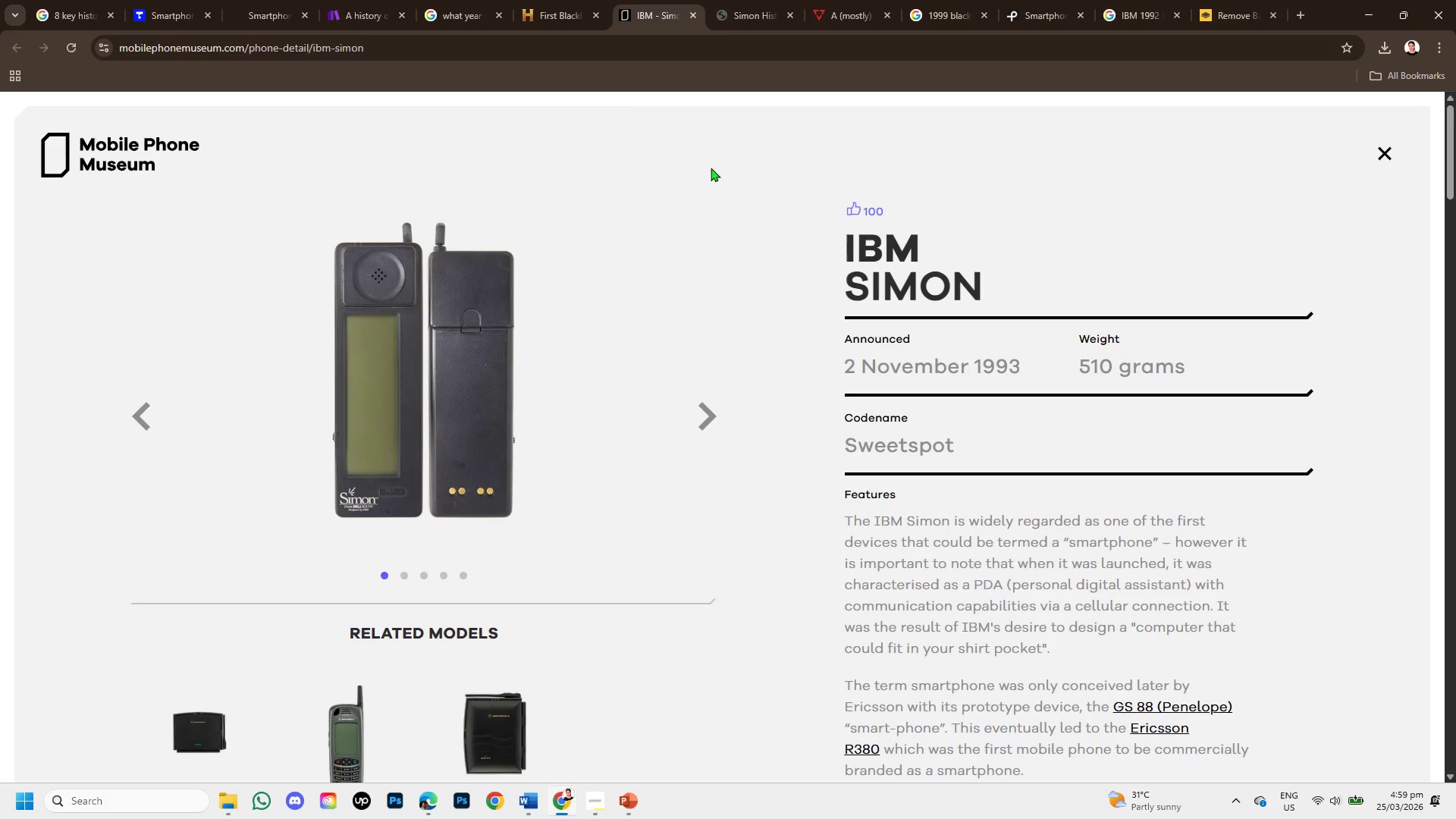 
scroll: coordinate [712, 178], scroll_direction: down, amount: 2.0
 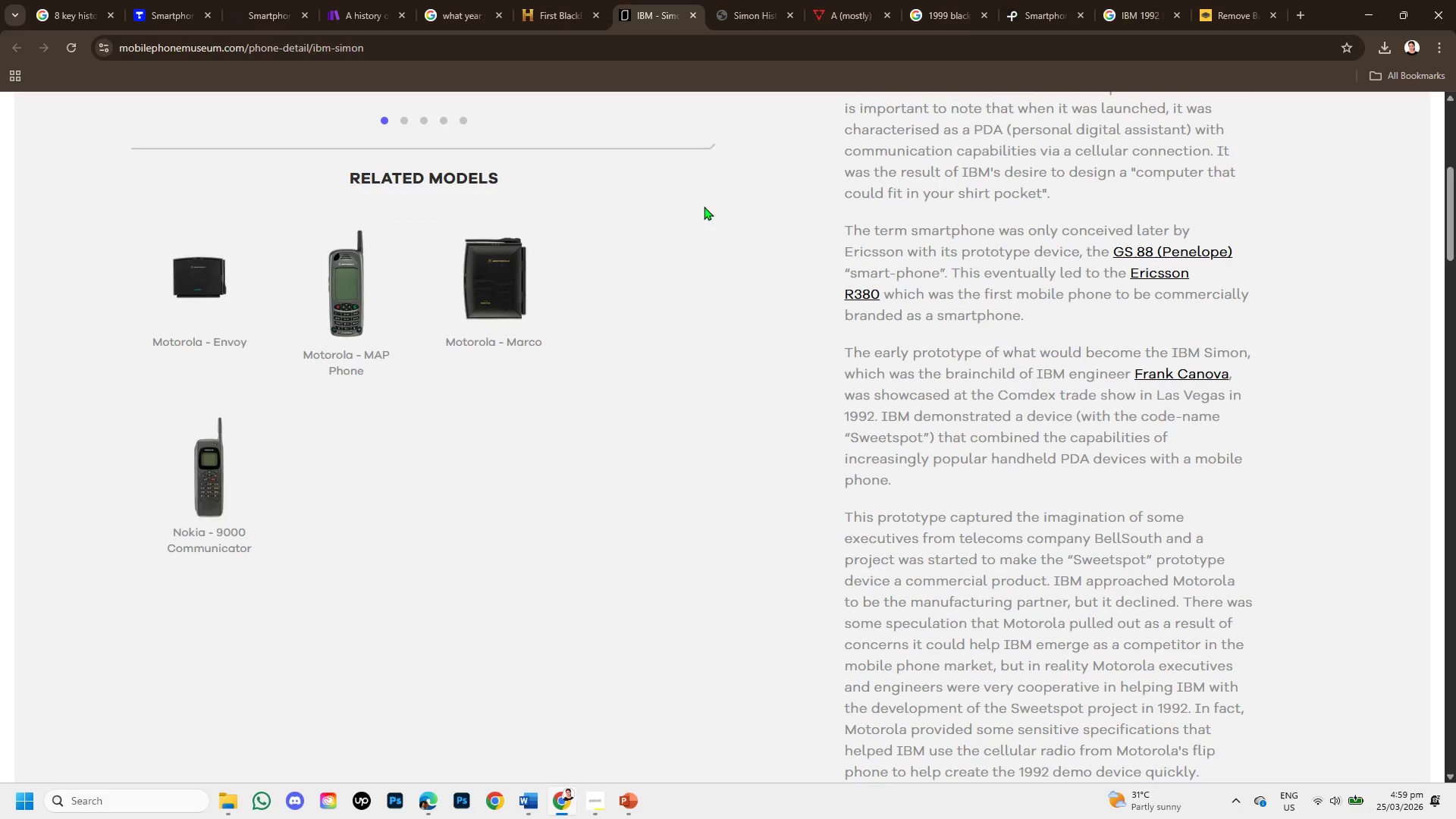 
scroll: coordinate [716, 292], scroll_direction: up, amount: 3.0
 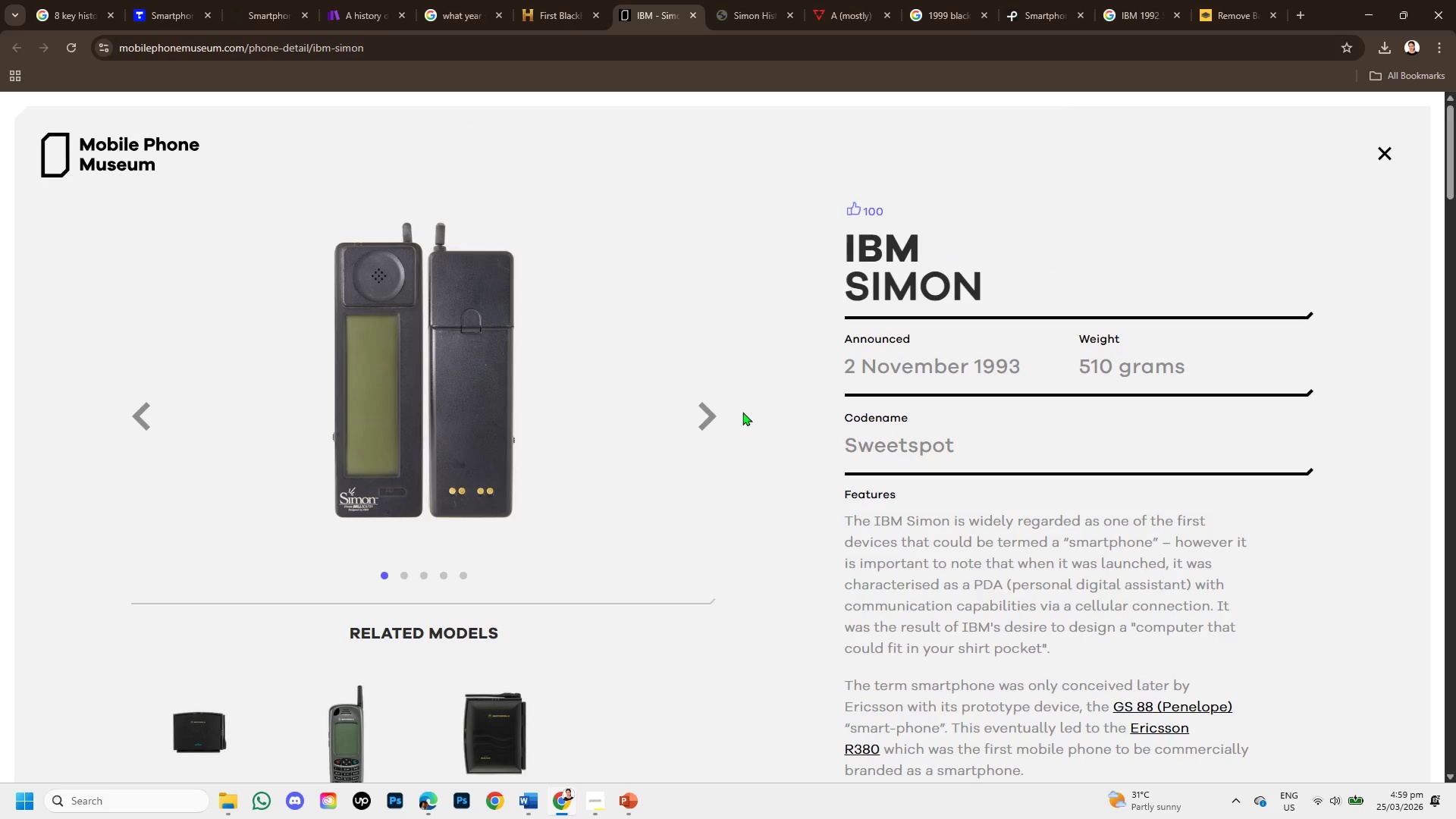 
left_click([699, 409])
 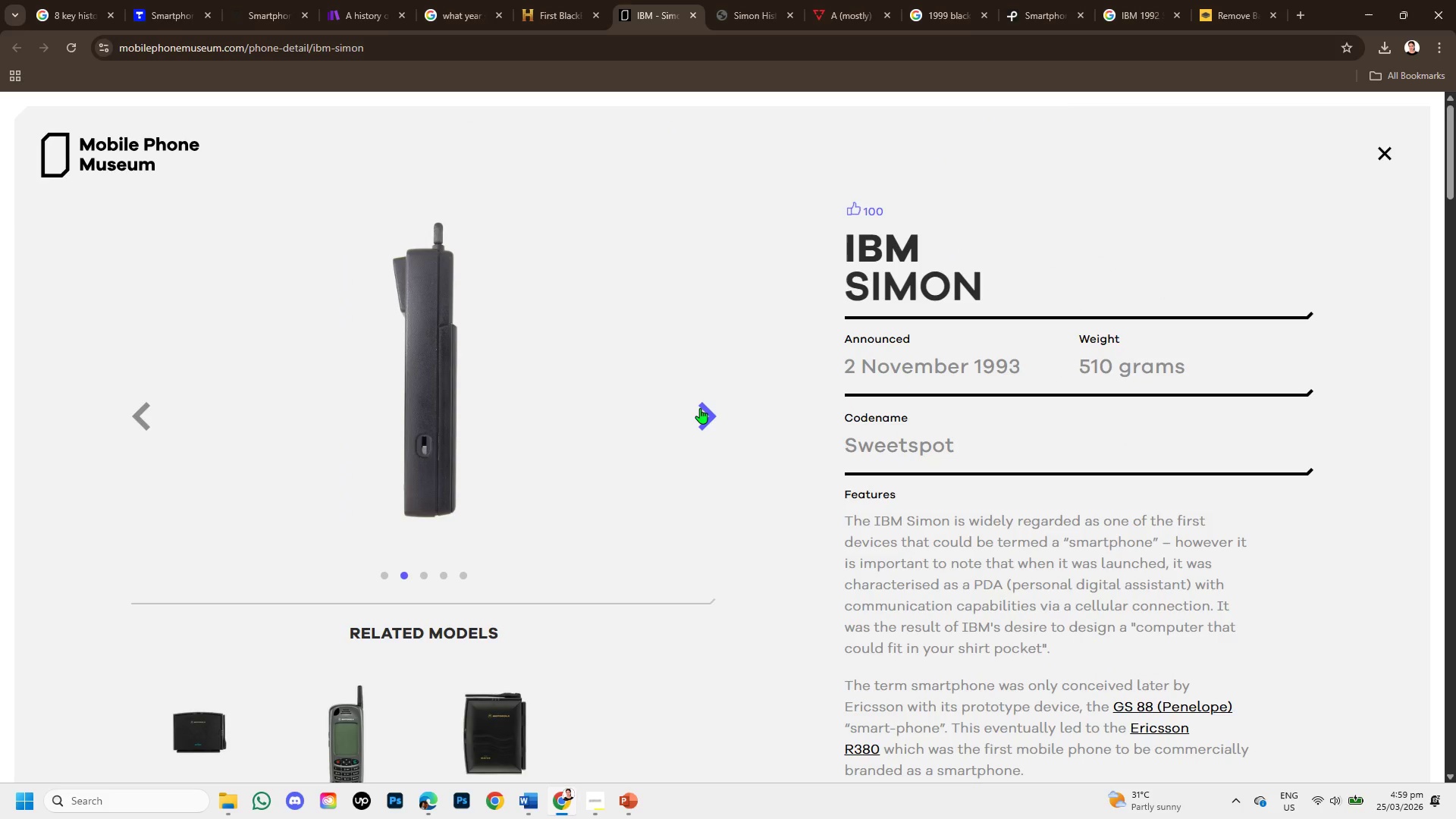 
left_click([700, 408])
 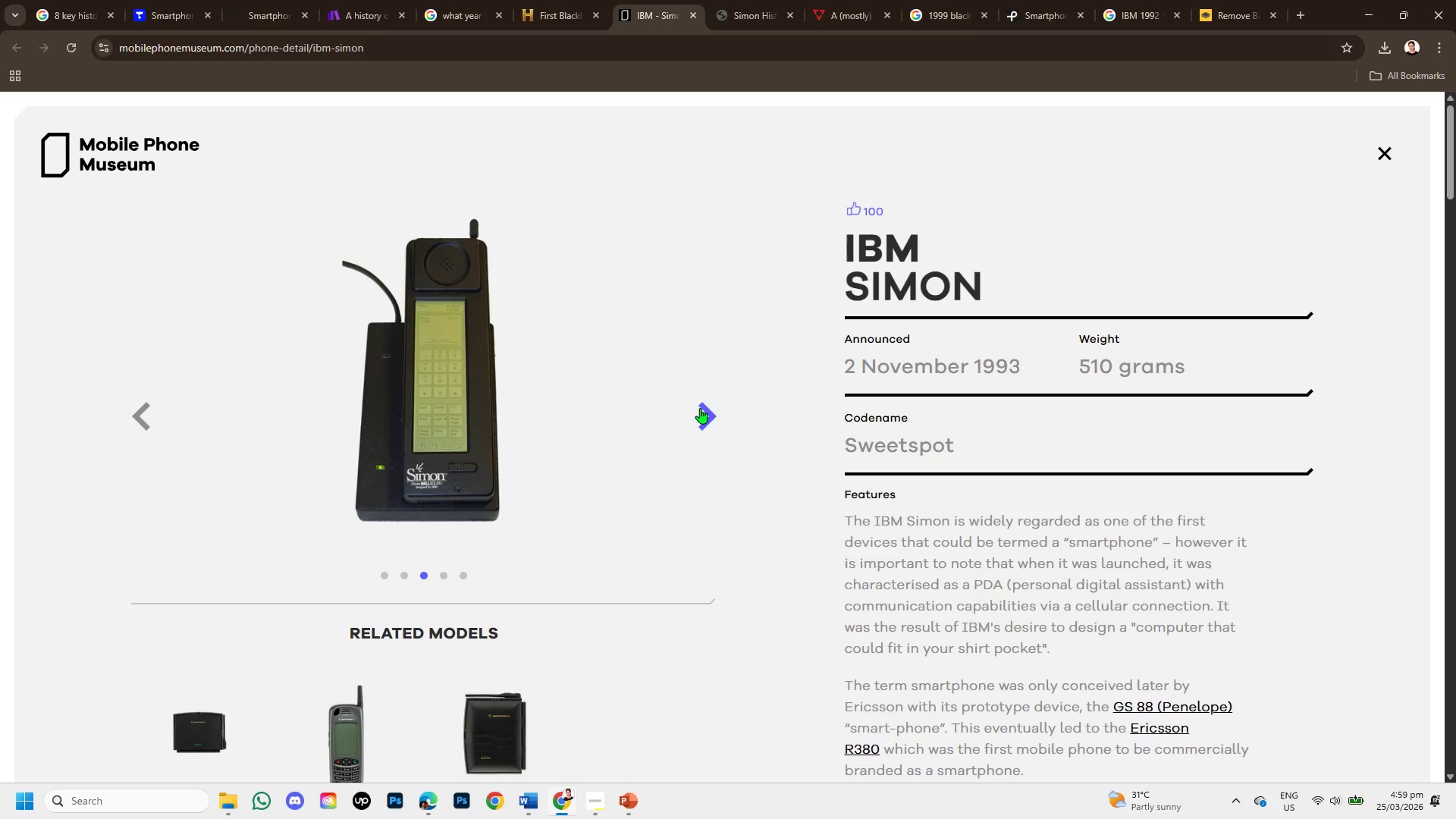 
left_click([700, 408])
 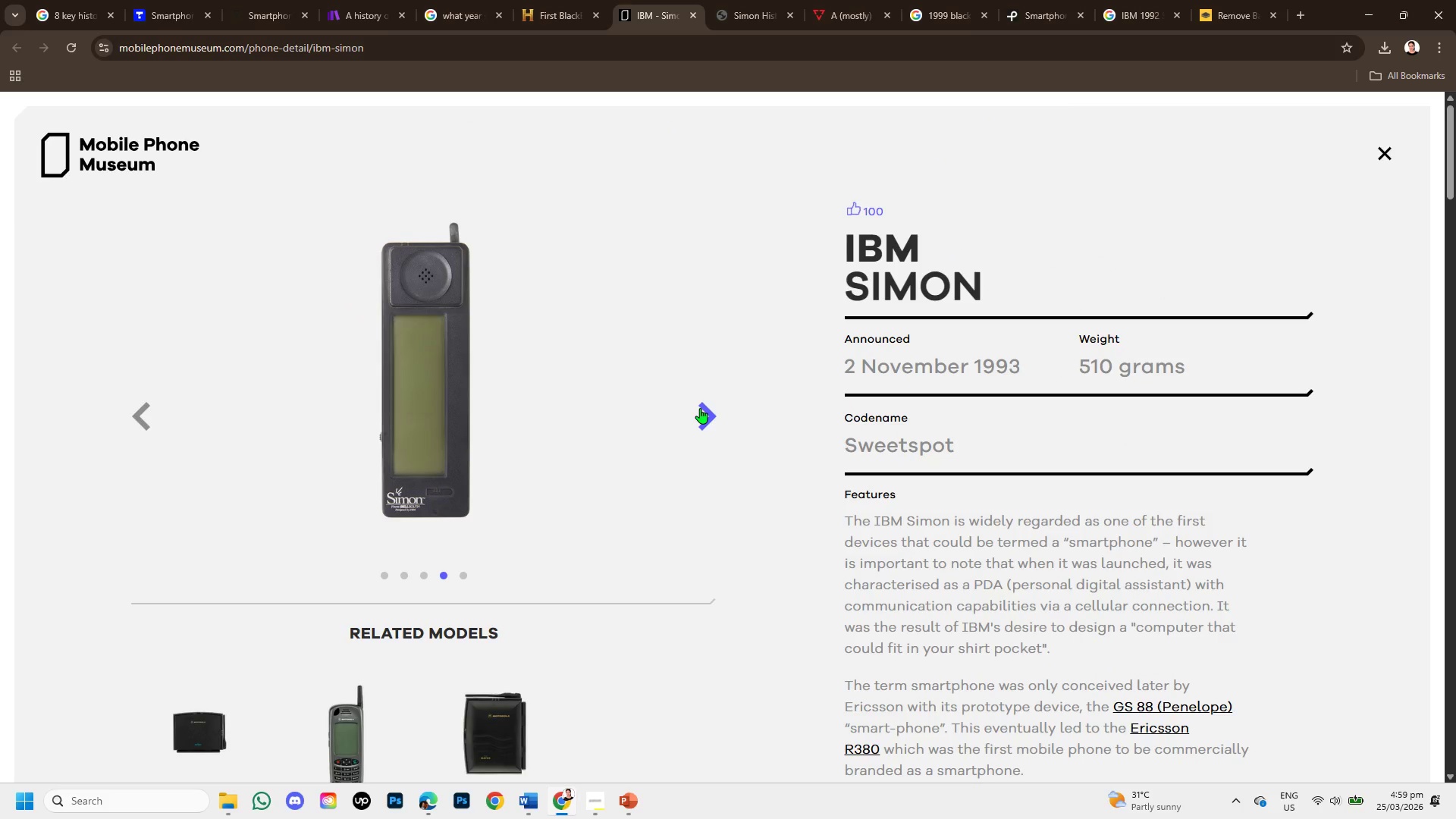 
left_click([700, 408])
 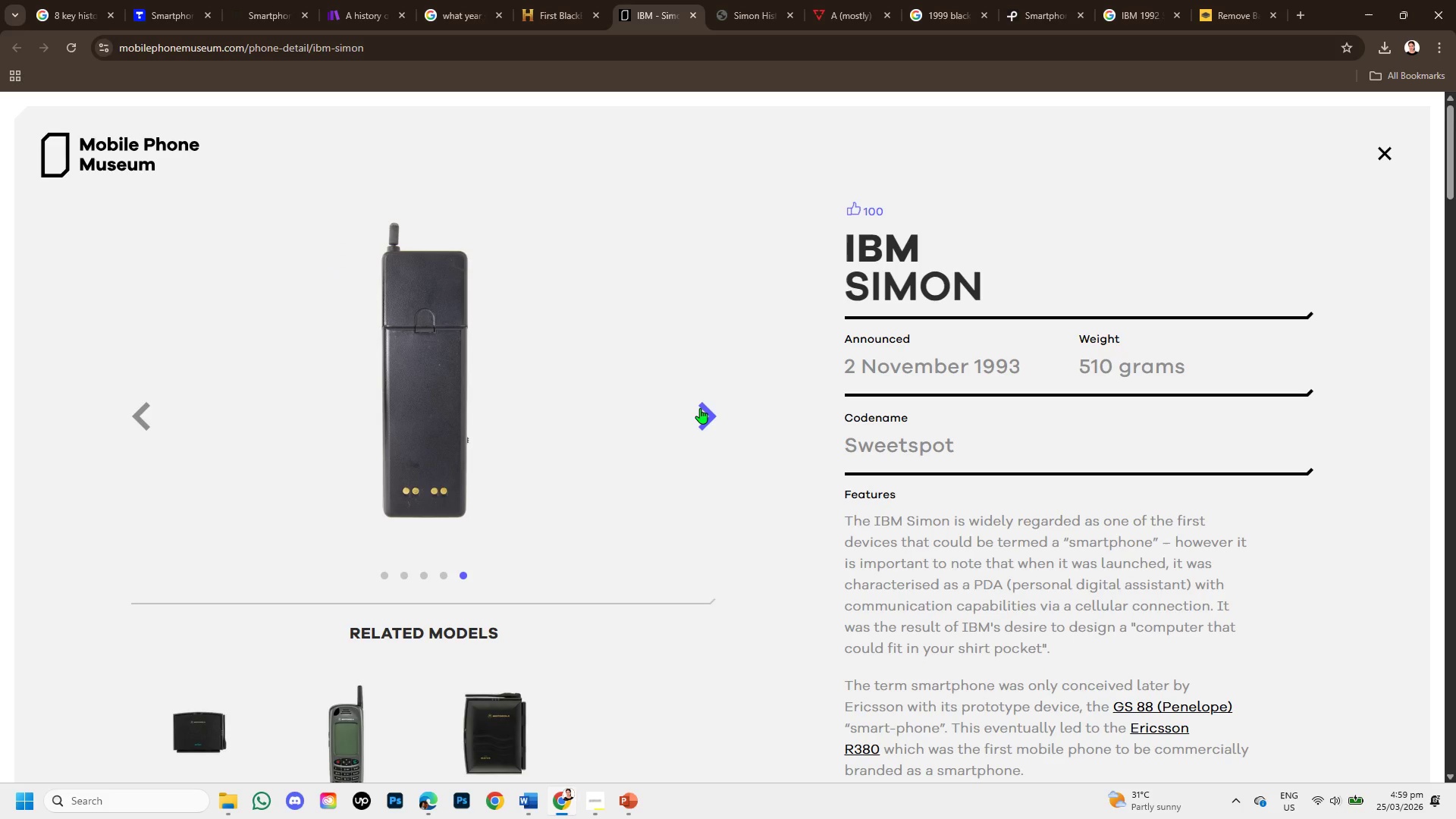 
left_click([700, 408])
 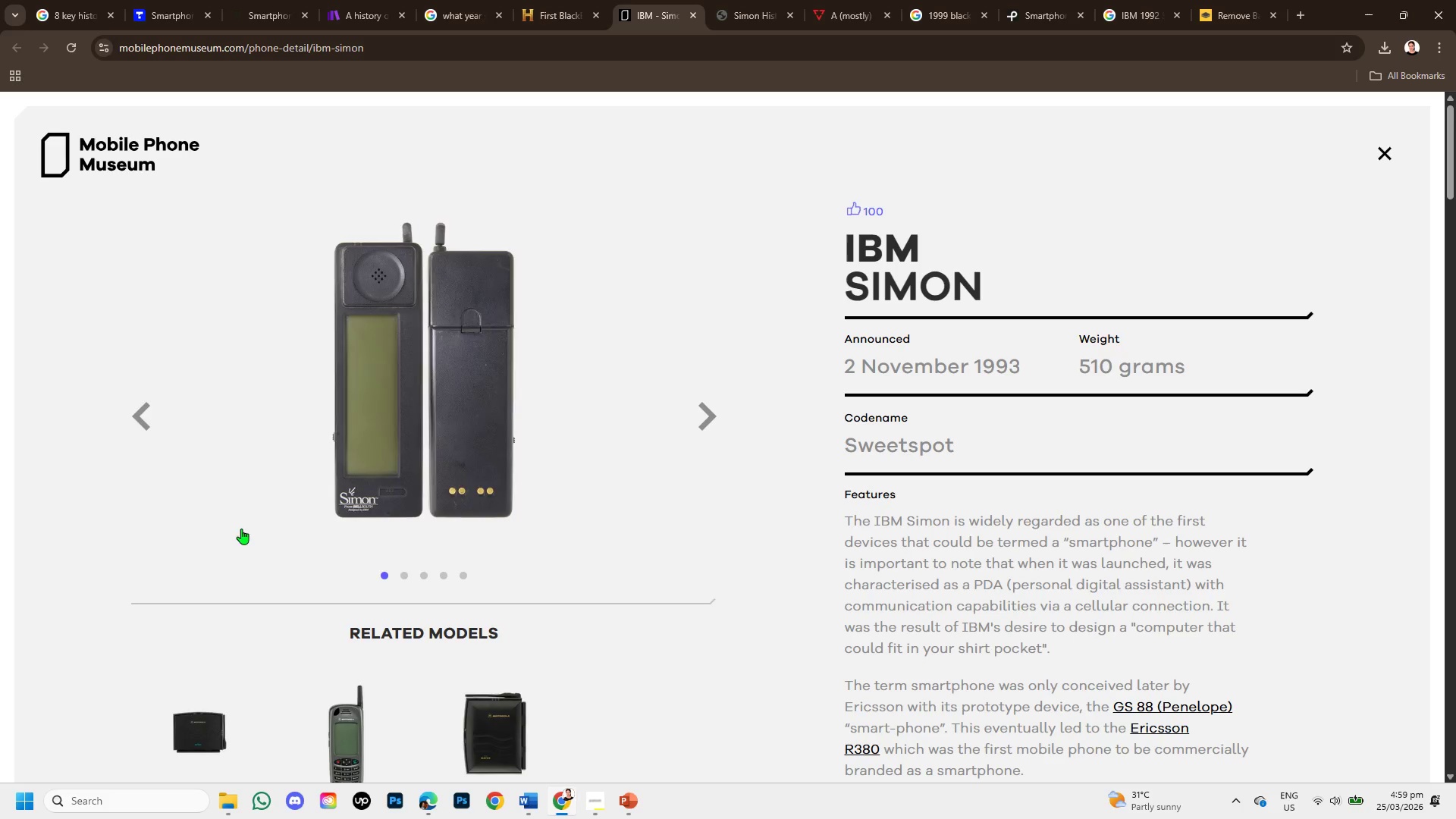 
left_click([134, 406])
 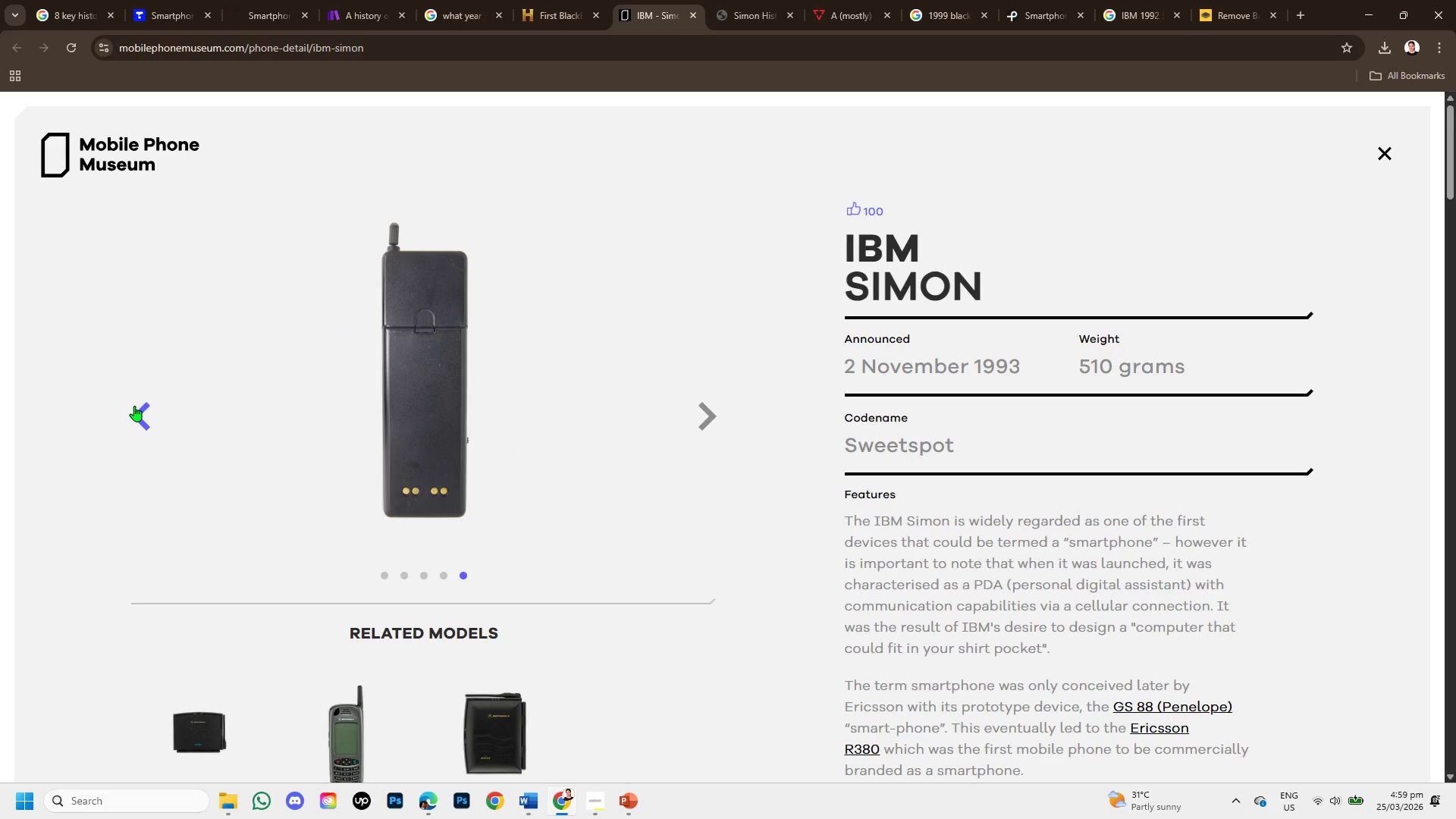 
left_click([134, 406])
 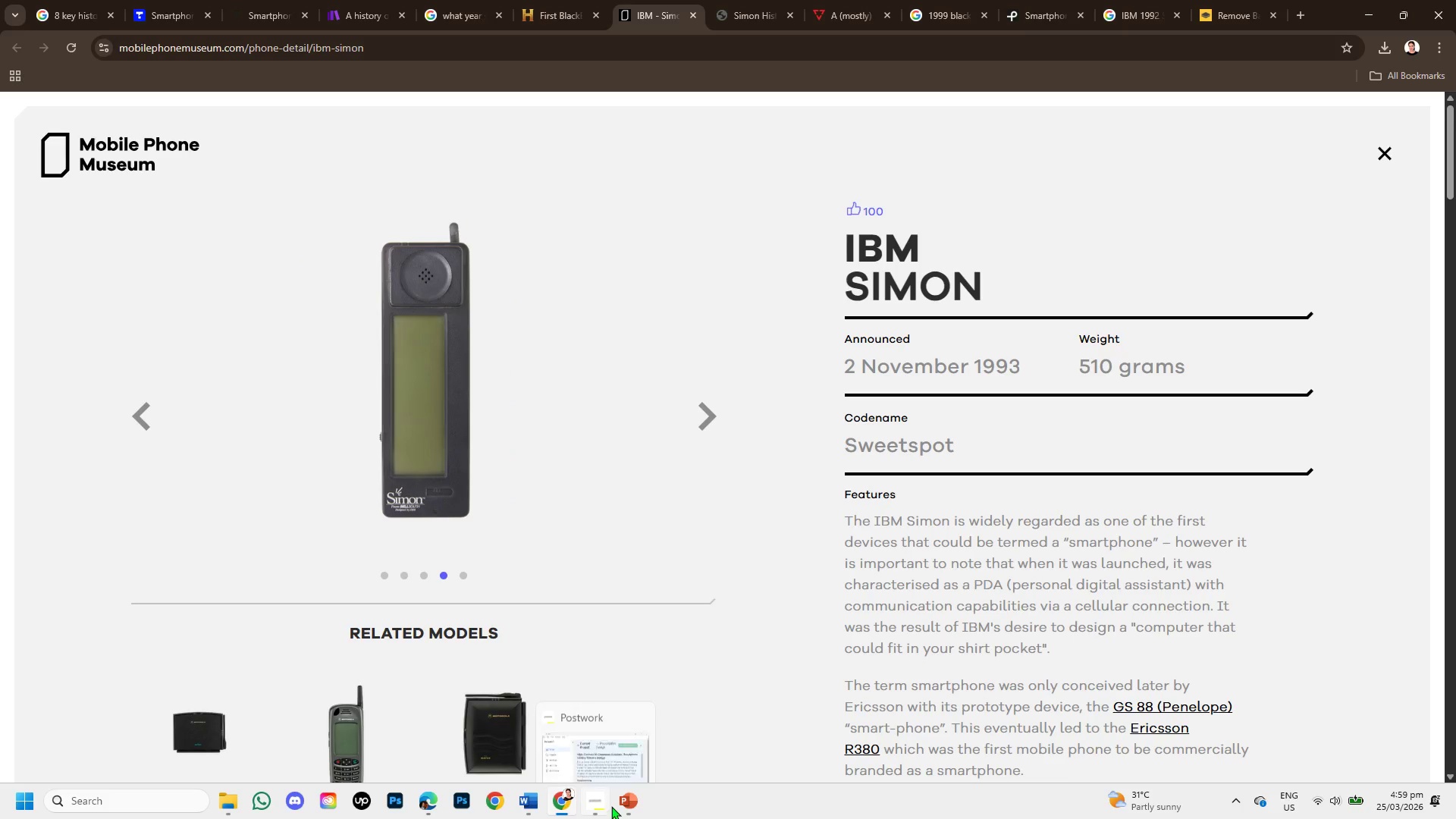 
left_click([615, 805])
 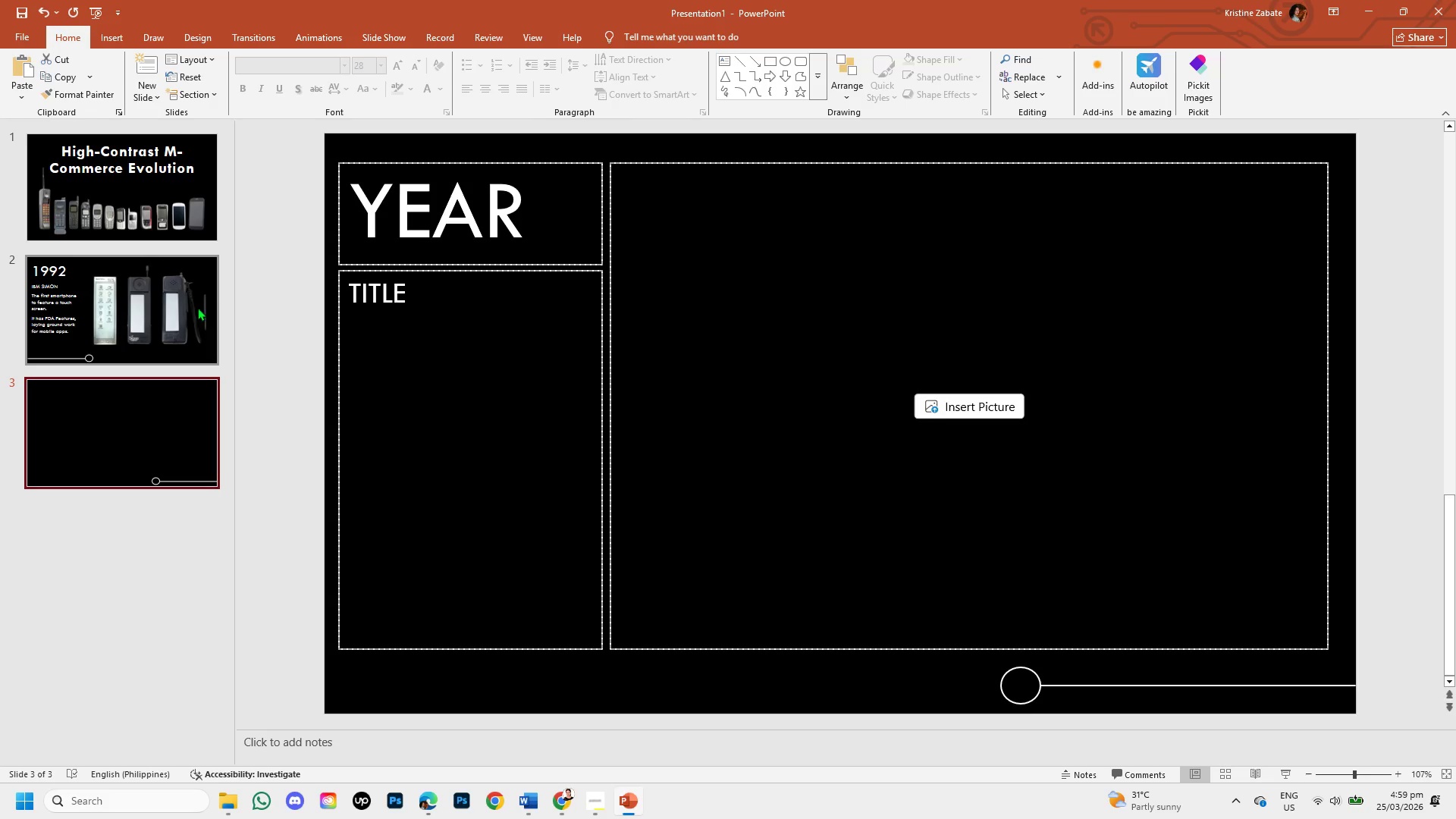 
left_click([195, 306])
 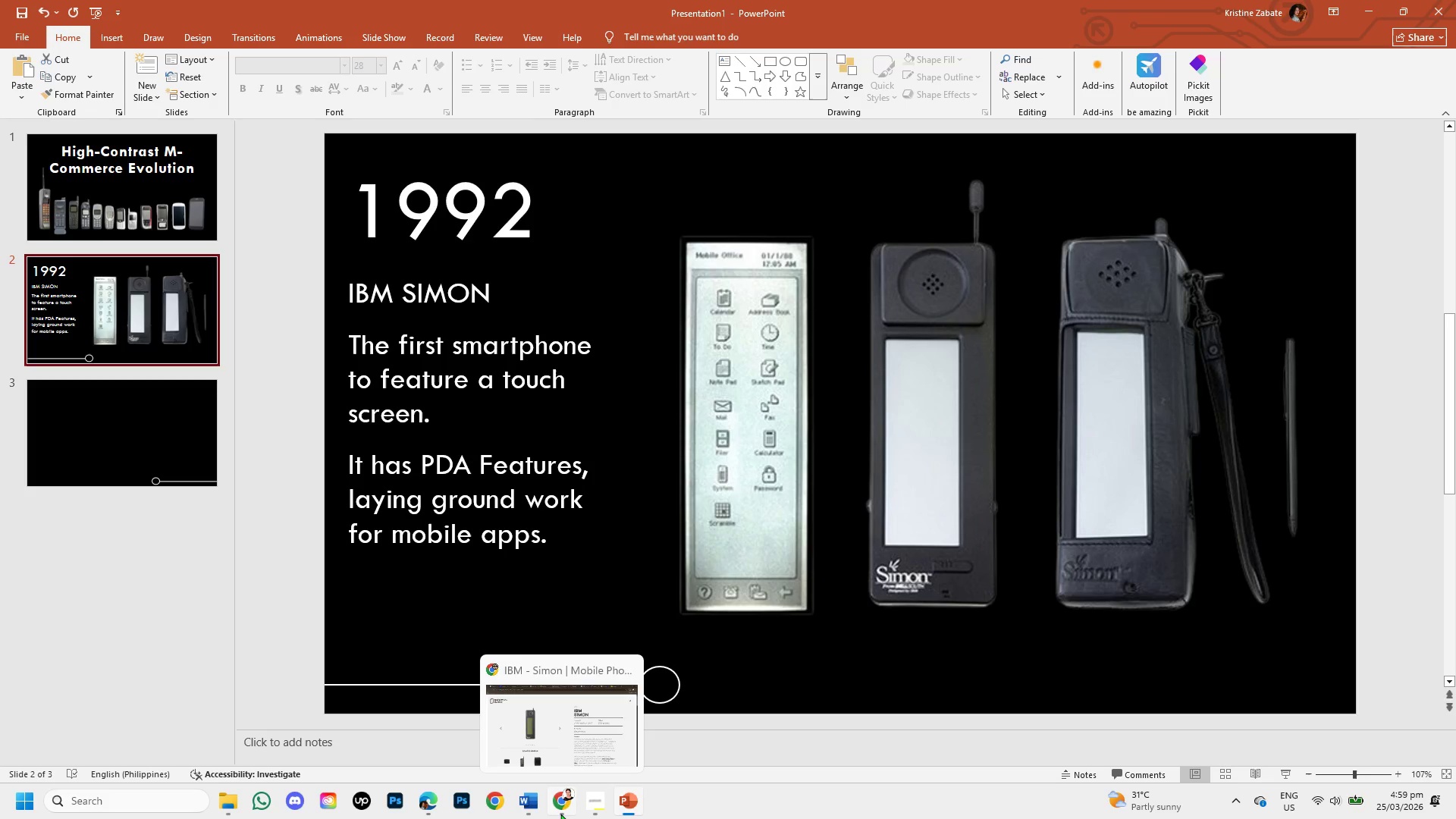 
wait(6.86)
 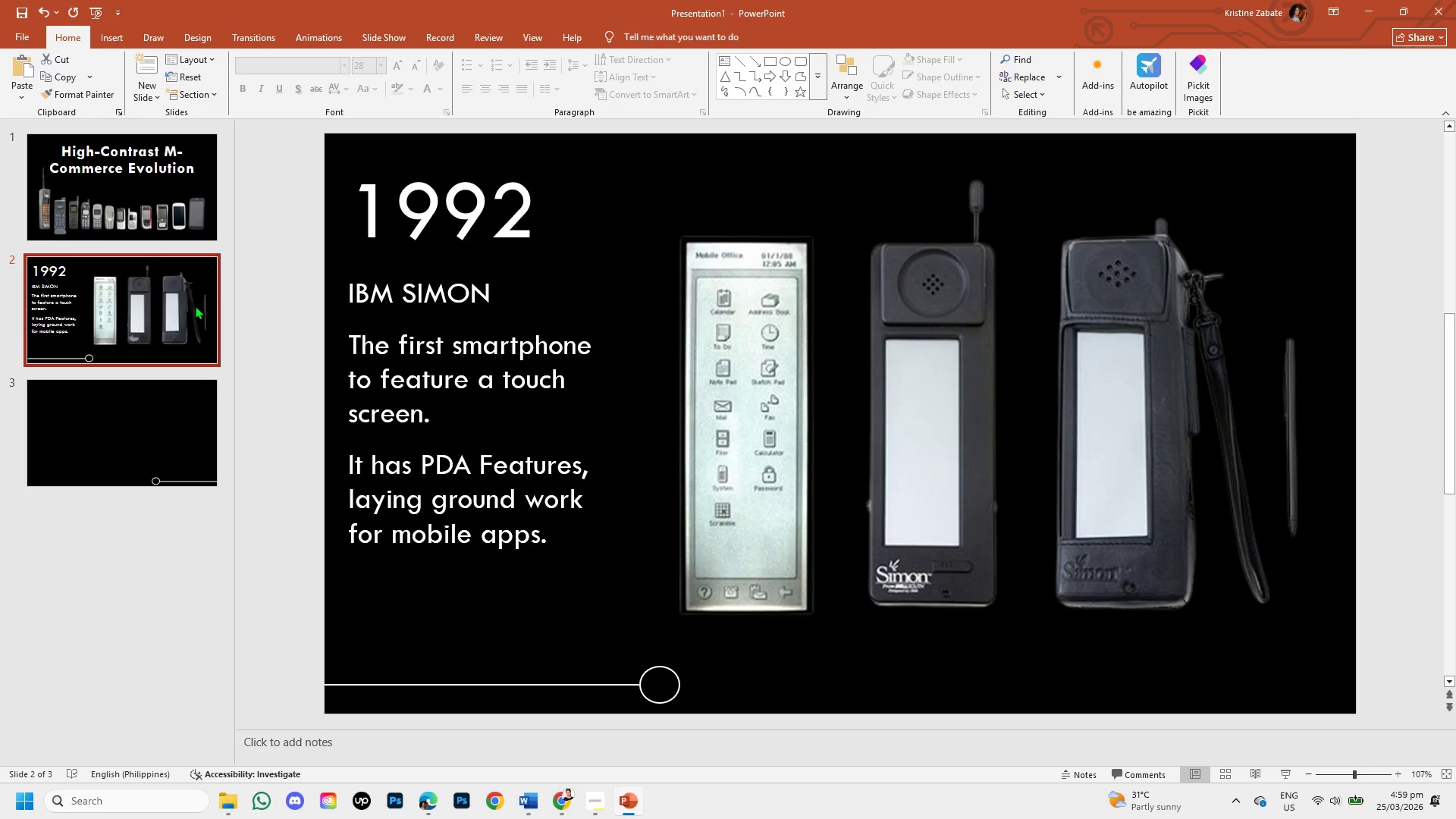 
left_click([560, 814])
 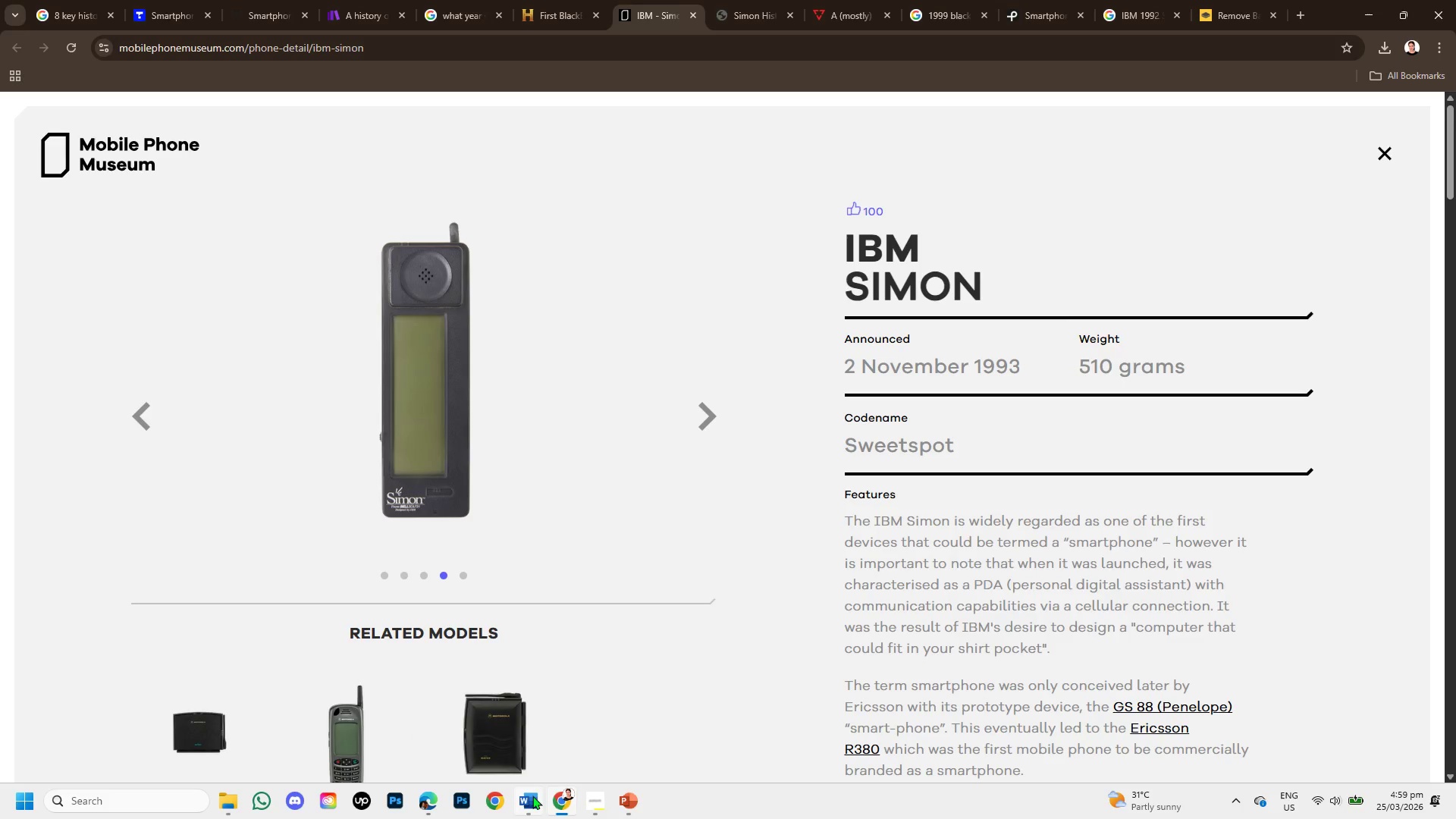 
left_click([624, 801])
 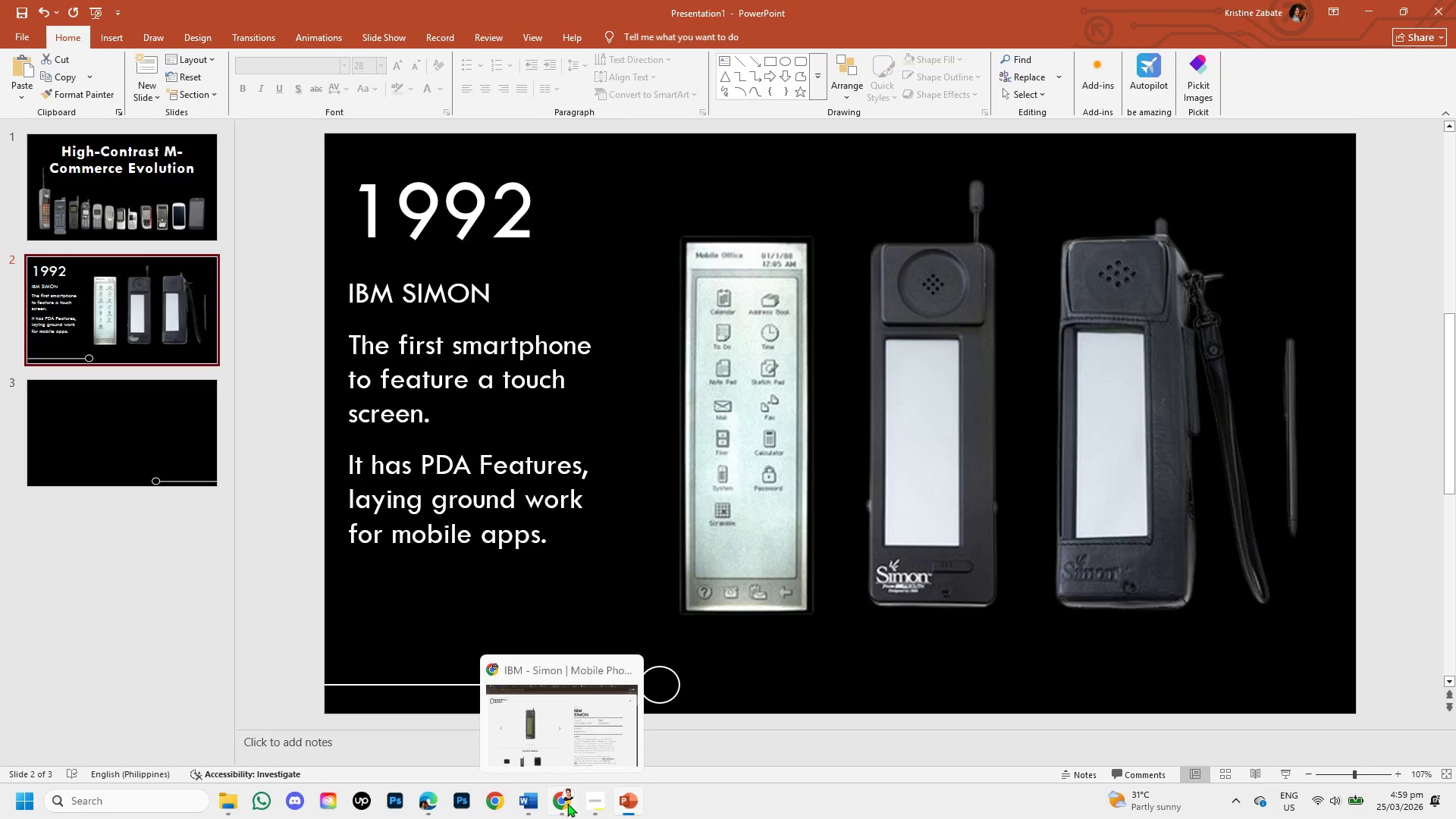 
left_click([567, 803])
 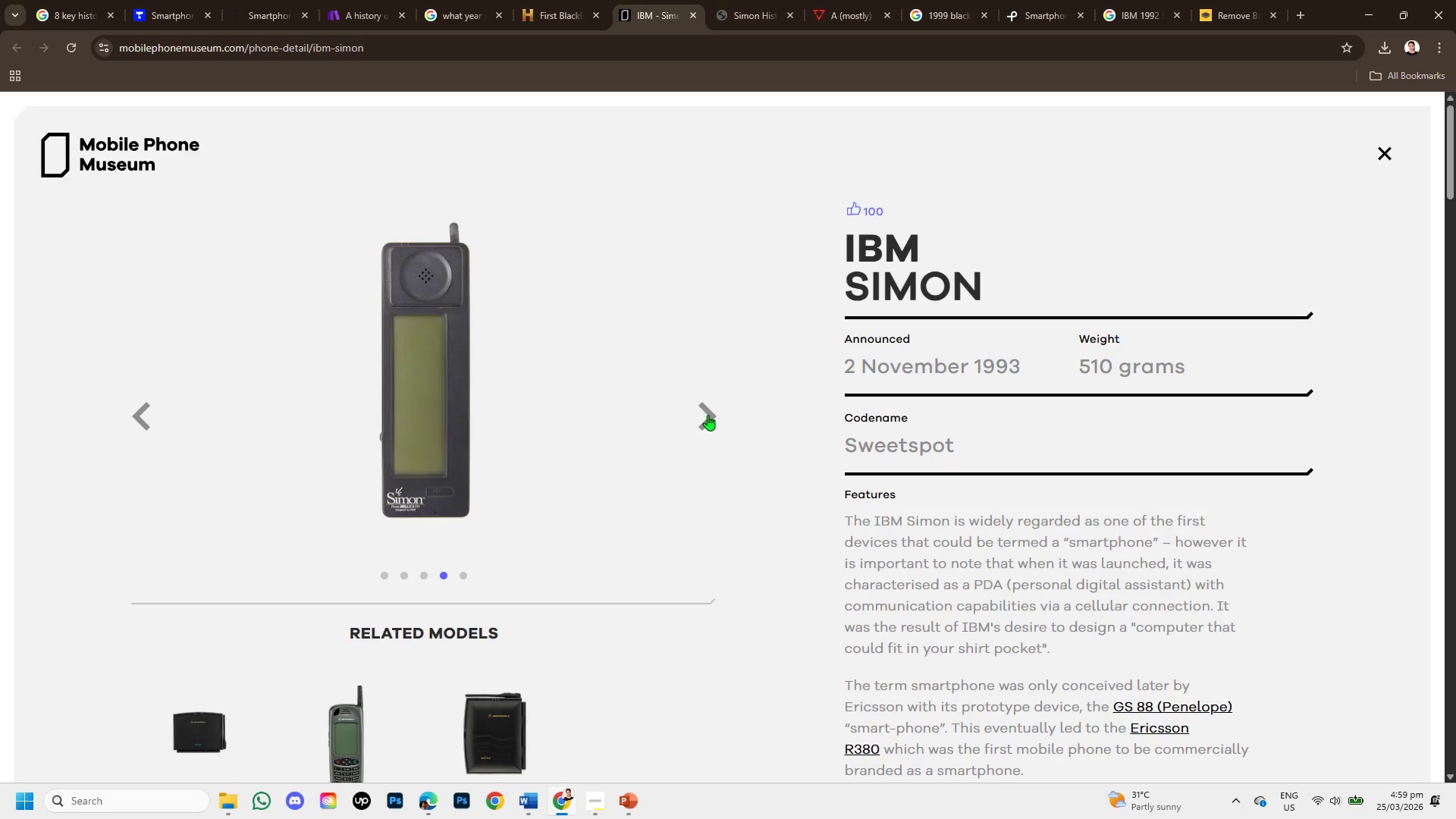 
left_click([694, 406])
 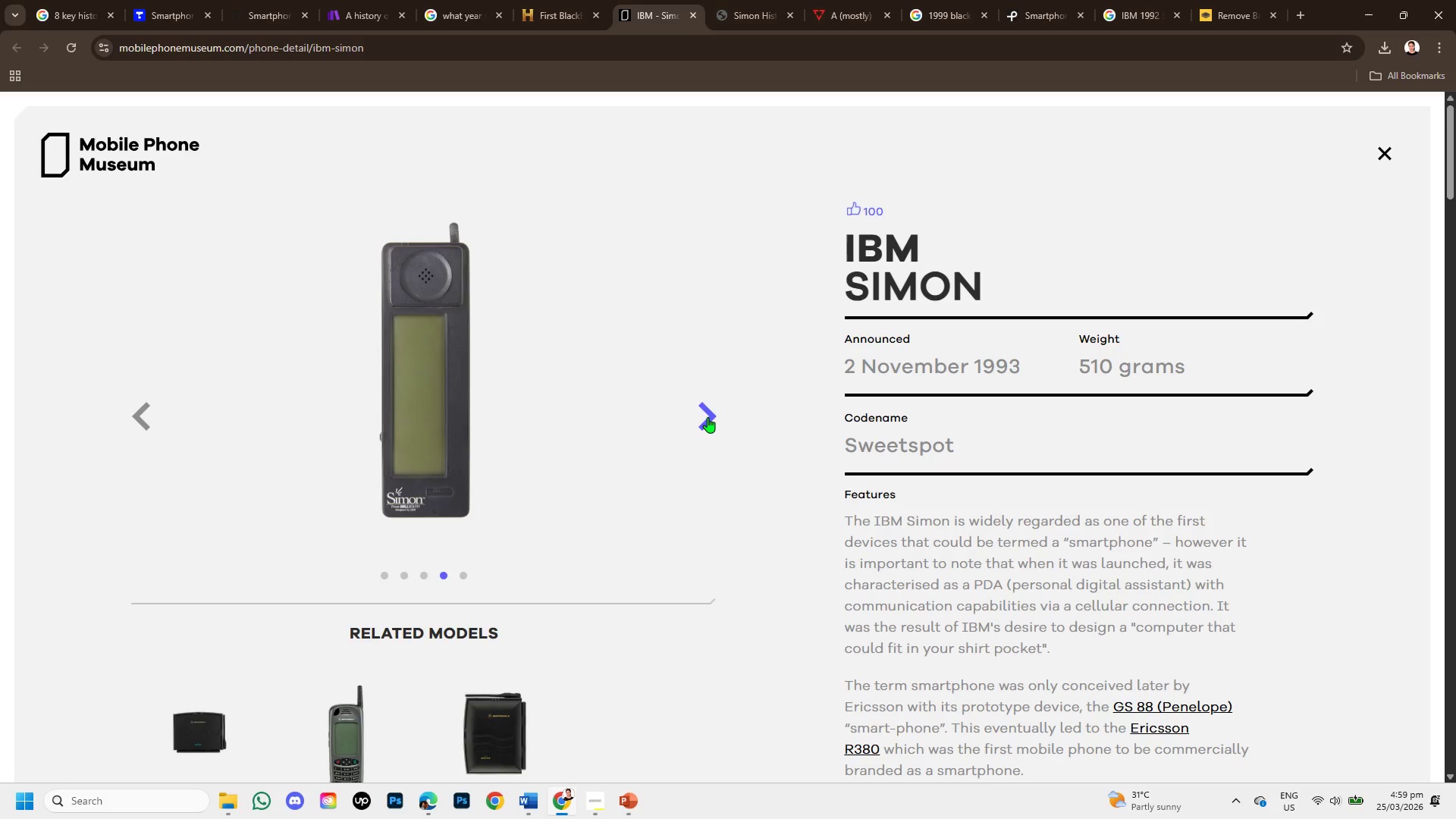 
left_click([708, 417])
 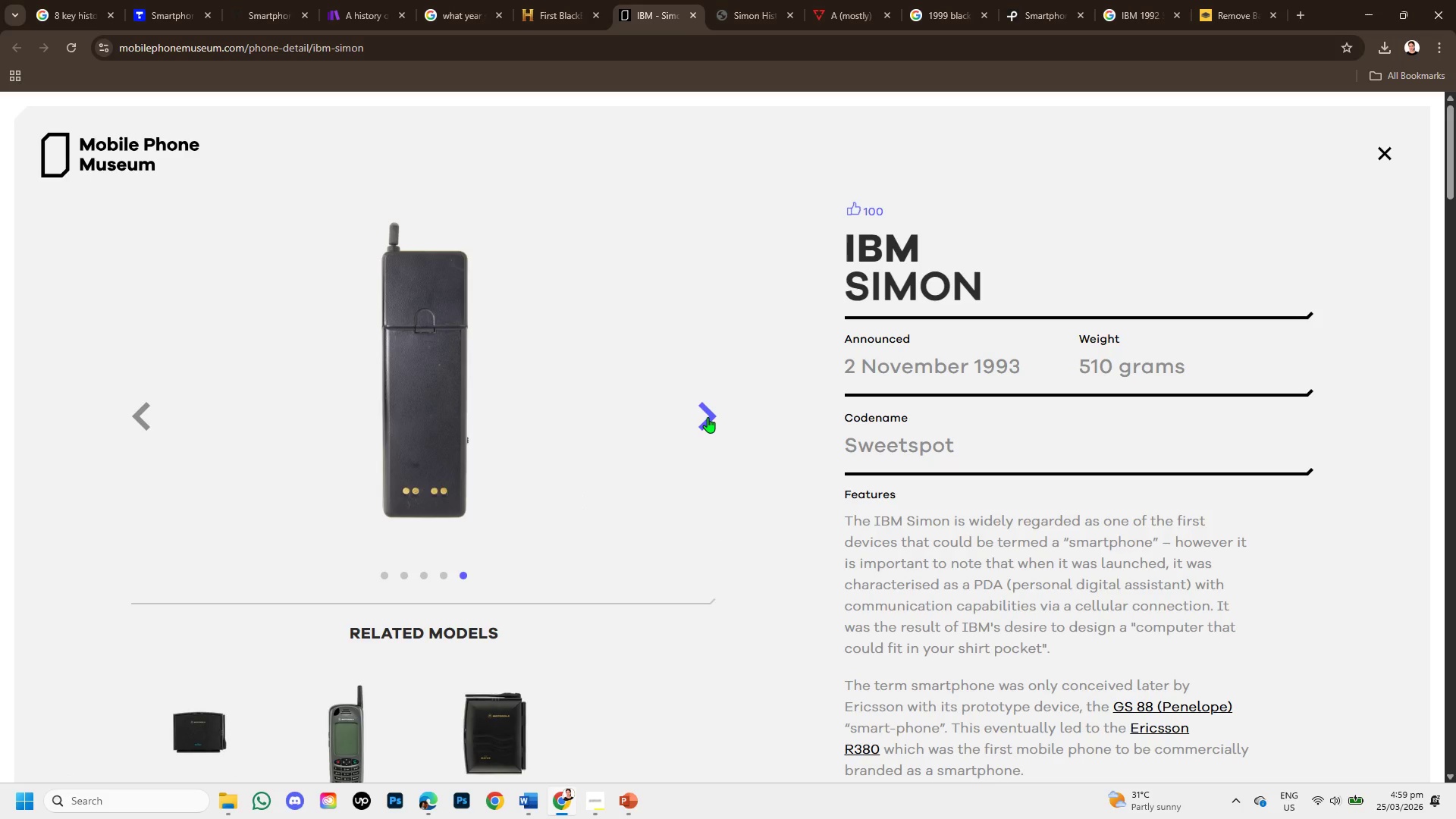 
left_click([708, 417])
 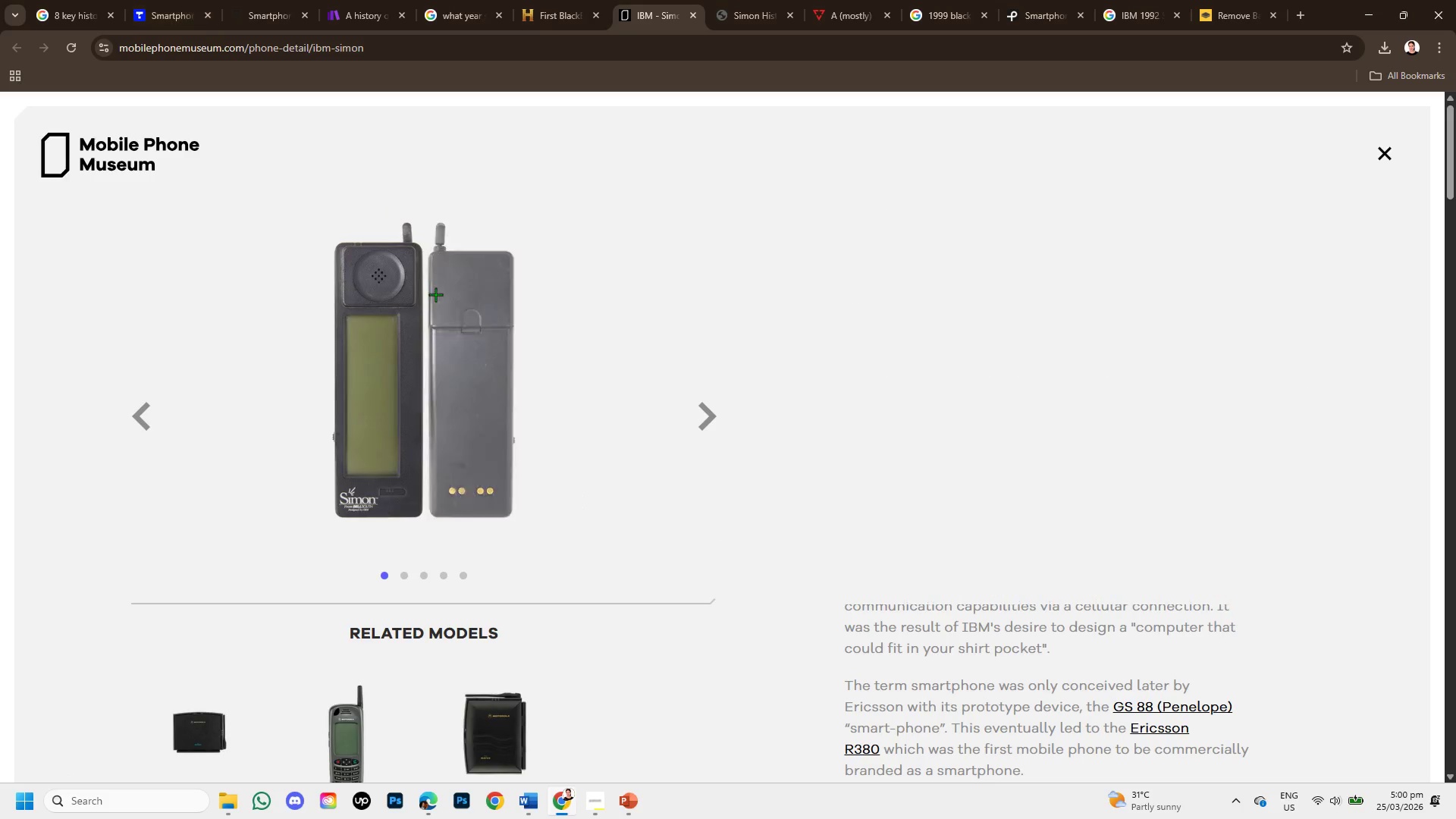 
wait(8.03)
 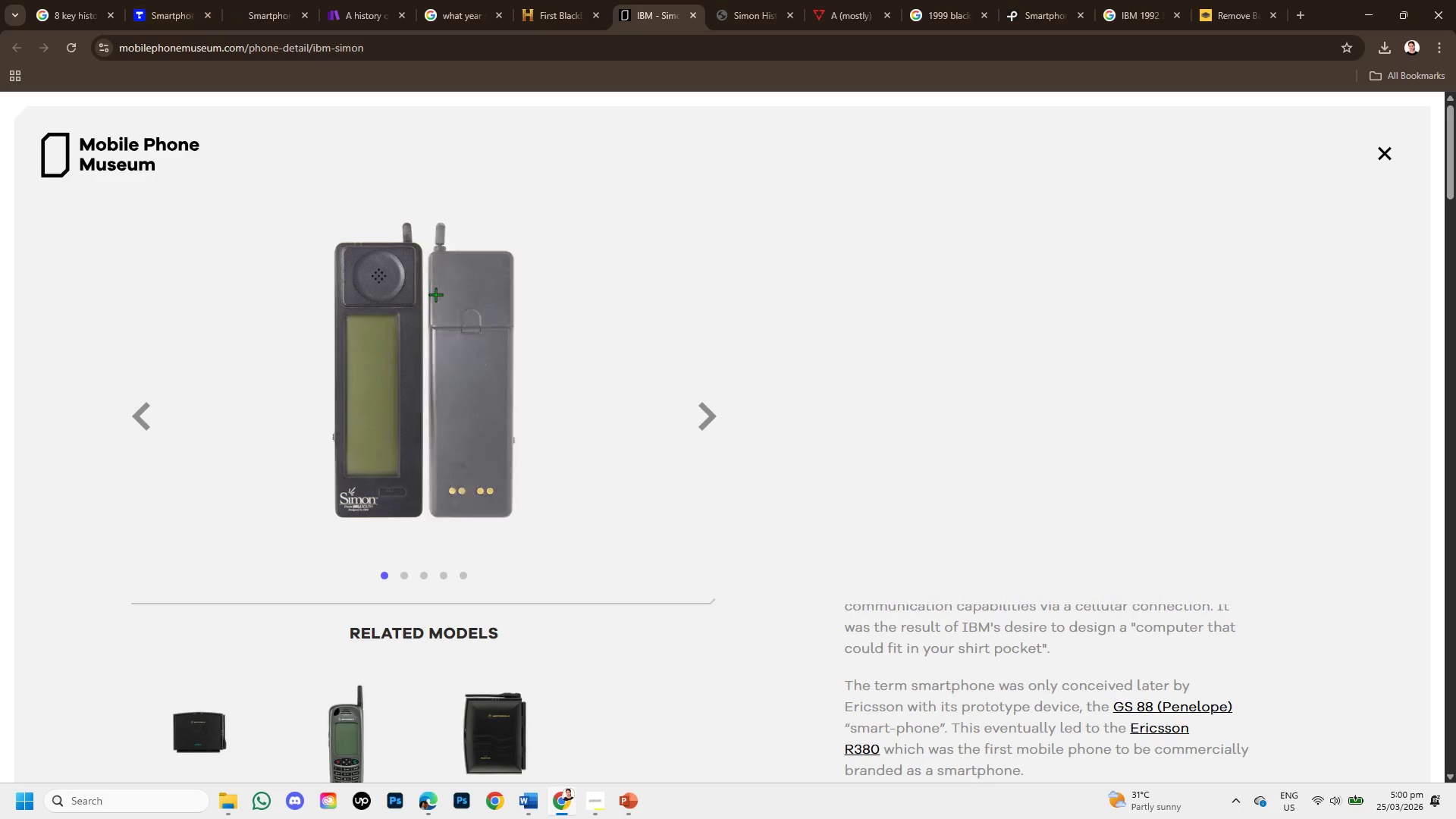 
left_click([694, 13])
 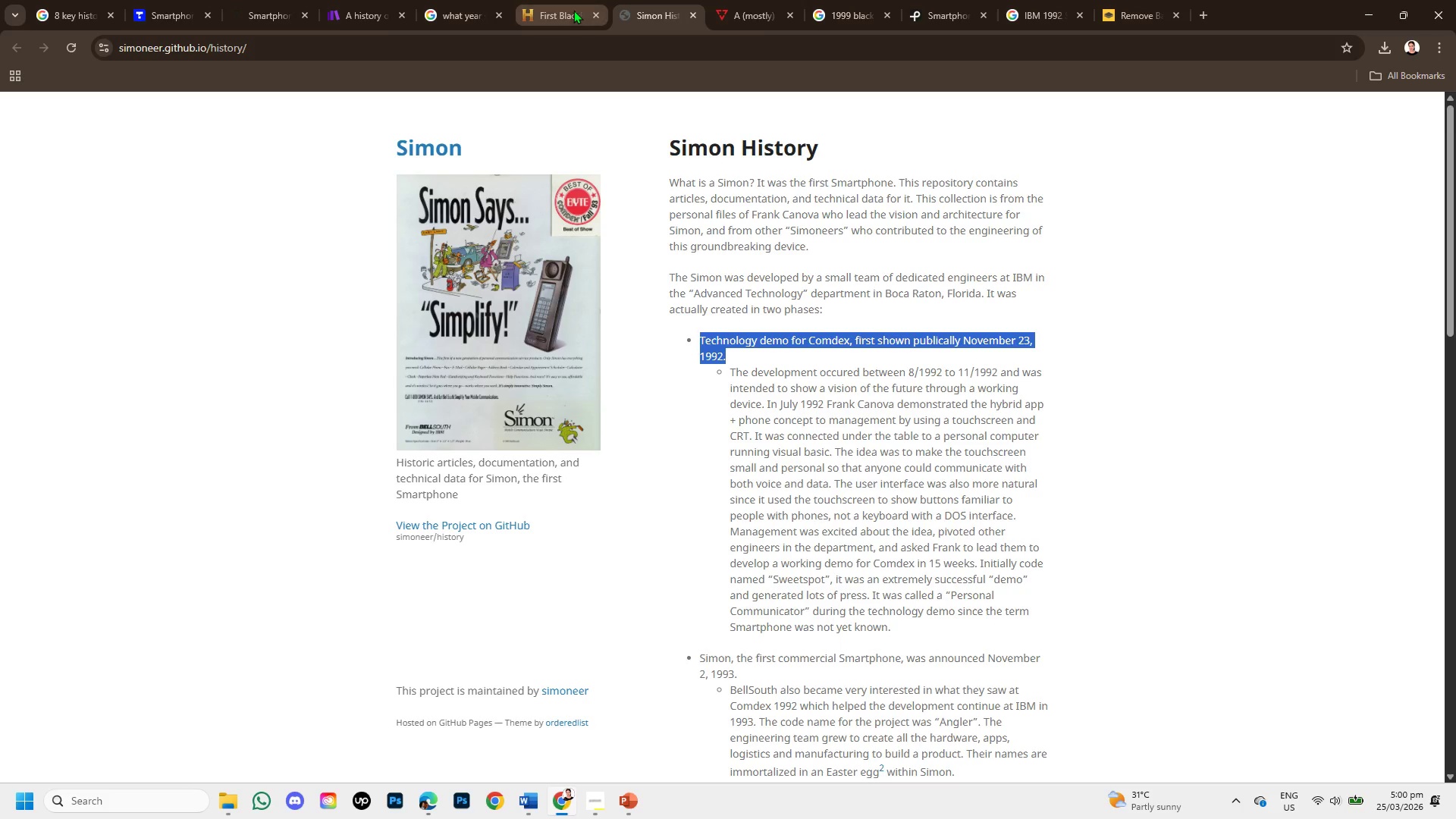 
left_click([570, 10])
 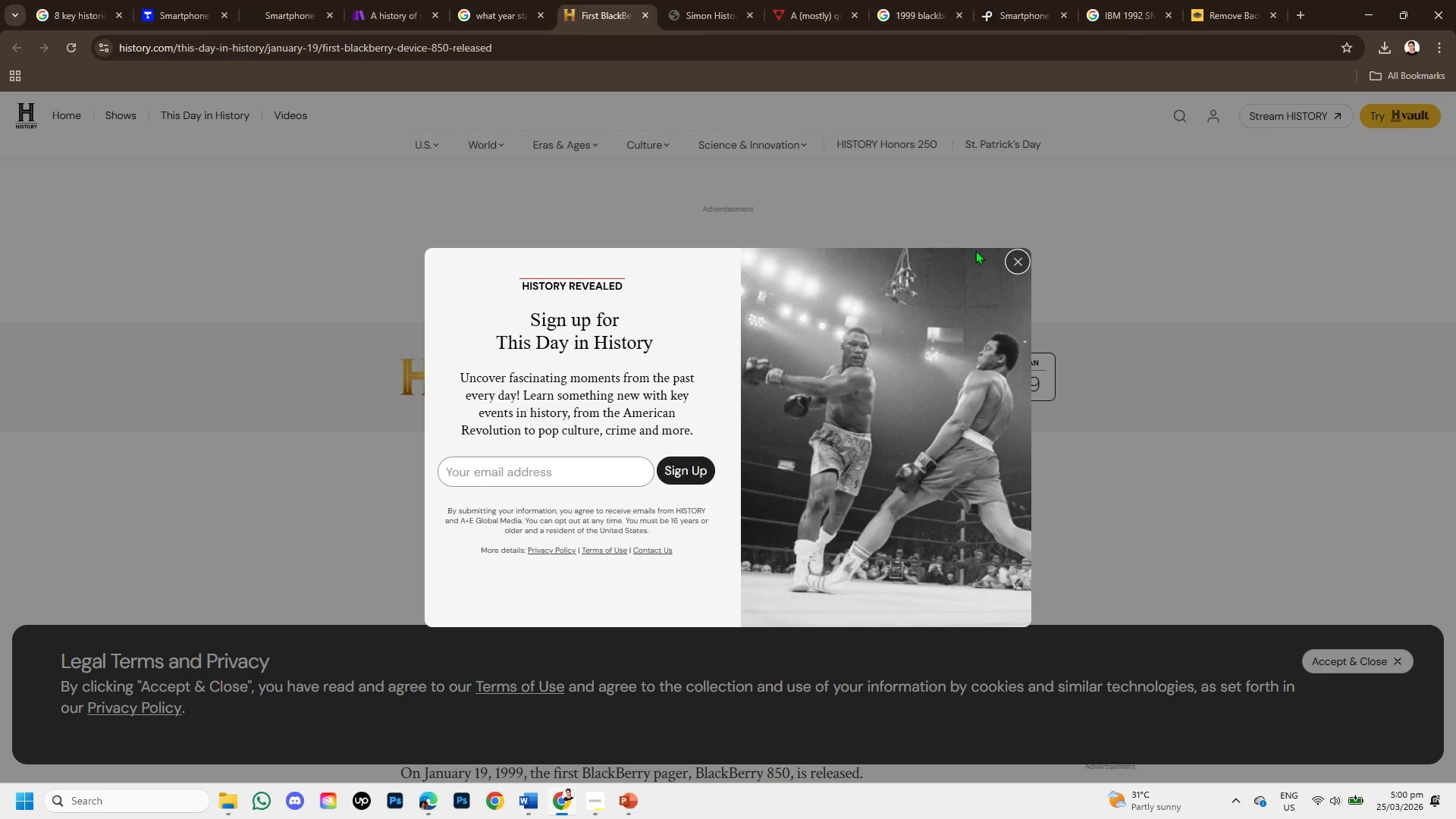 
left_click([1011, 258])
 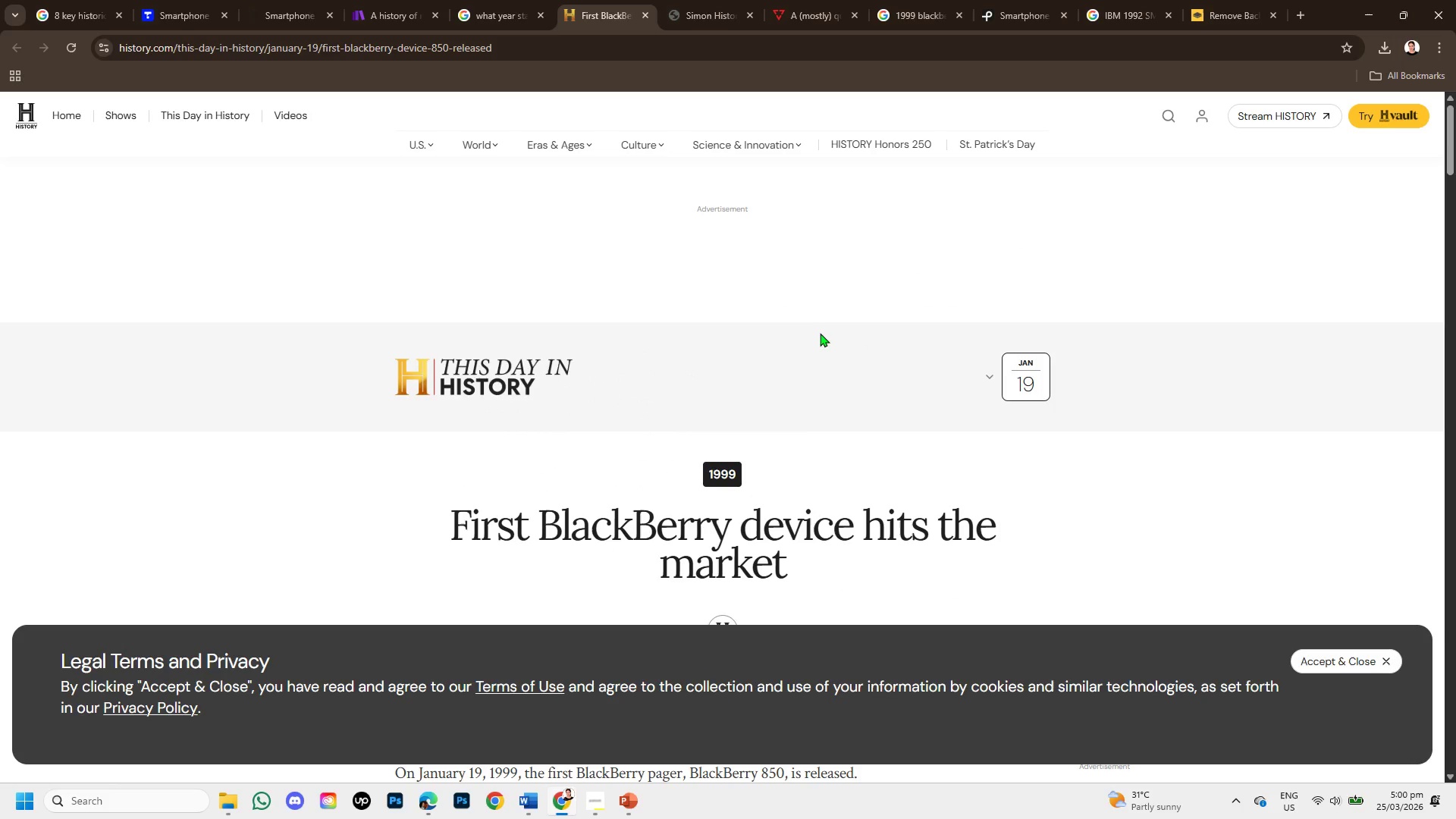 
scroll: coordinate [809, 347], scroll_direction: down, amount: 1.0
 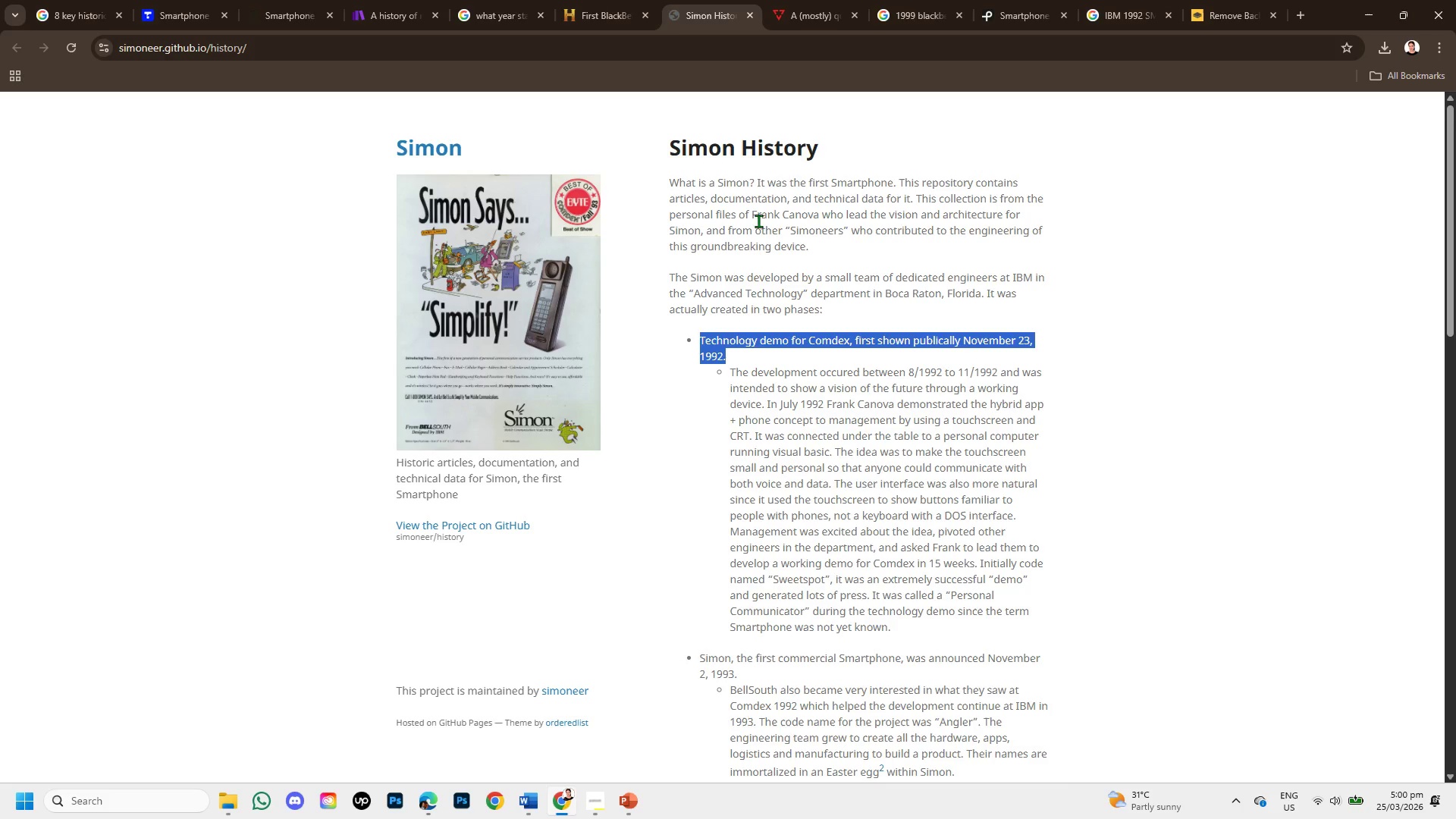 
scroll: coordinate [793, 356], scroll_direction: up, amount: 4.0
 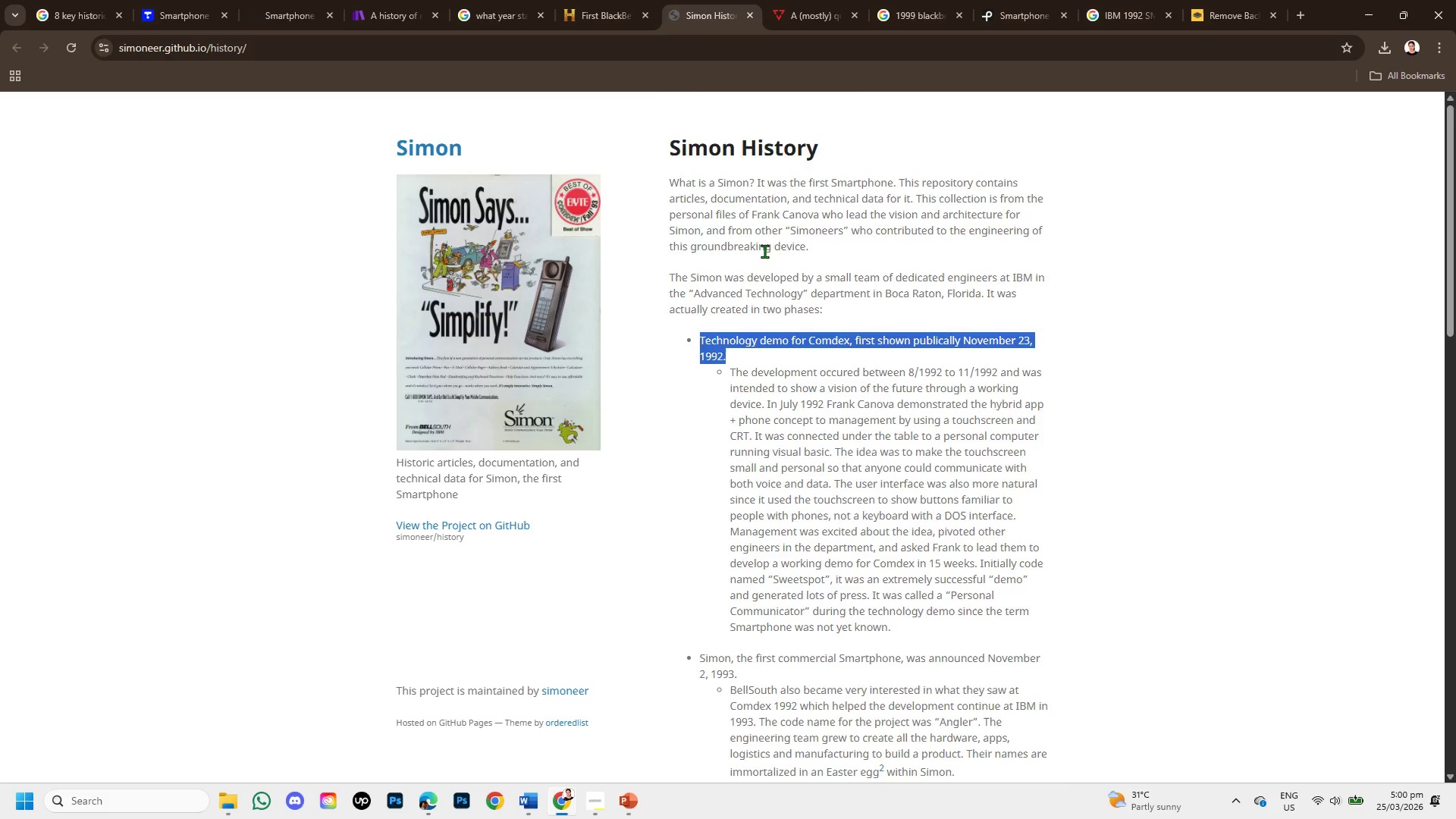 
scroll: coordinate [764, 251], scroll_direction: down, amount: 4.0
 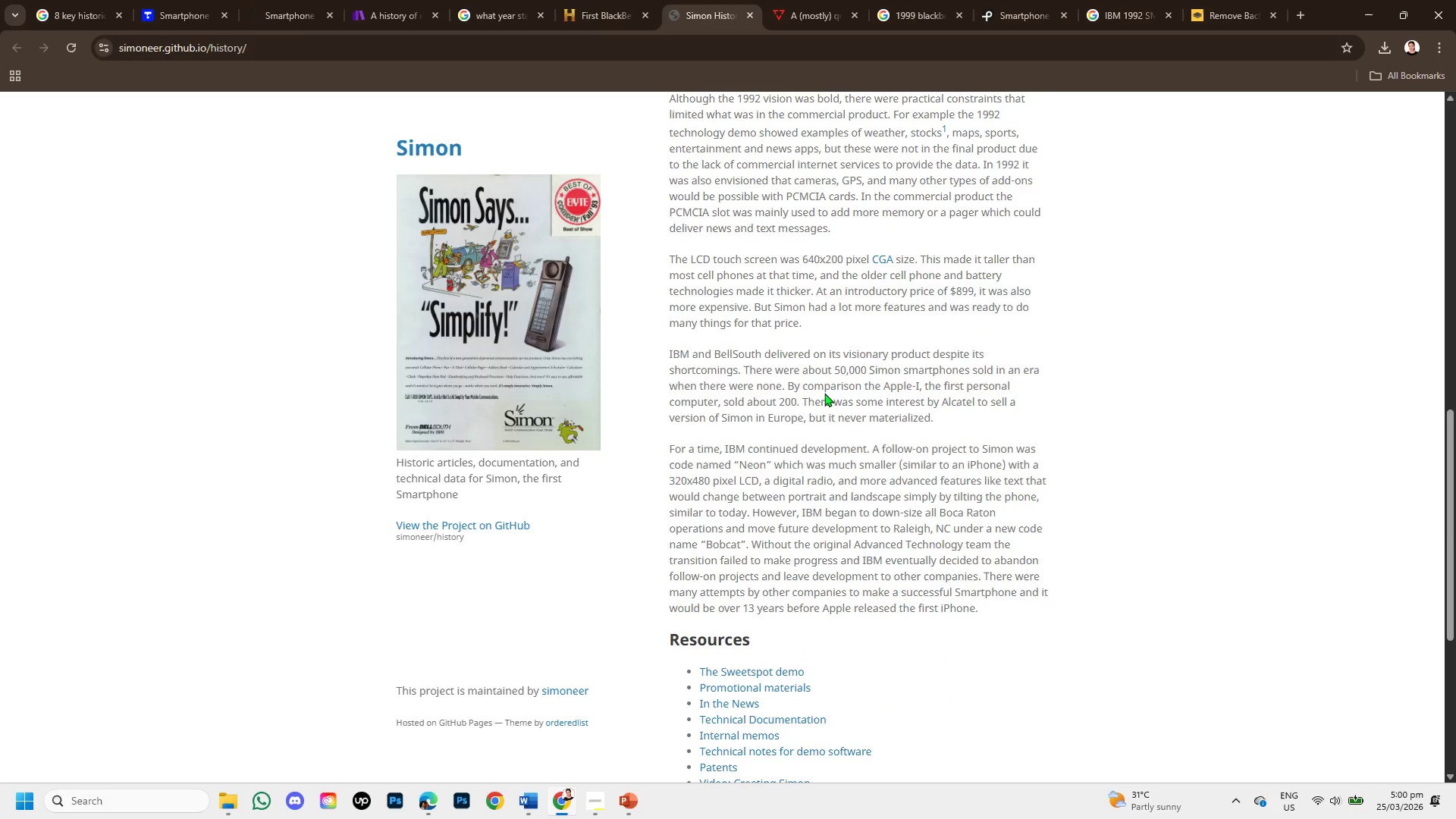 
scroll: coordinate [824, 373], scroll_direction: up, amount: 6.0
 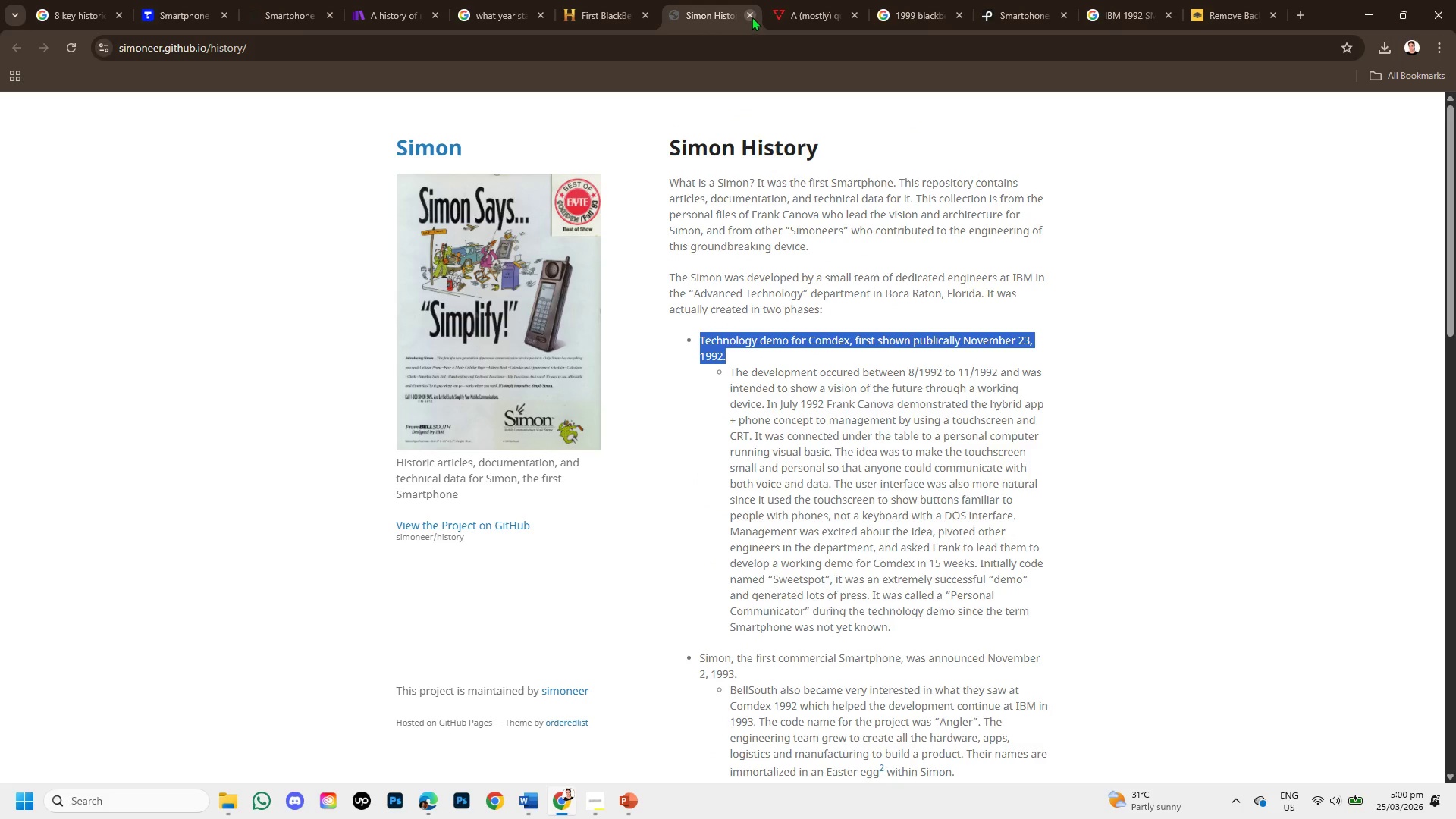 
left_click([751, 16])
 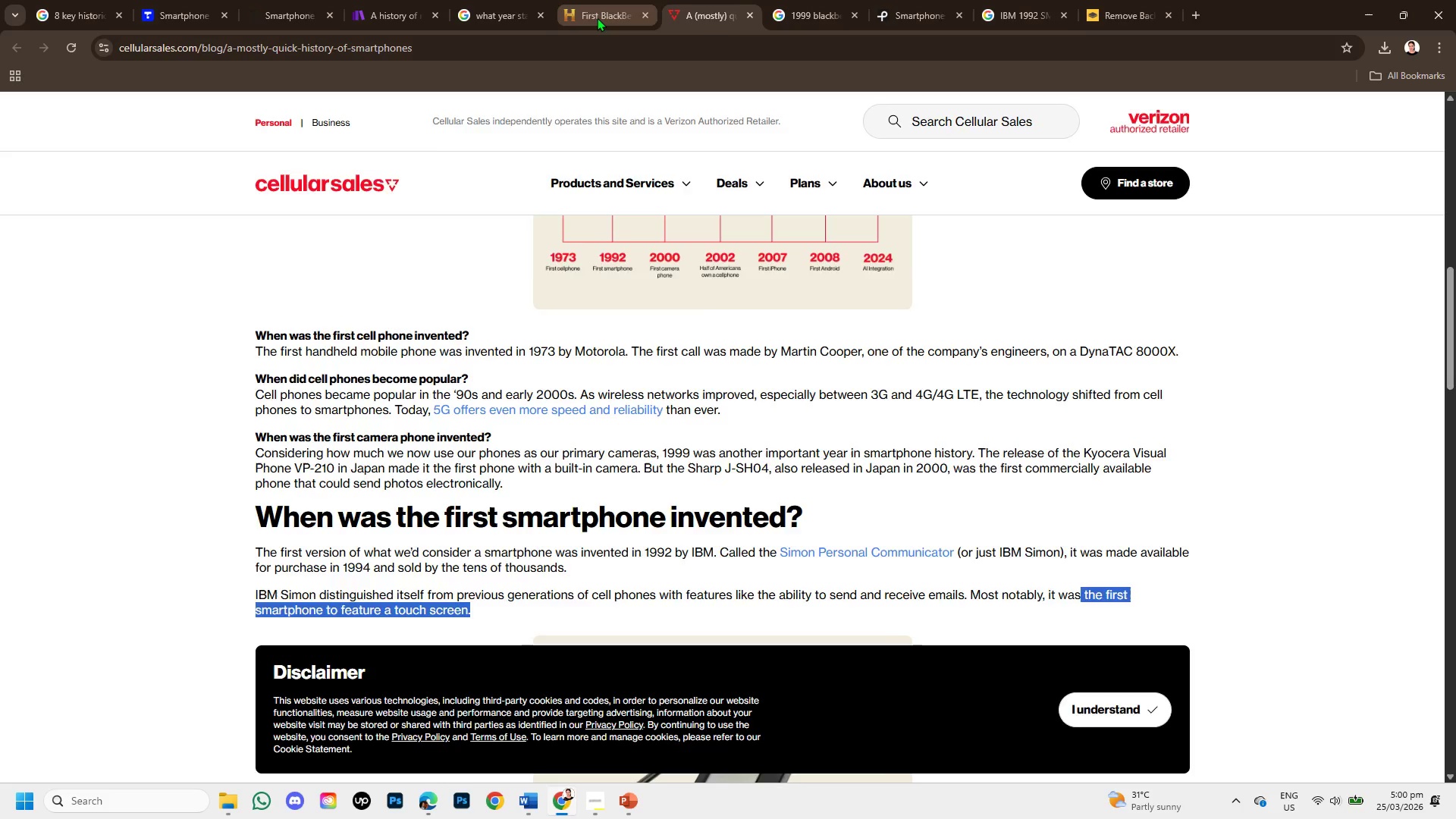 
left_click([597, 17])
 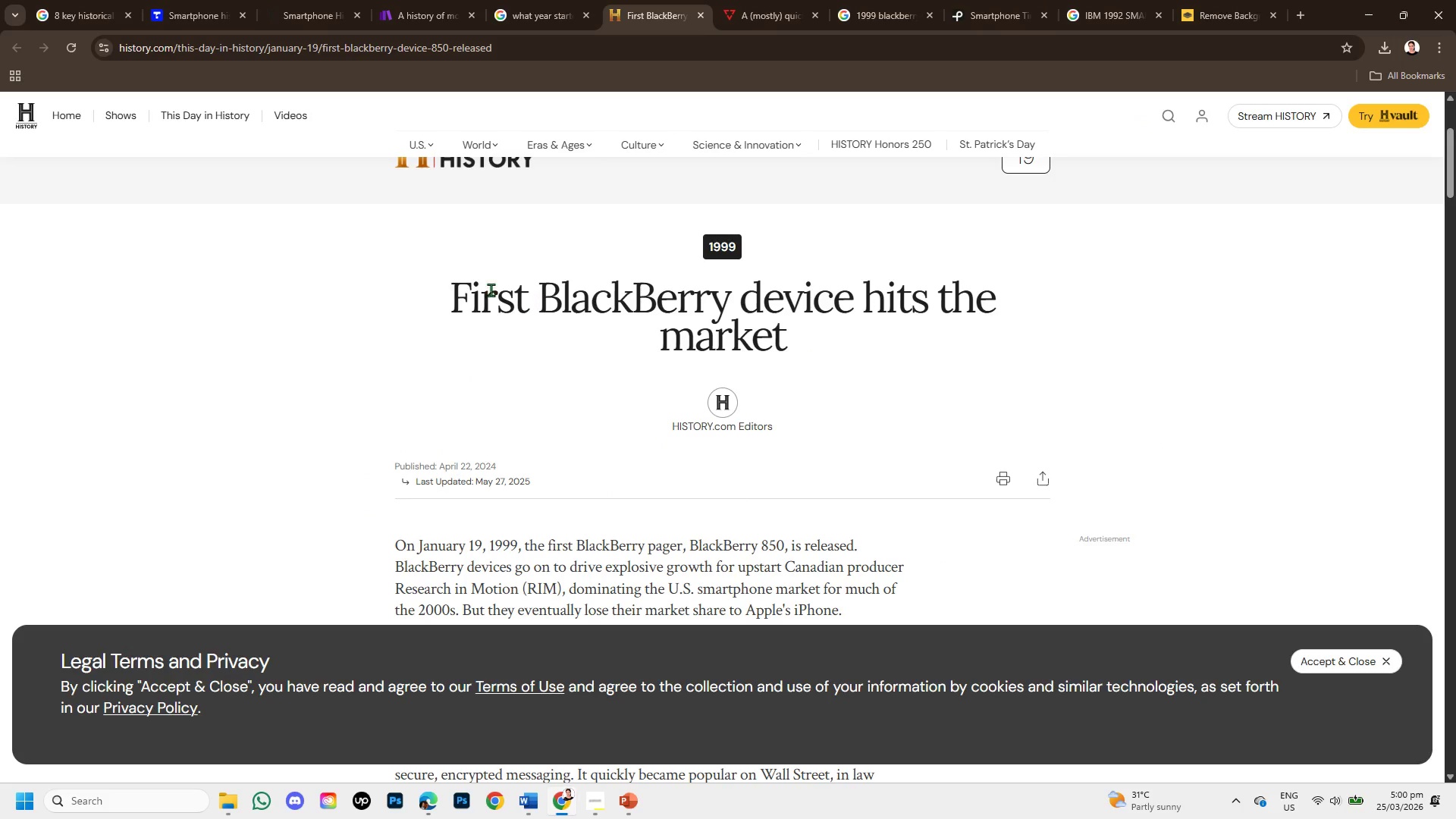 
left_click_drag(start_coordinate=[434, 284], to_coordinate=[817, 347])
 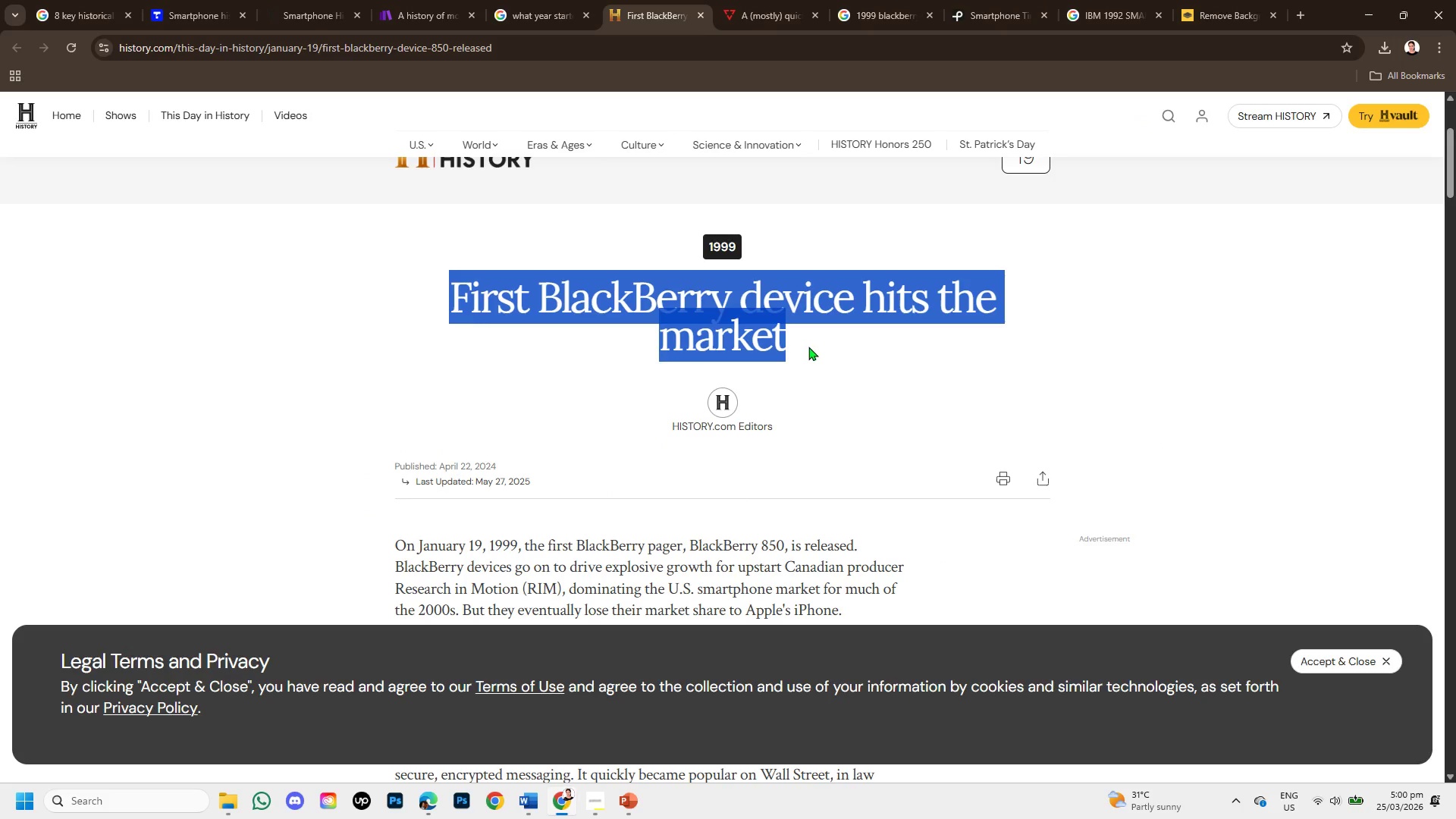 
scroll: coordinate [755, 420], scroll_direction: down, amount: 2.0
 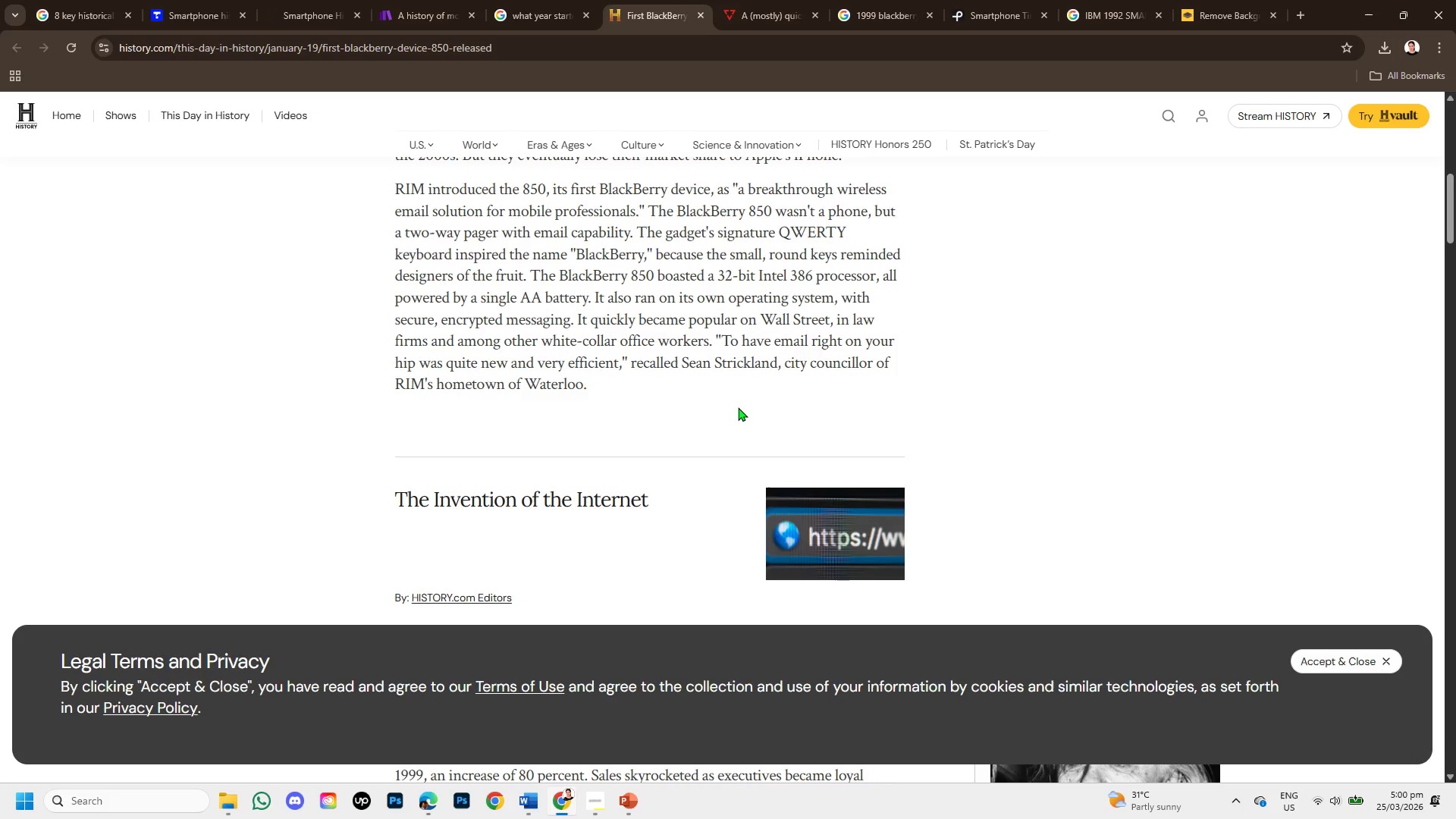 
wait(7.12)
 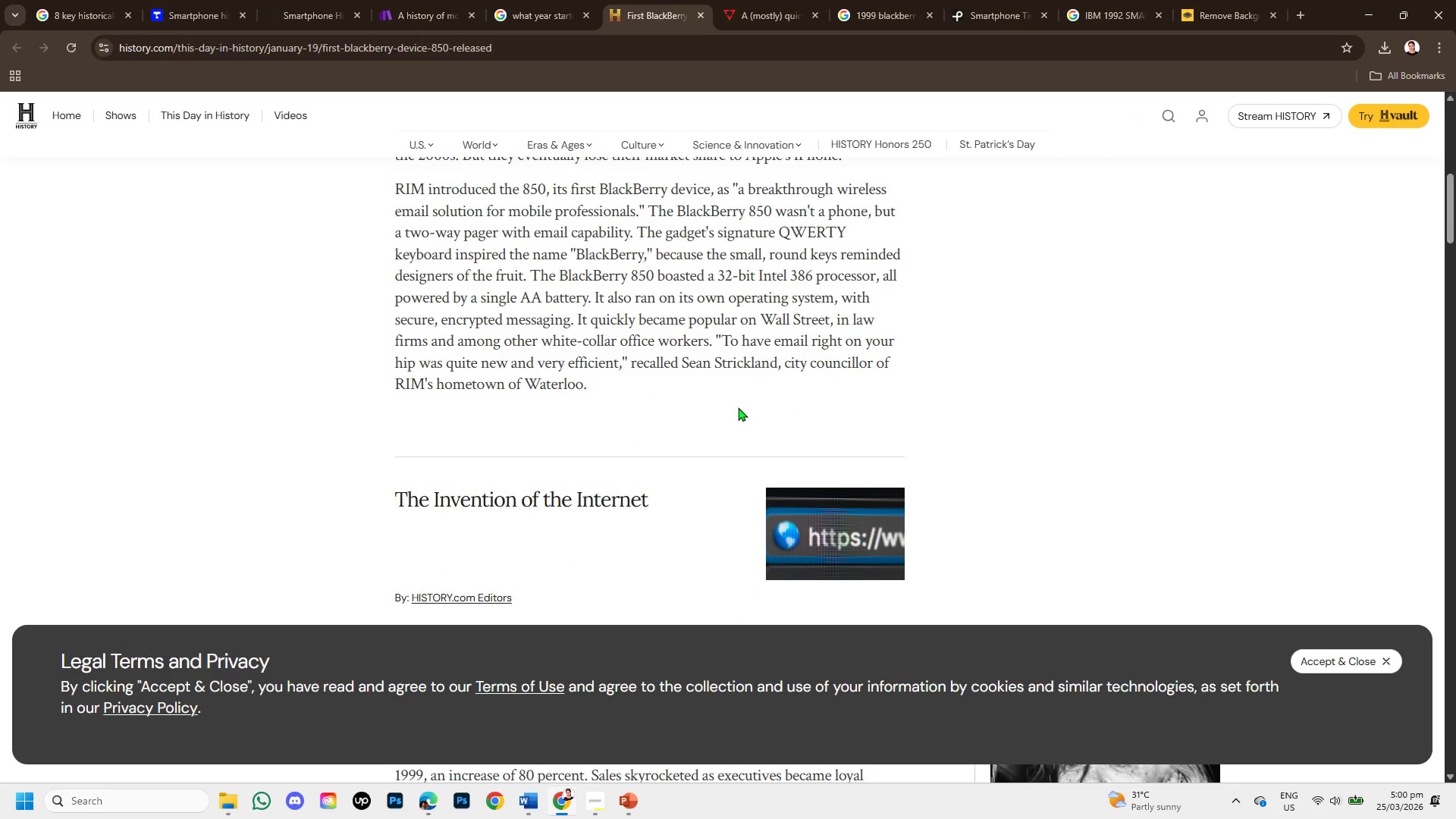 
scroll: coordinate [706, 410], scroll_direction: down, amount: 2.0
 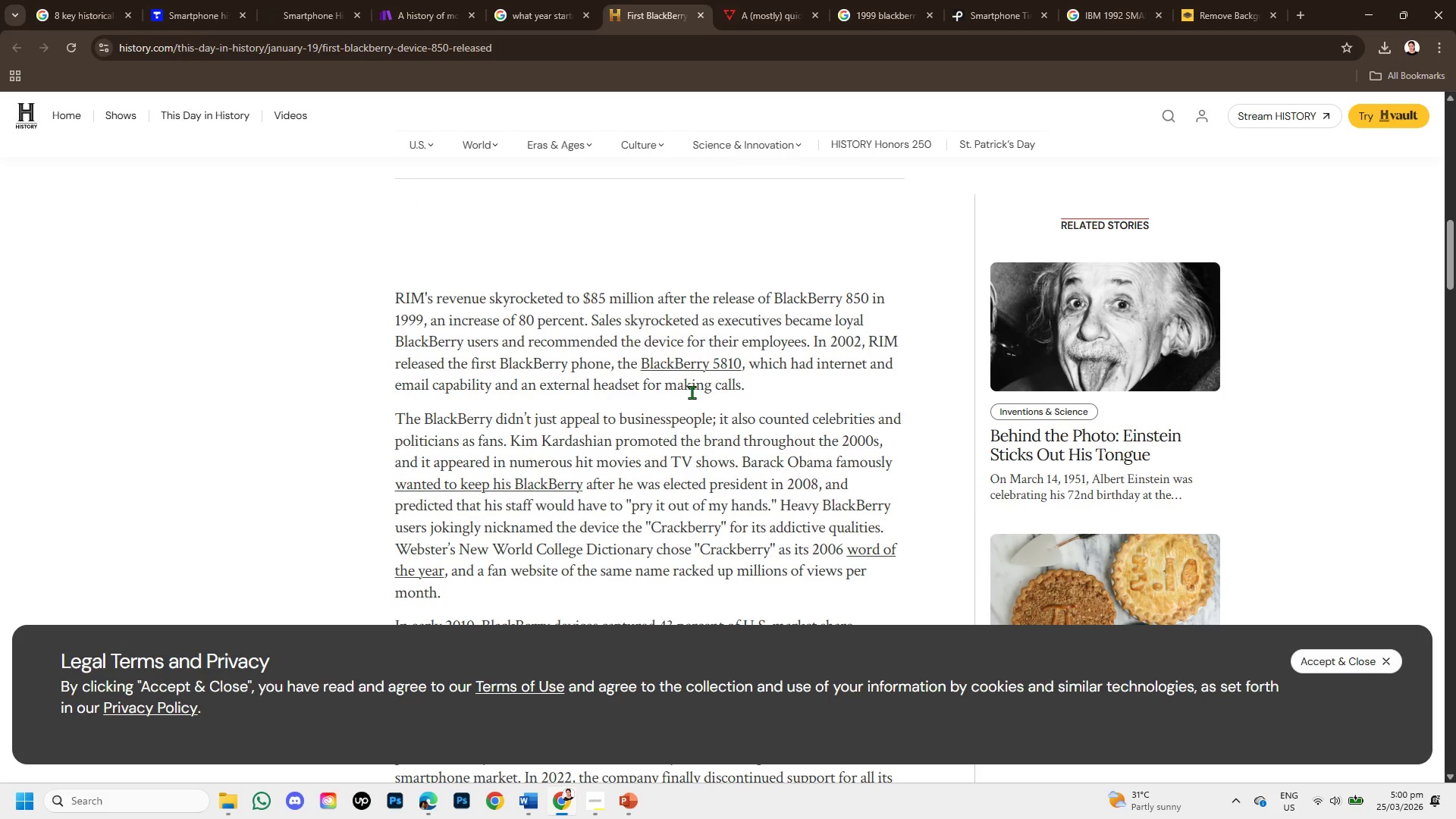 
wait(5.44)
 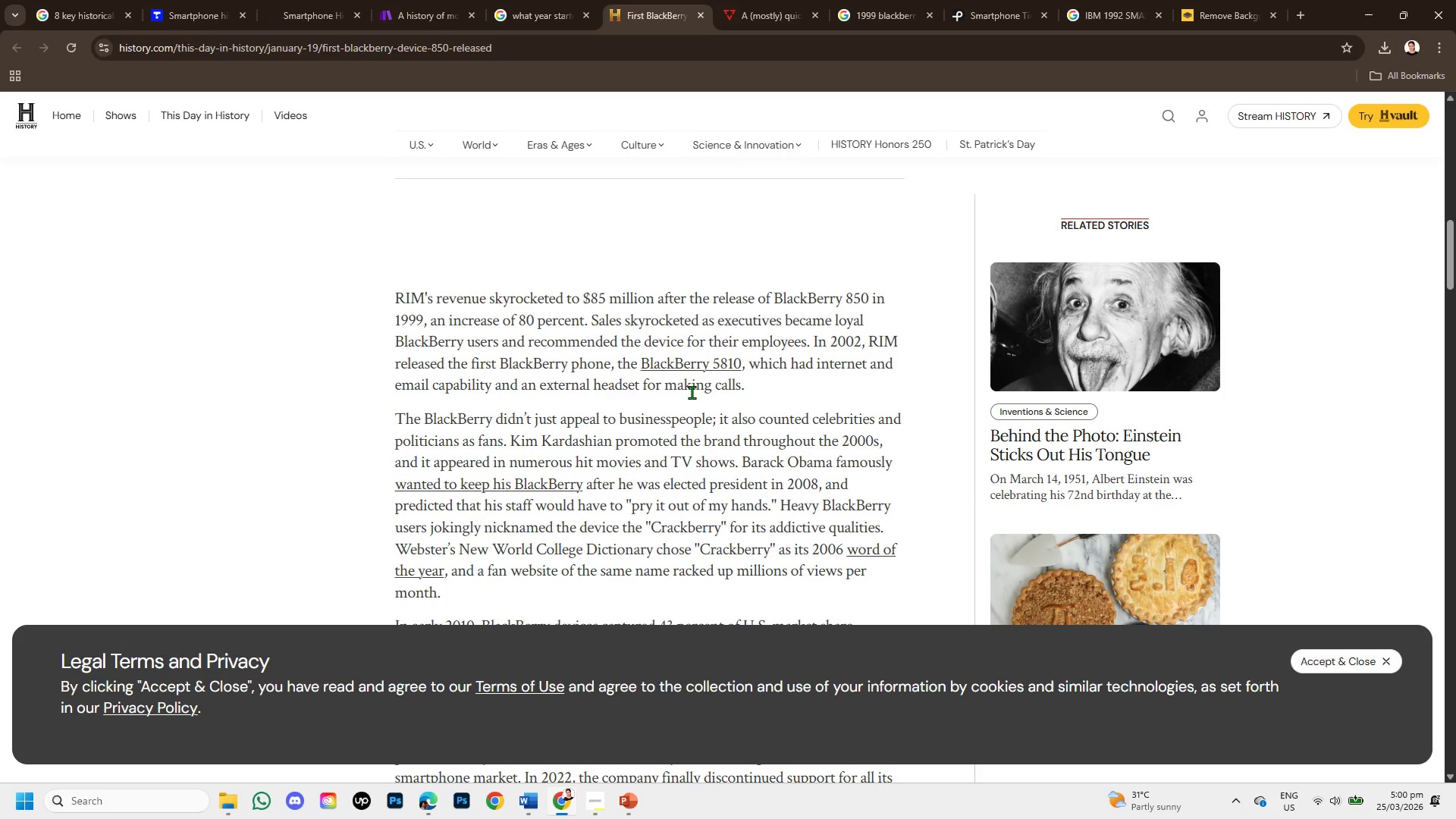 
scroll: coordinate [706, 437], scroll_direction: down, amount: 2.0
 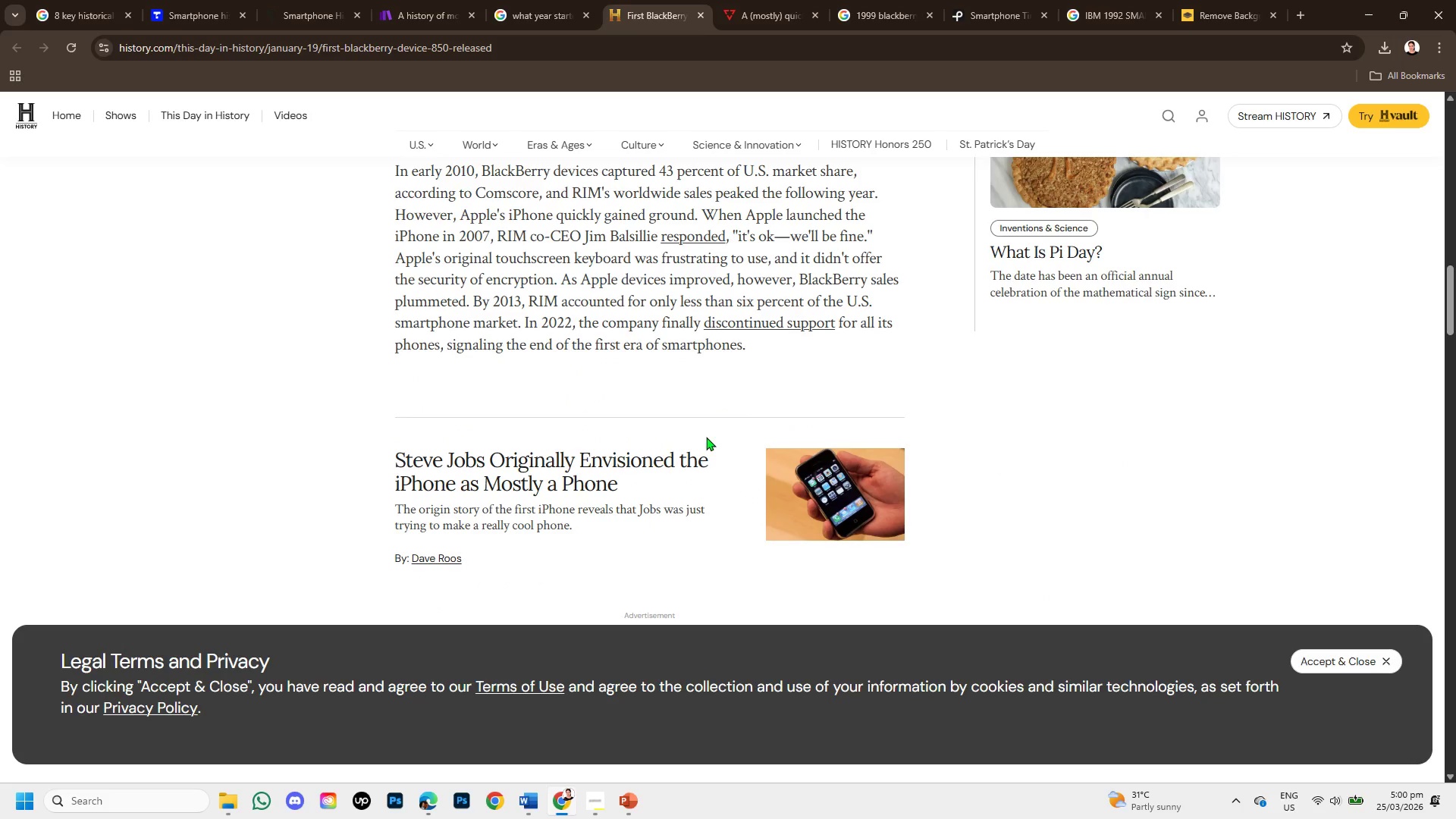 
scroll: coordinate [705, 423], scroll_direction: up, amount: 9.0
 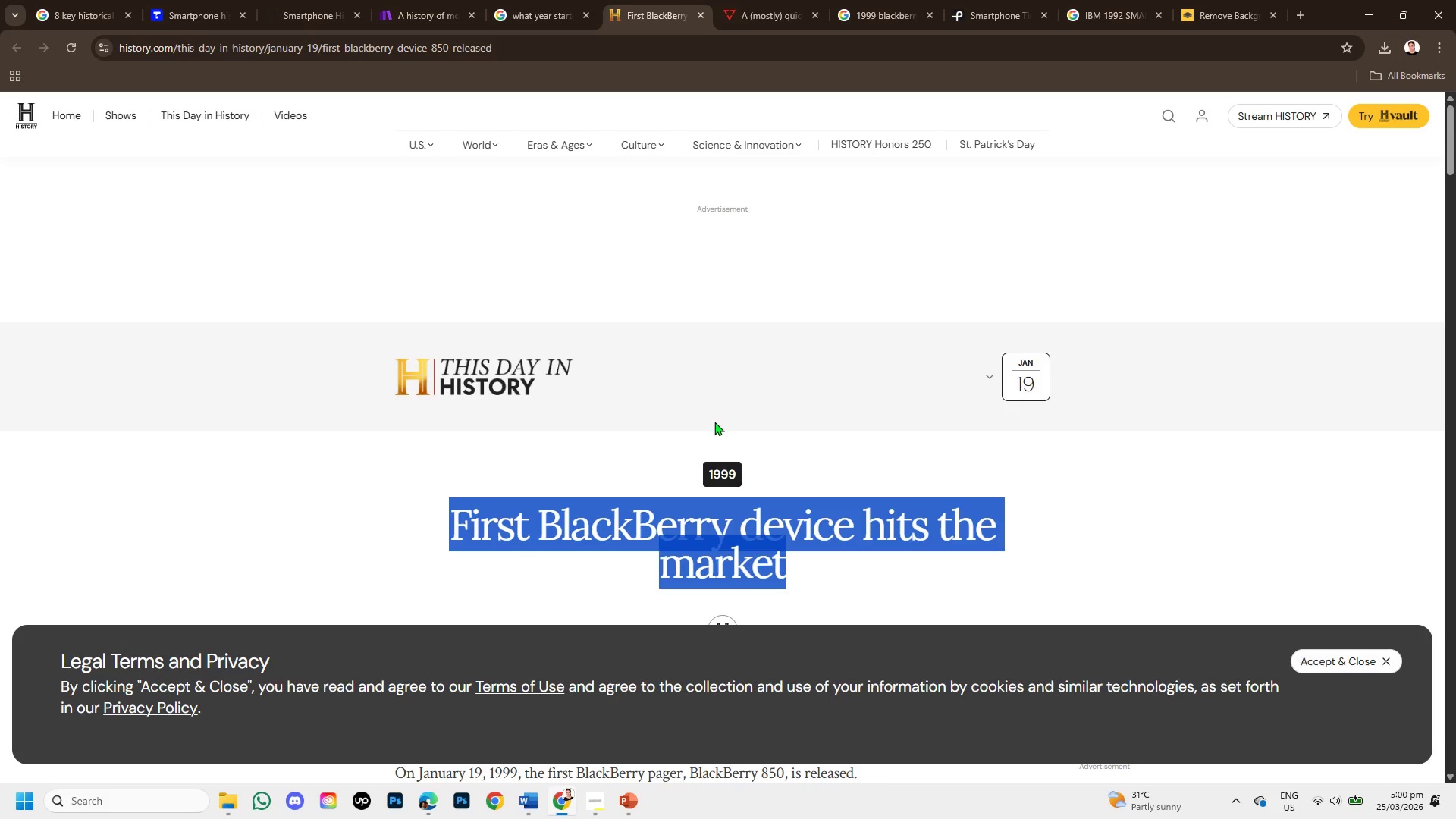 
wait(5.57)
 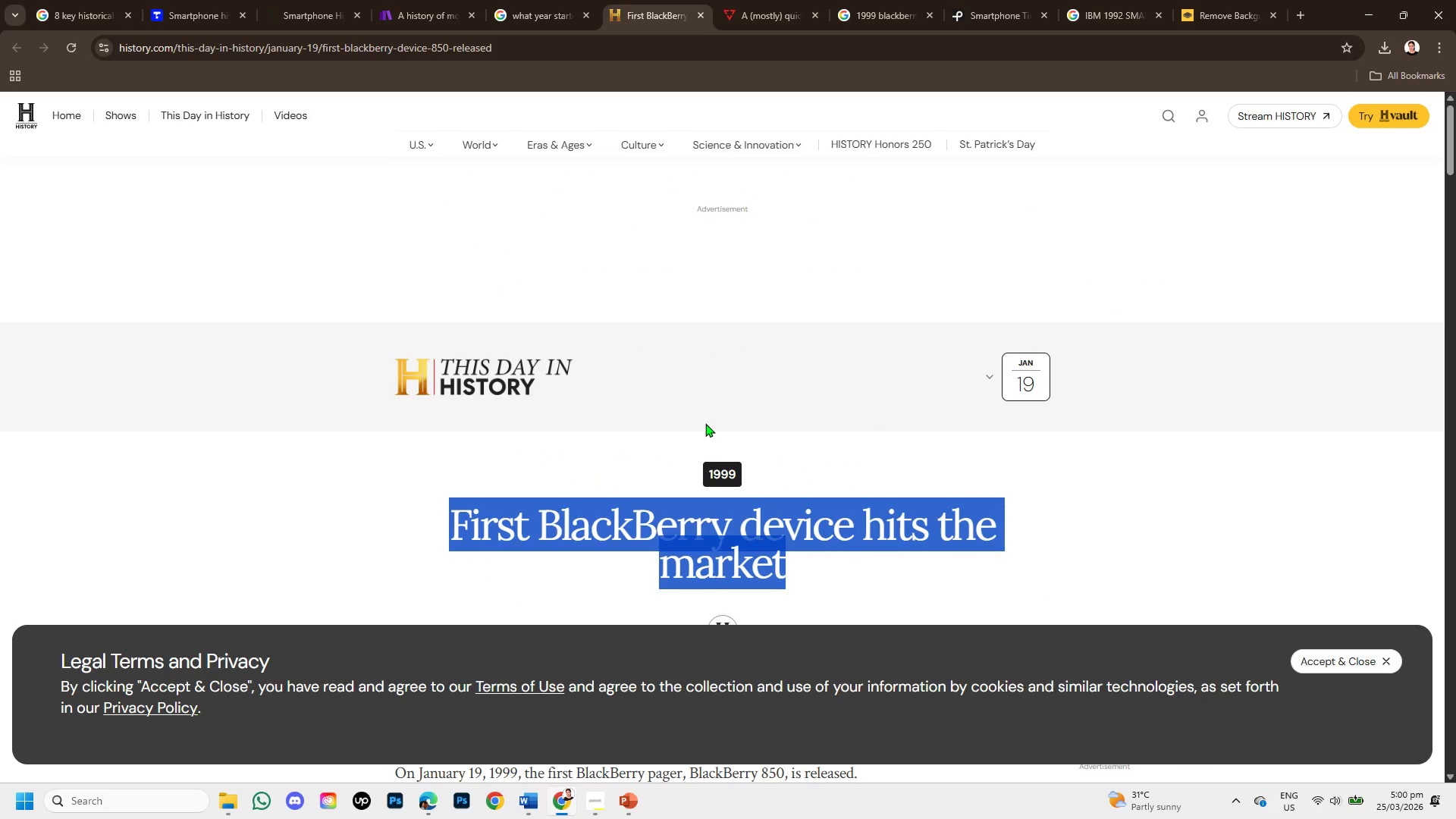 
scroll: coordinate [714, 419], scroll_direction: down, amount: 2.0
 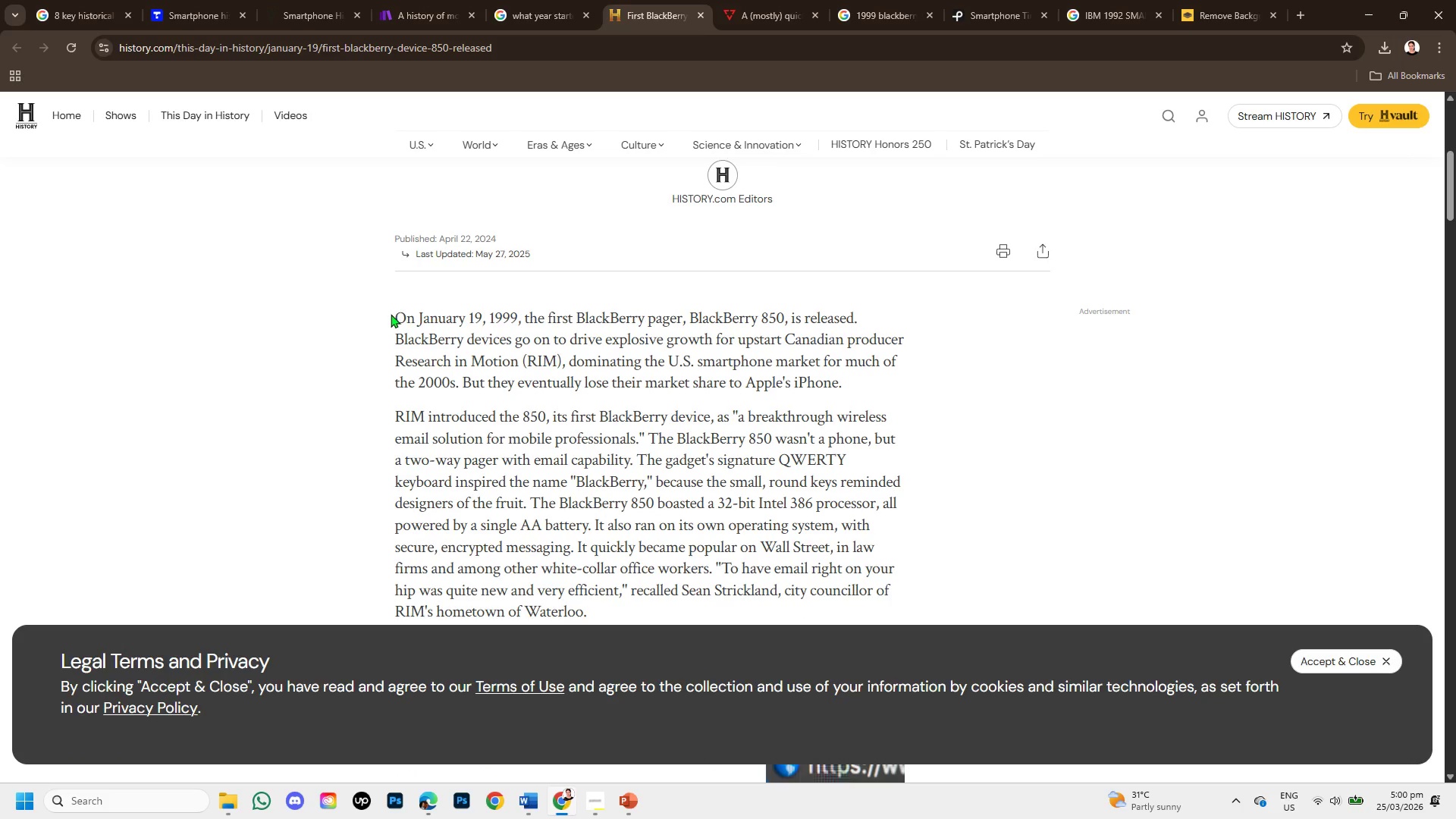 
left_click_drag(start_coordinate=[391, 314], to_coordinate=[529, 323])
 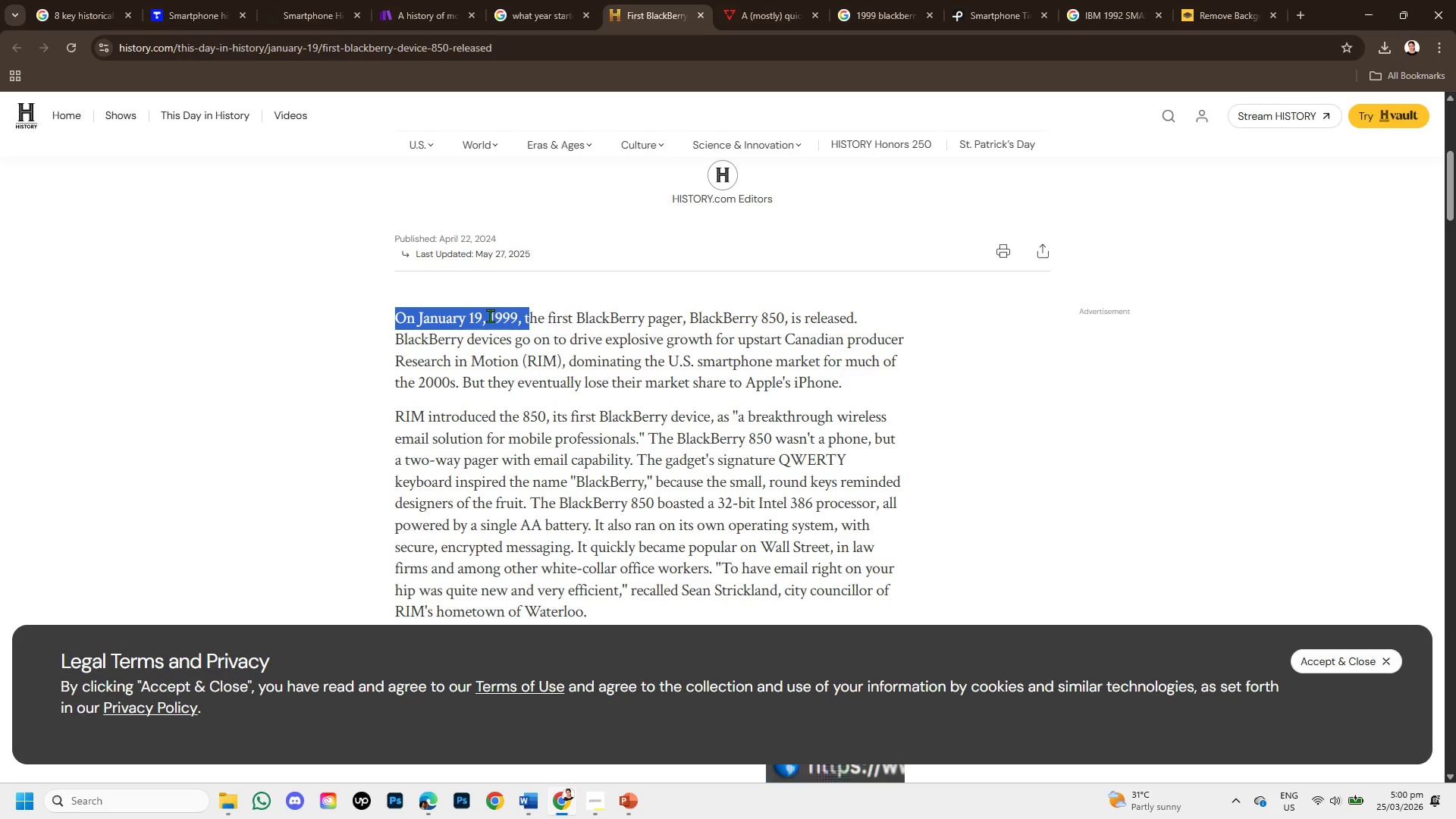 
wait(6.64)
 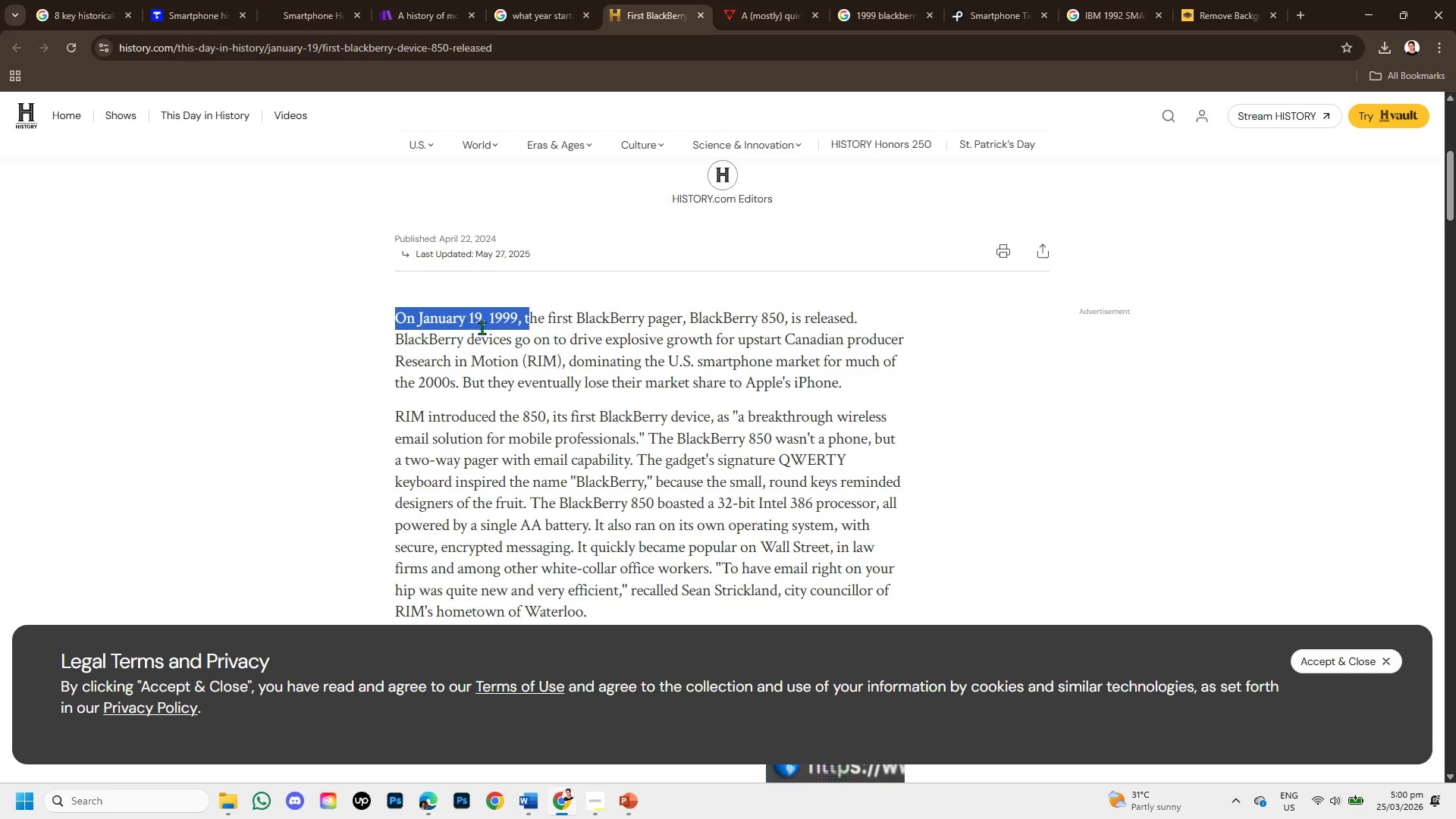 
left_click([626, 802])
 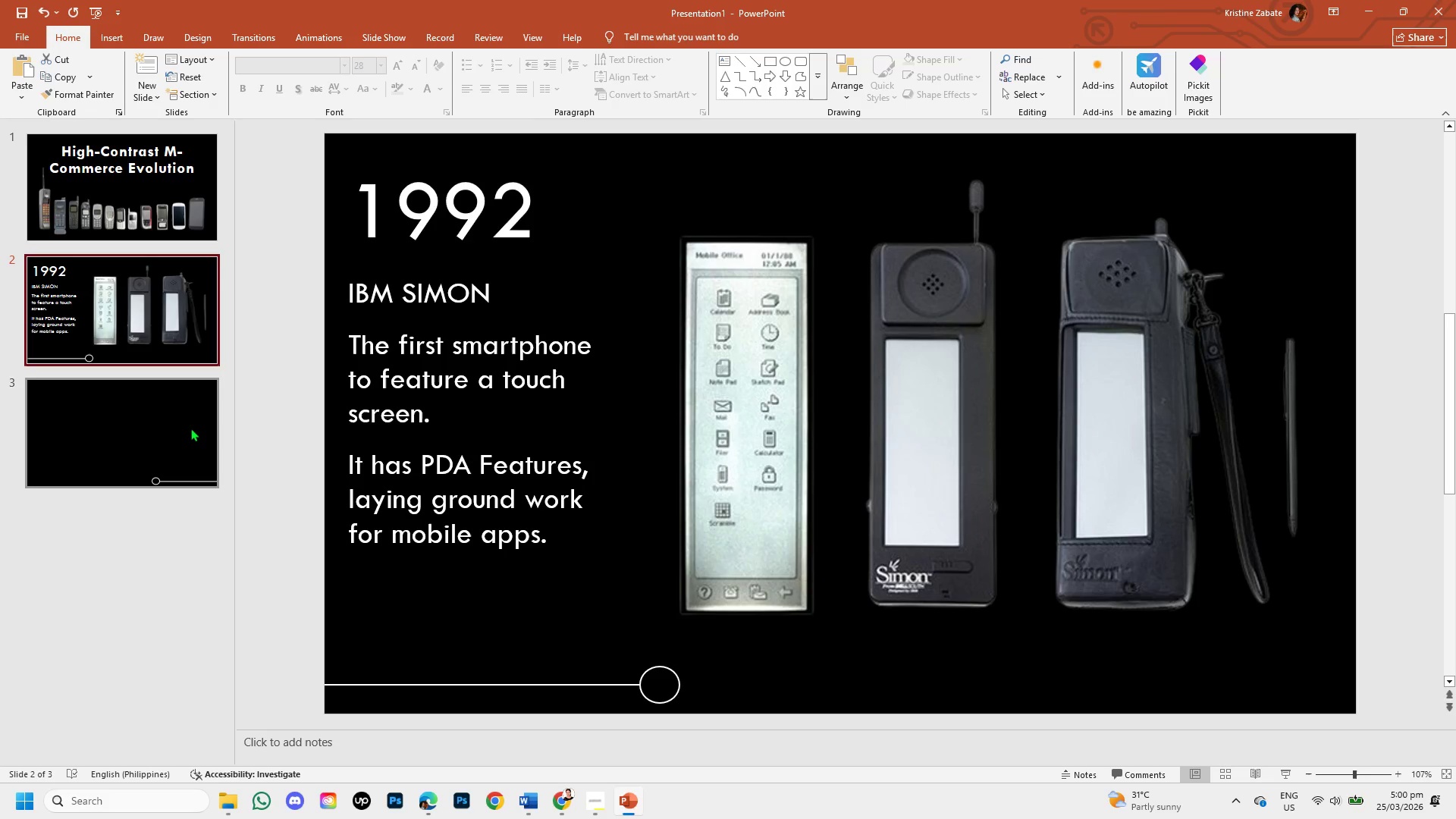 
left_click([180, 422])
 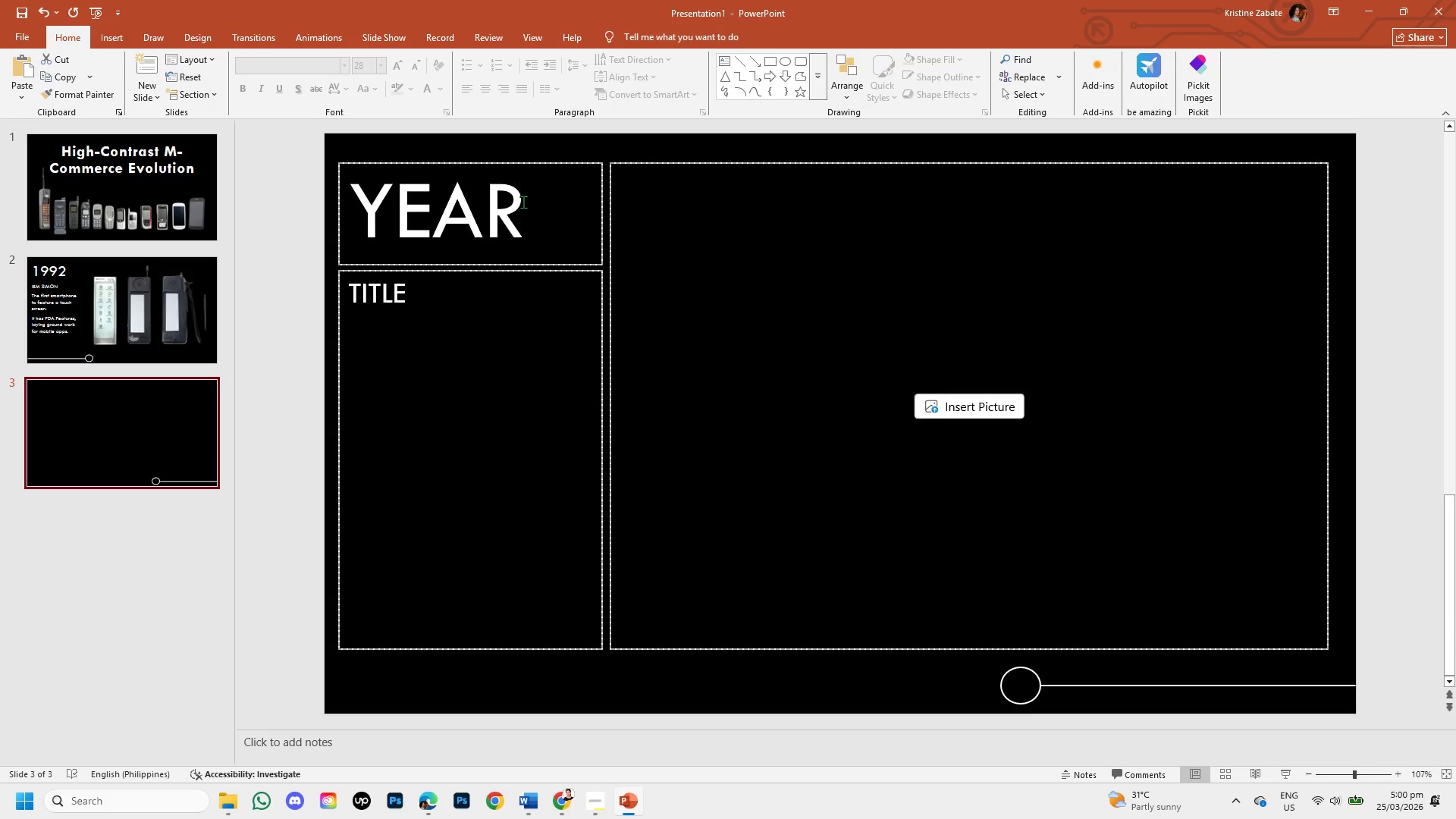 
left_click([524, 204])
 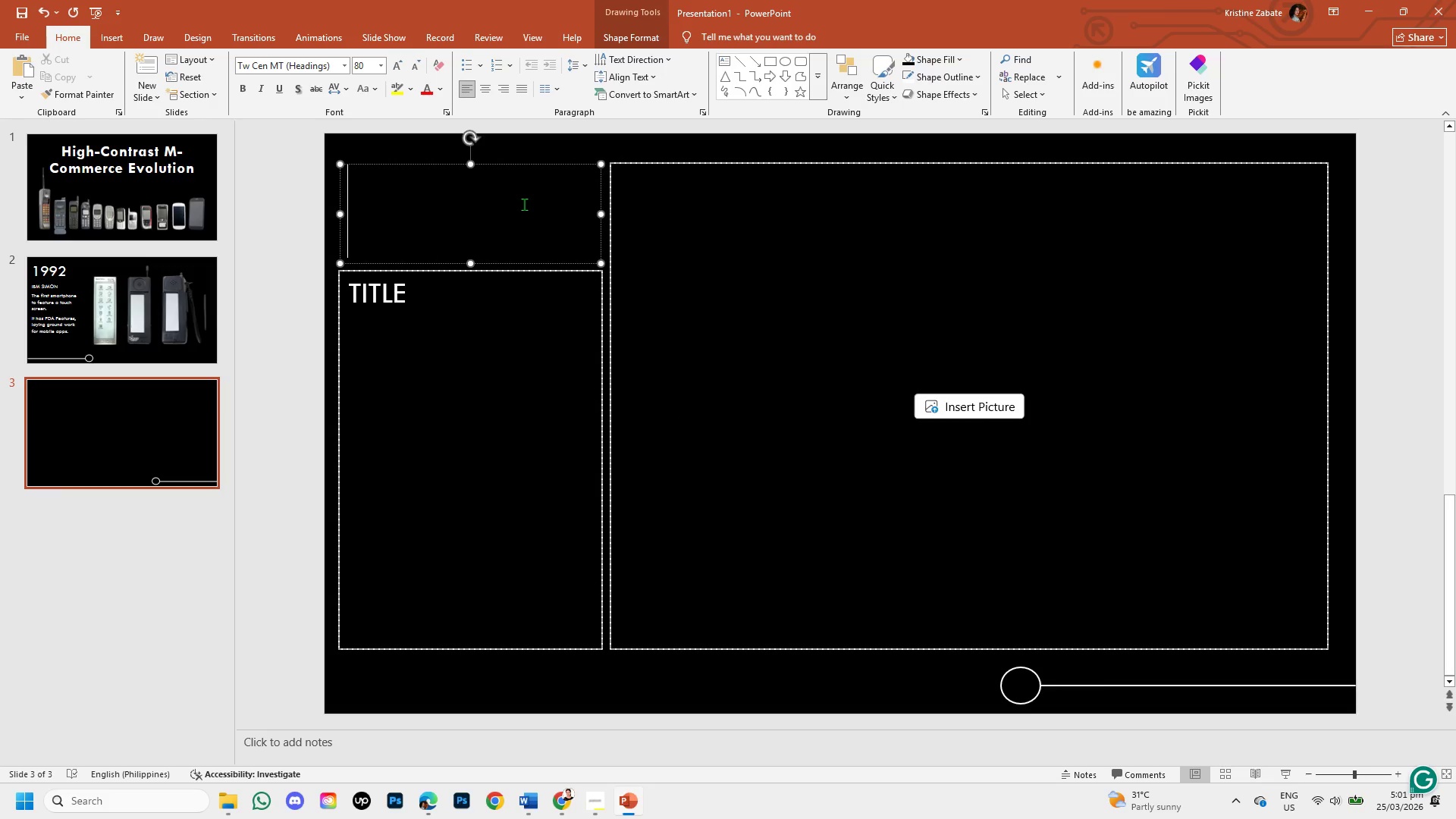 
key(Numpad1)
 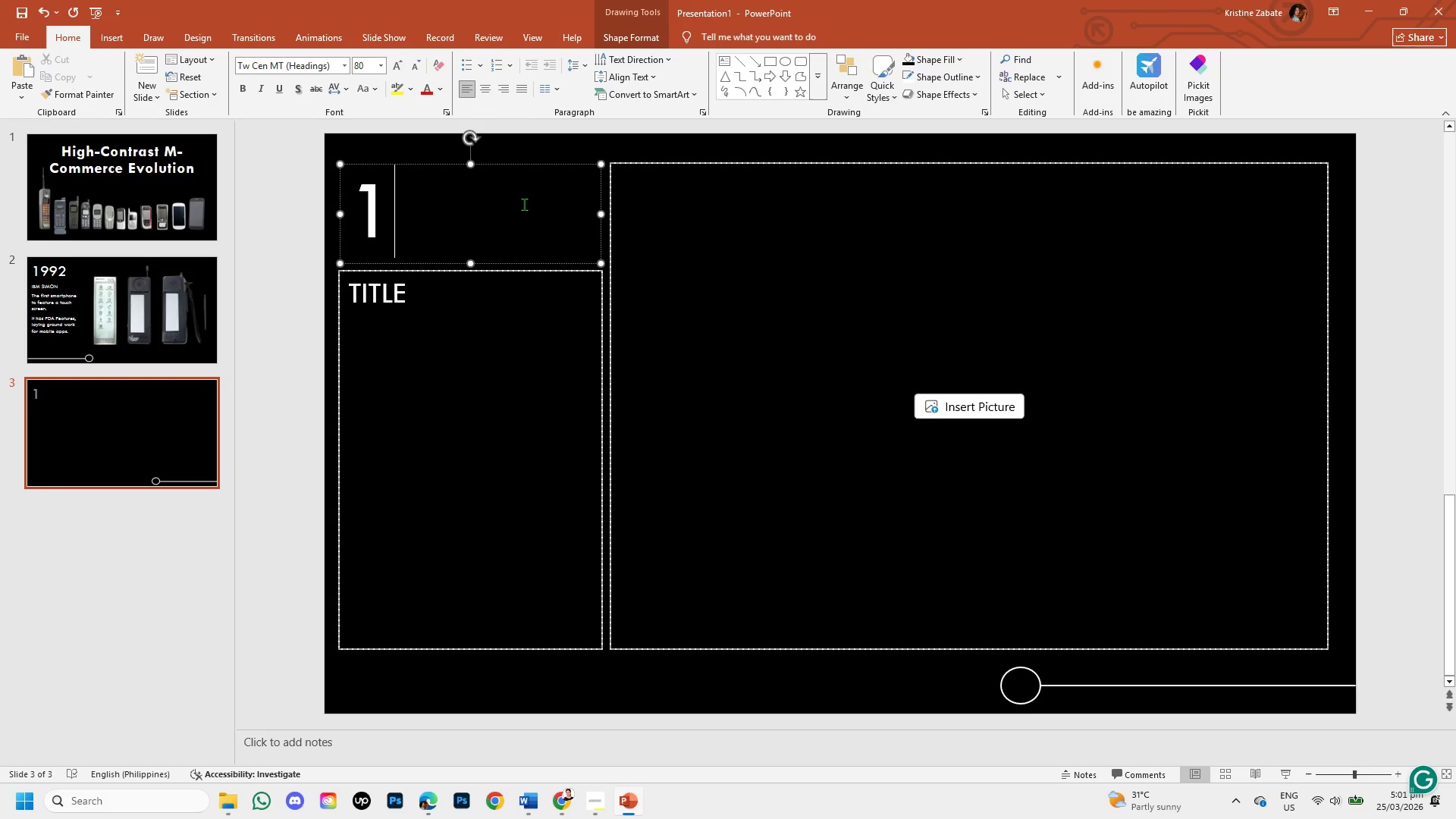 
key(Numpad9)
 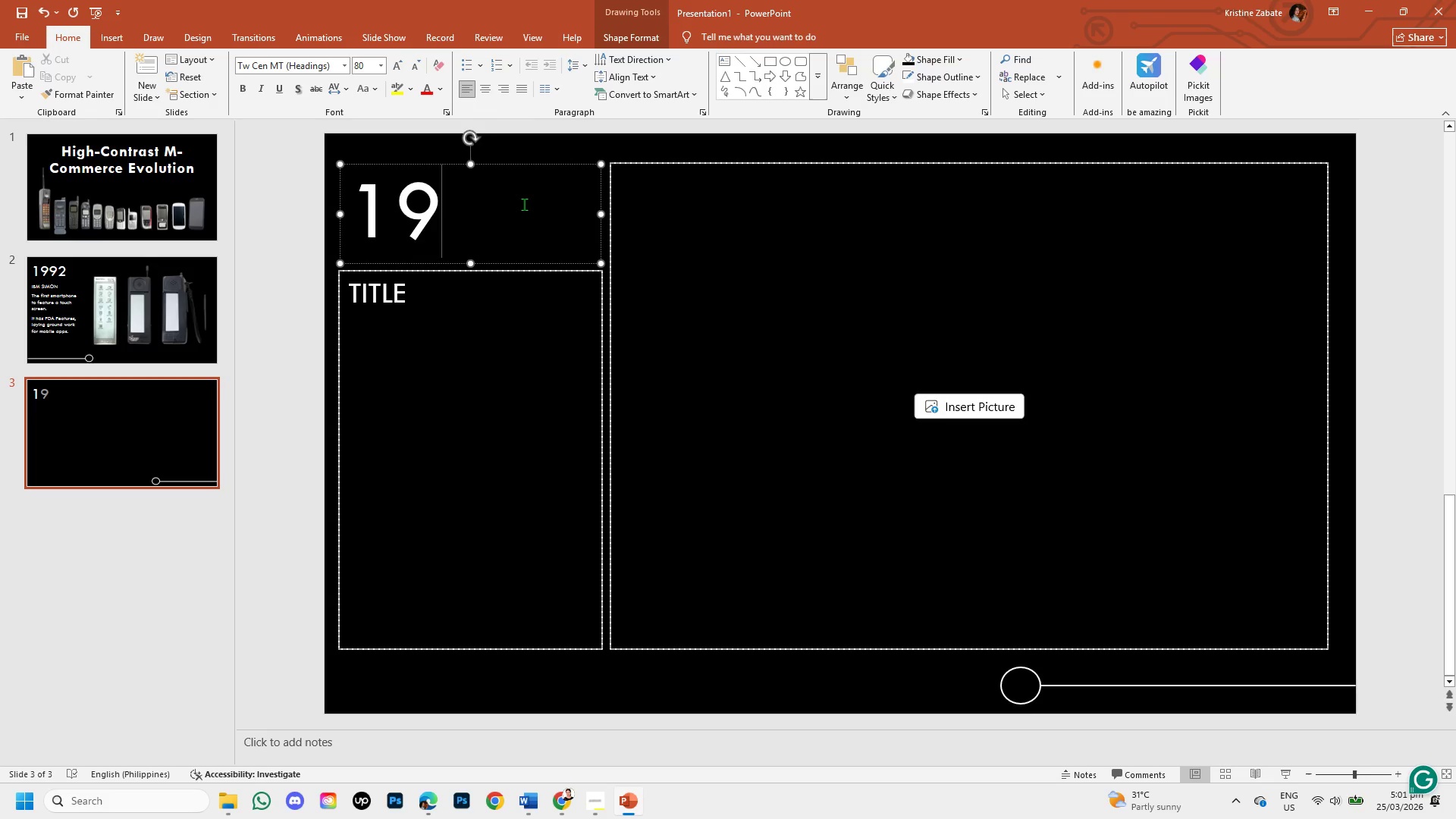 
key(Numpad9)
 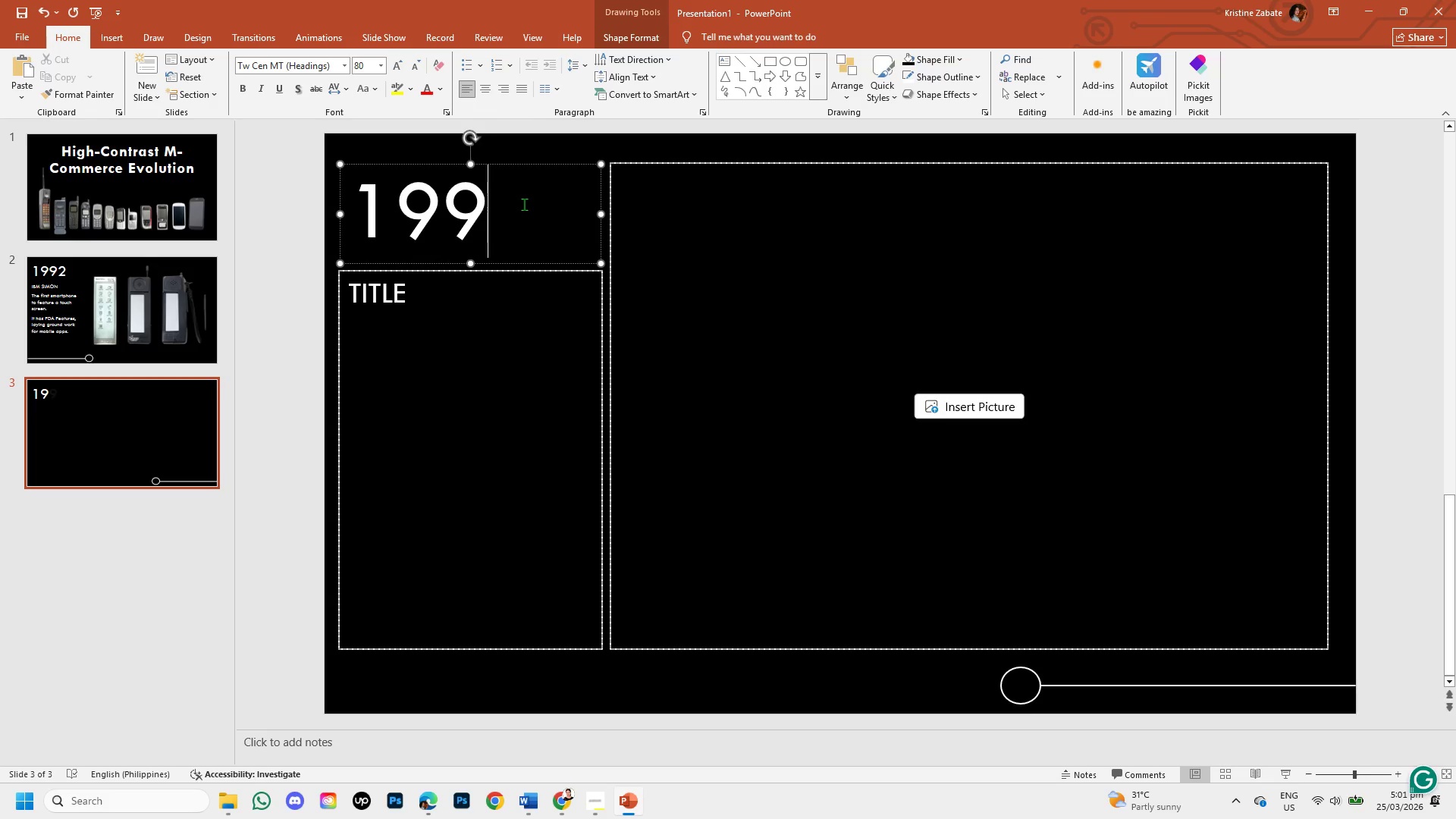 
key(Numpad9)
 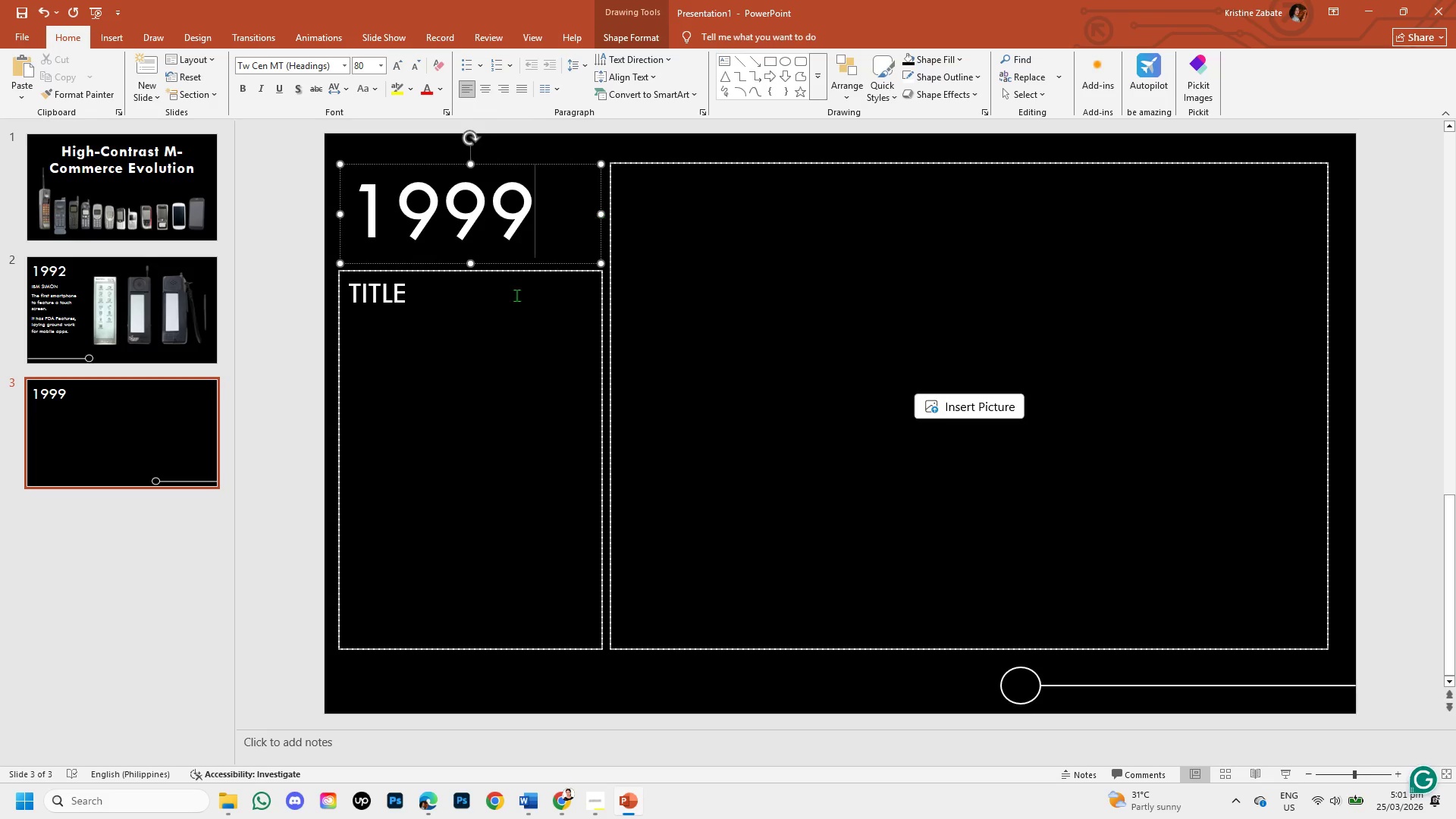 
left_click([499, 309])
 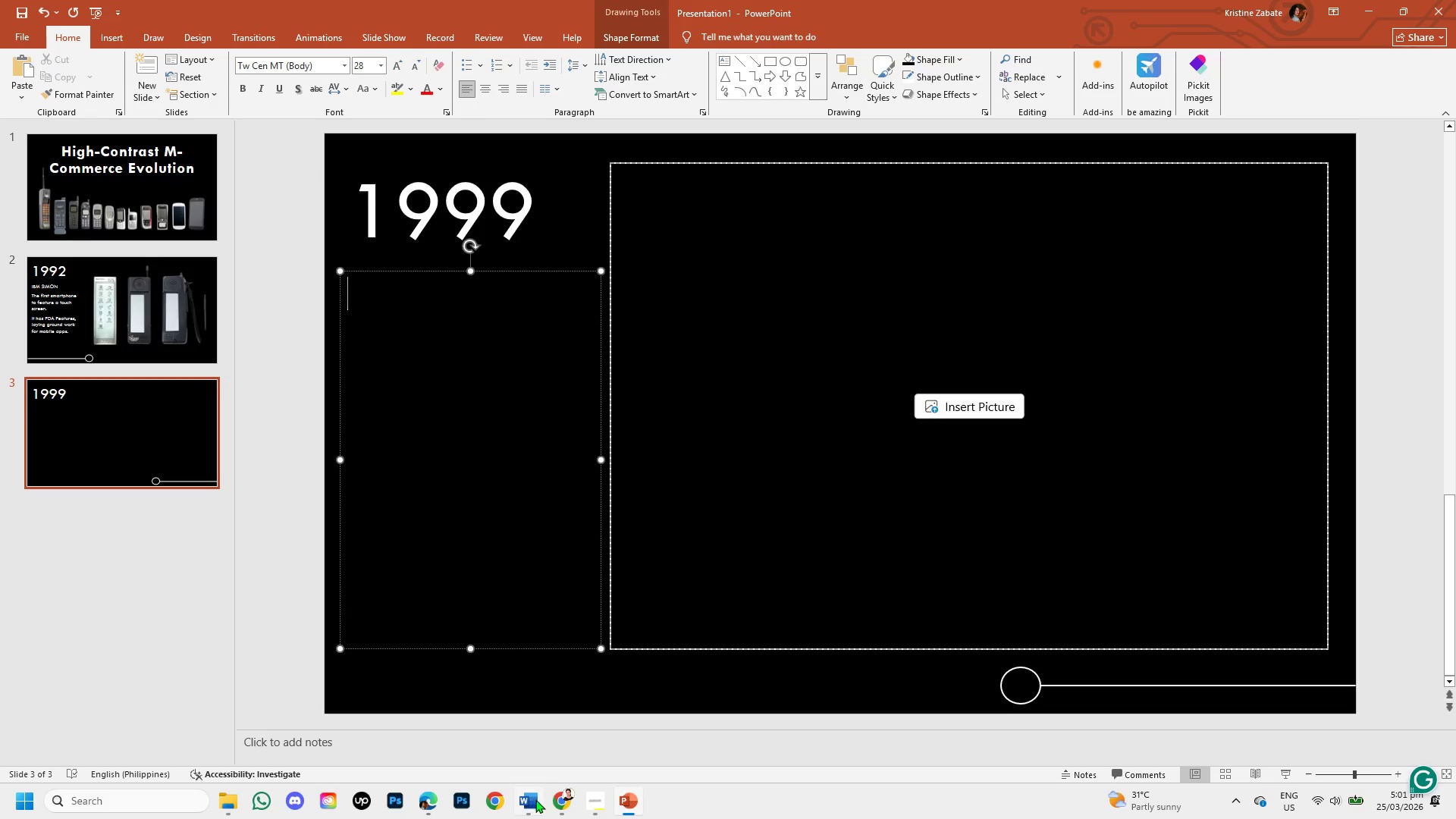 
left_click([557, 806])
 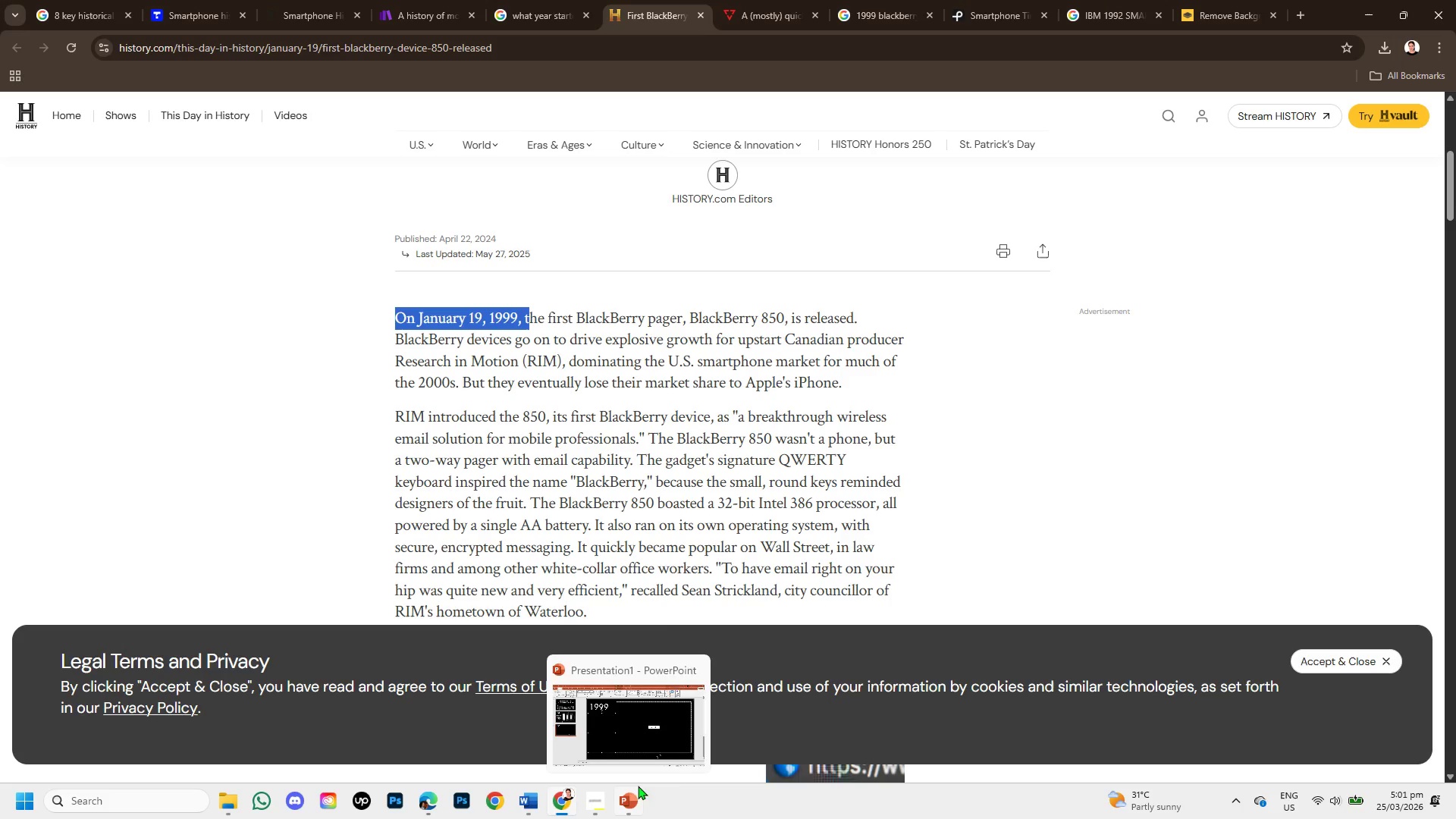 
left_click_drag(start_coordinate=[691, 311], to_coordinate=[782, 312])
 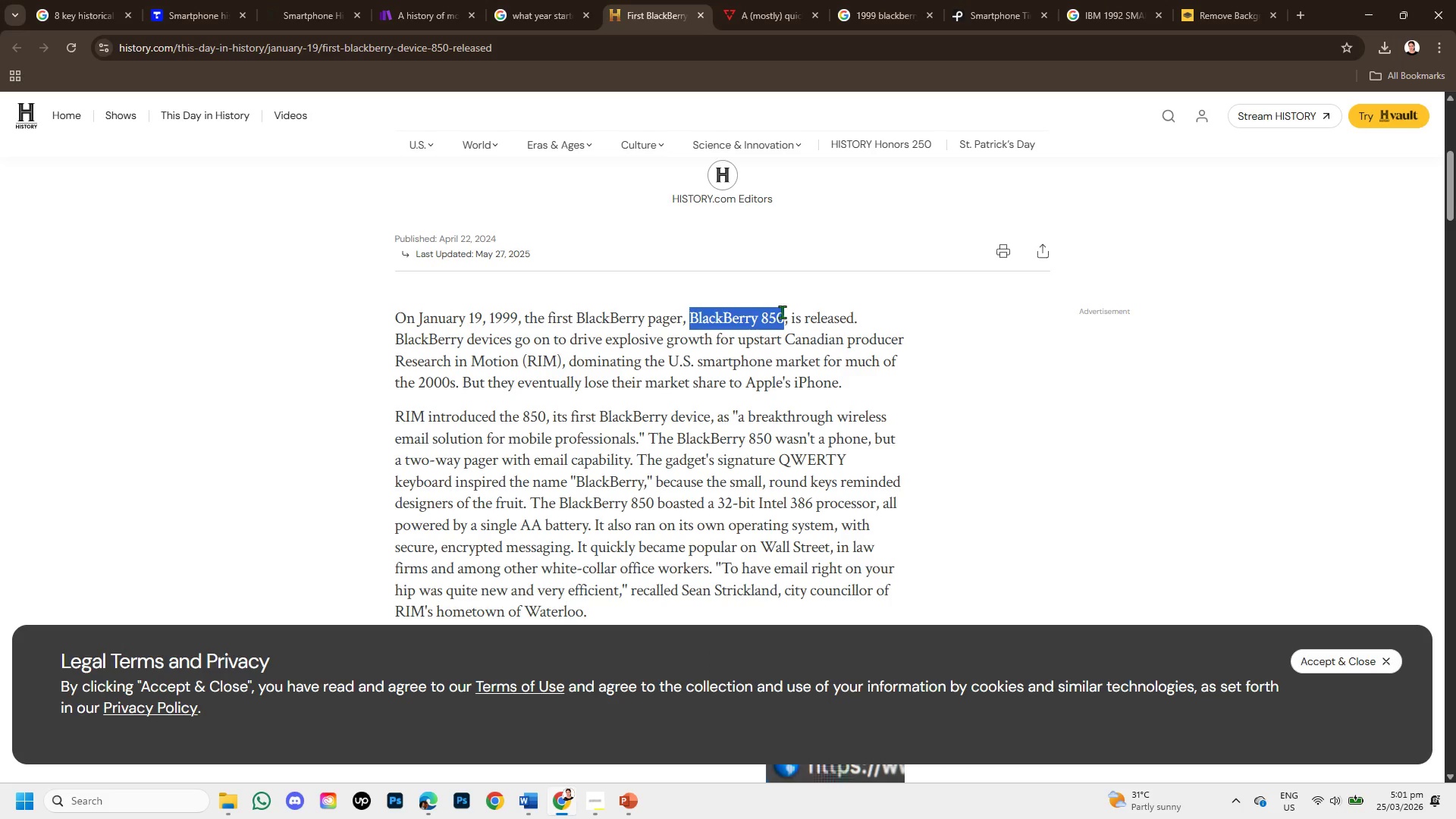 
key(Control+C)
 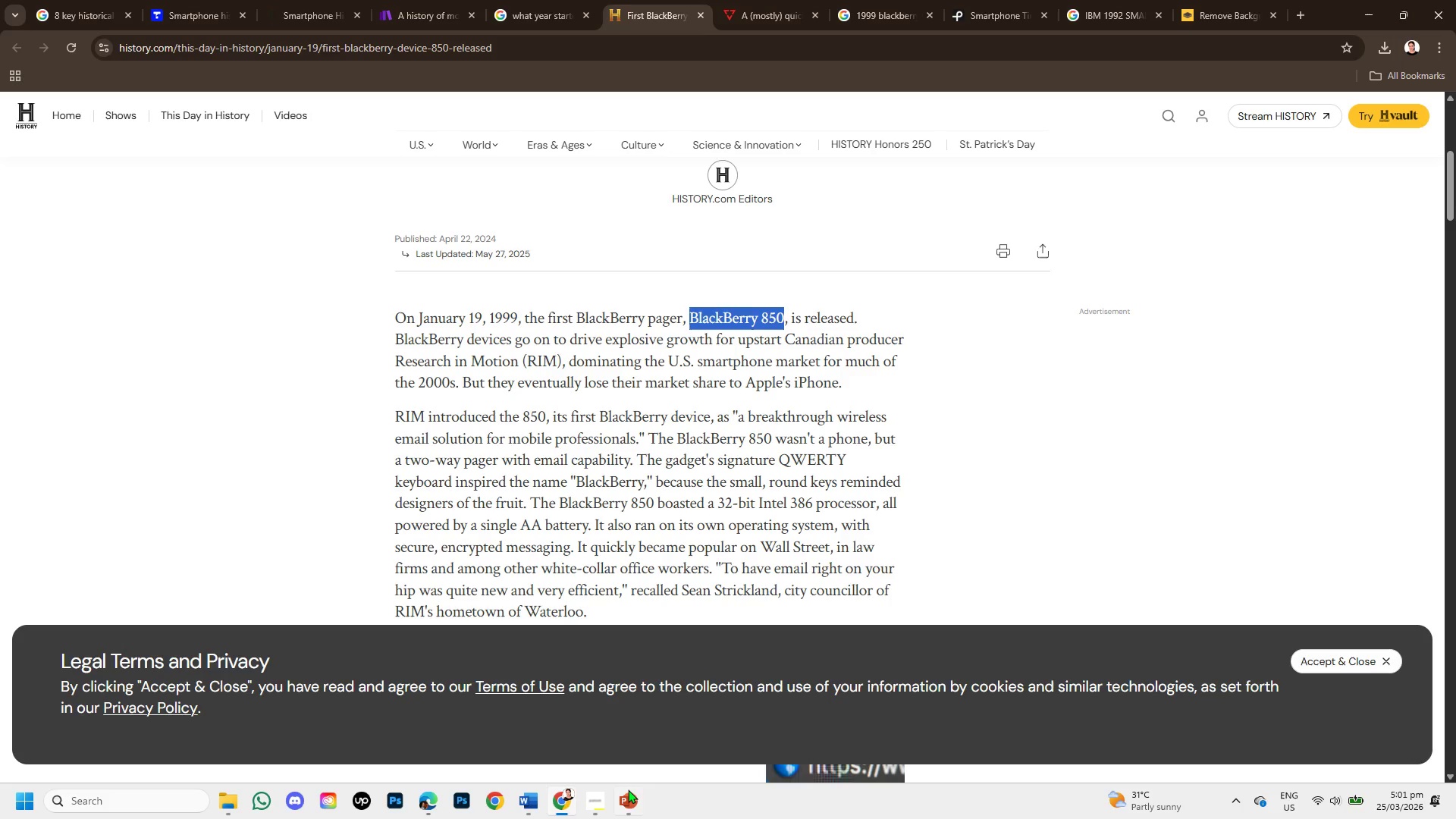 
left_click([628, 792])
 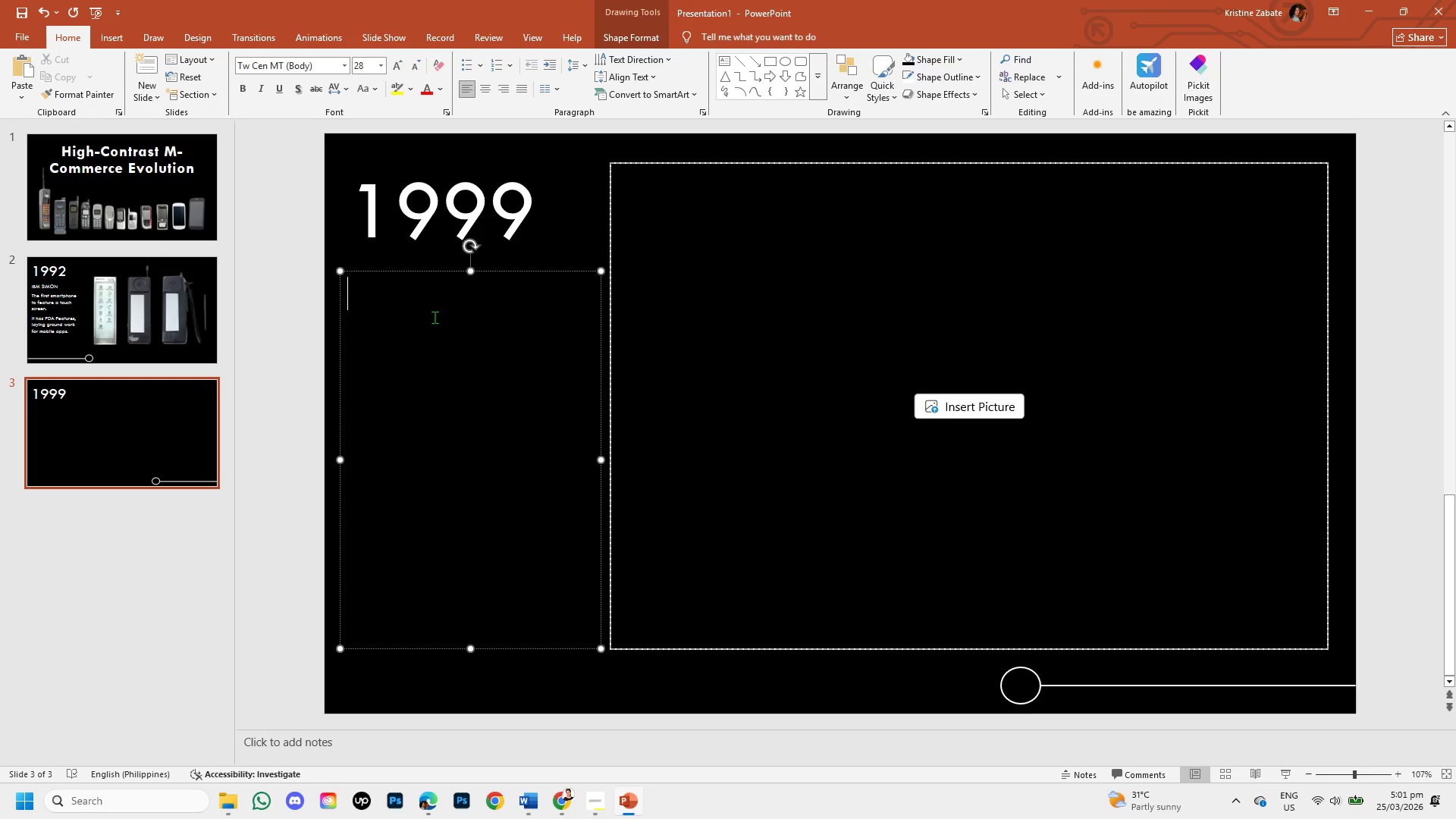 
hold_key(key=ControlLeft, duration=0.97)
 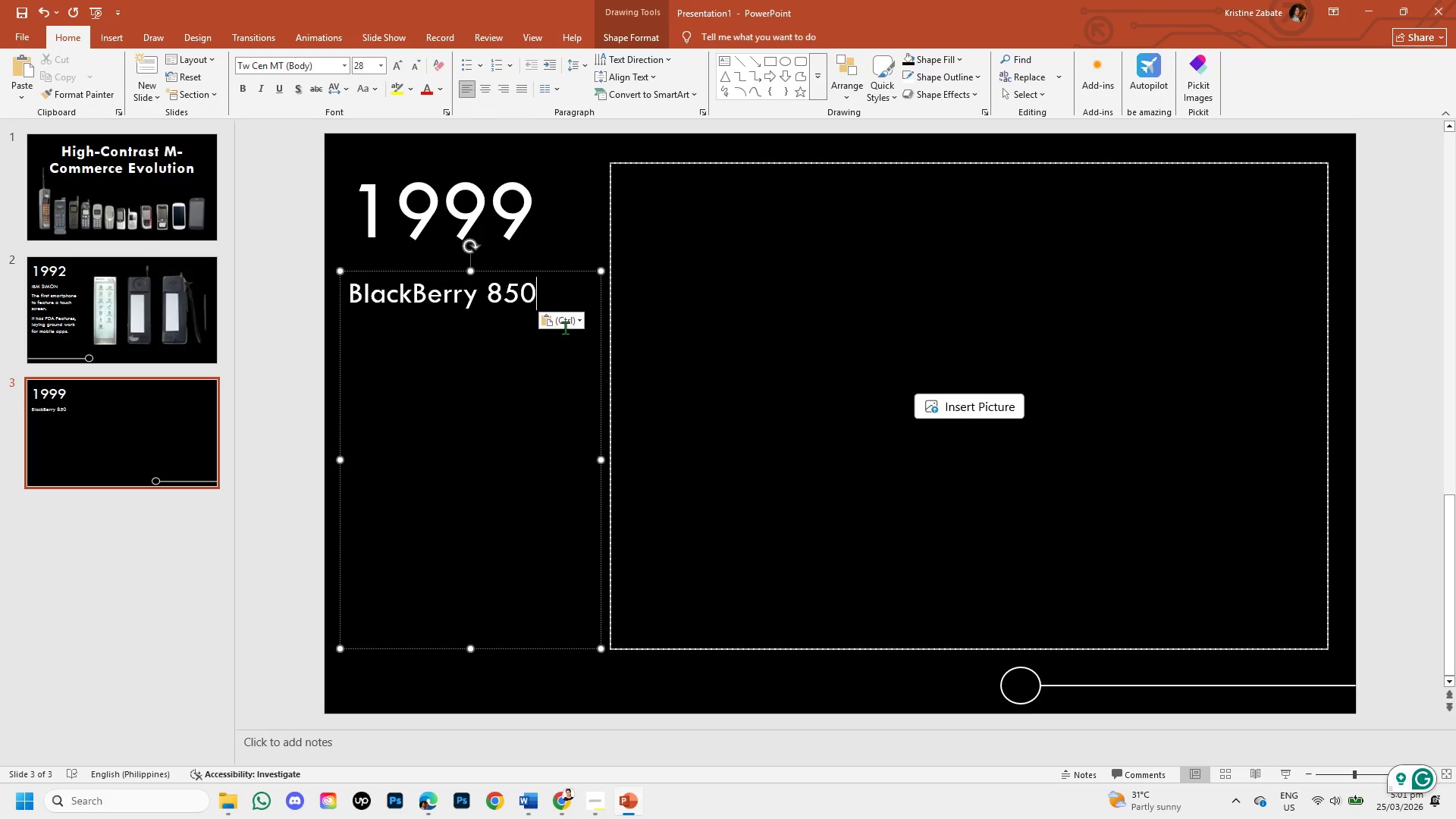 
hold_key(key=V, duration=0.38)
 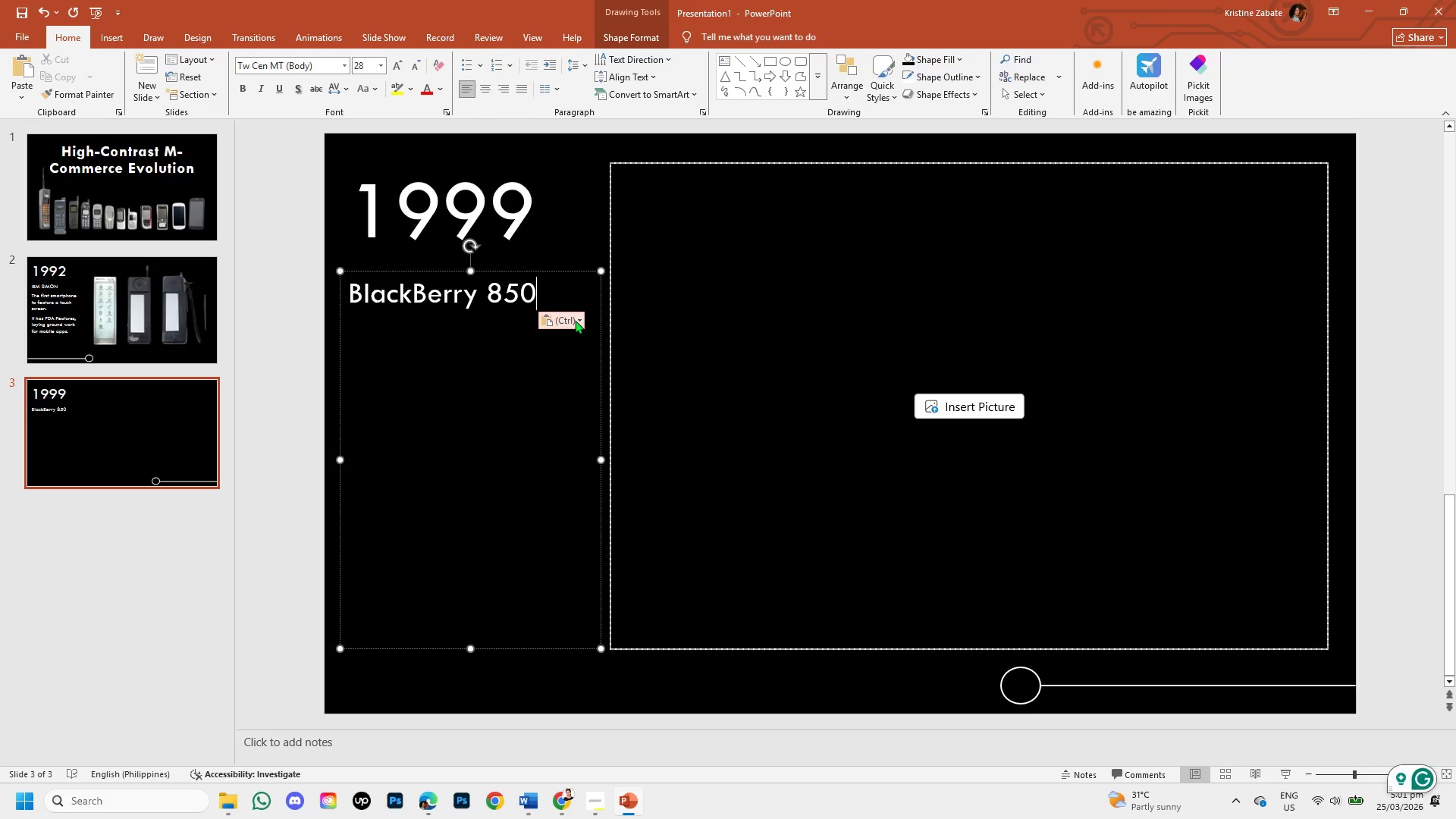 
left_click([578, 315])
 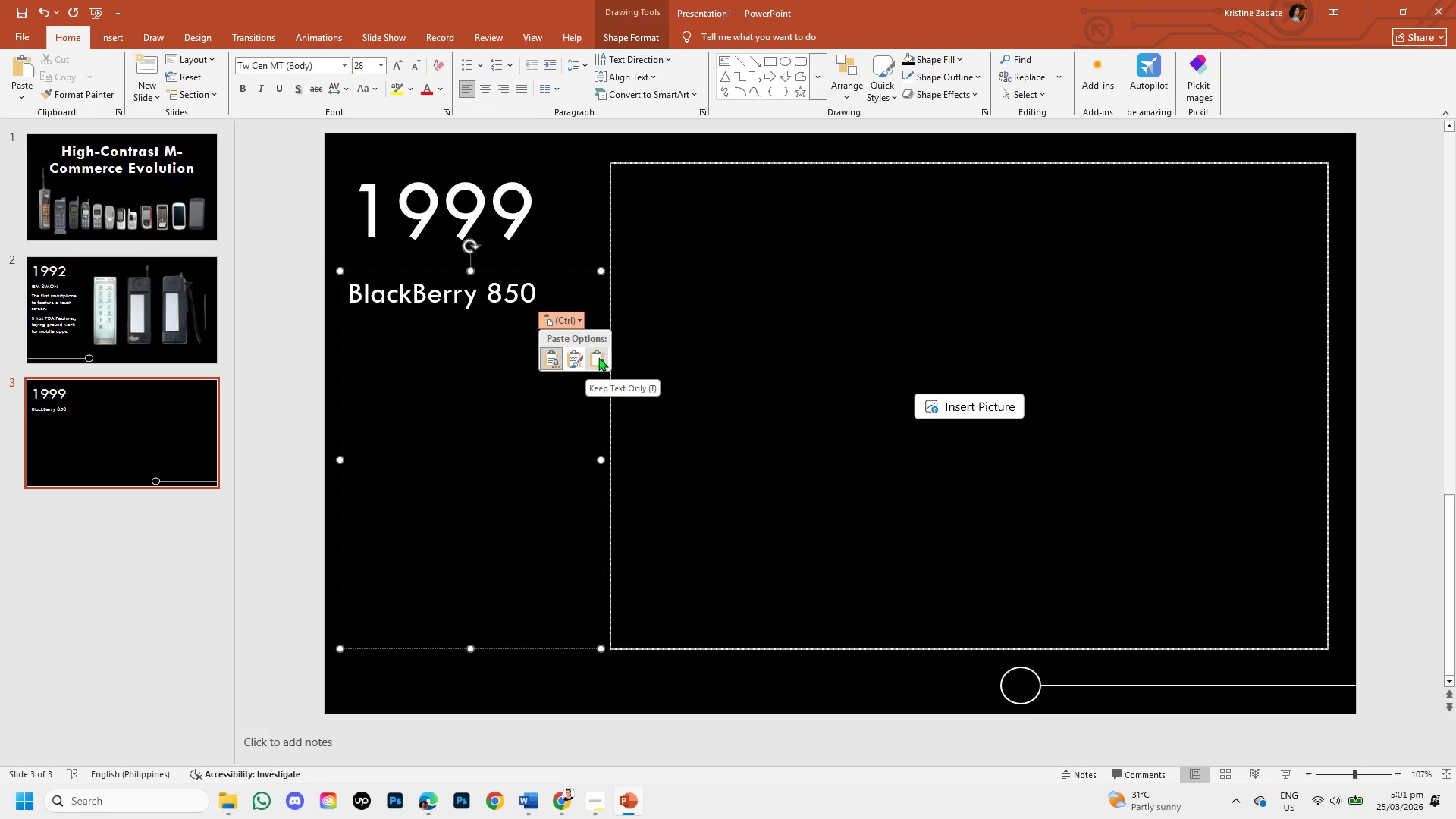 
left_click([598, 357])
 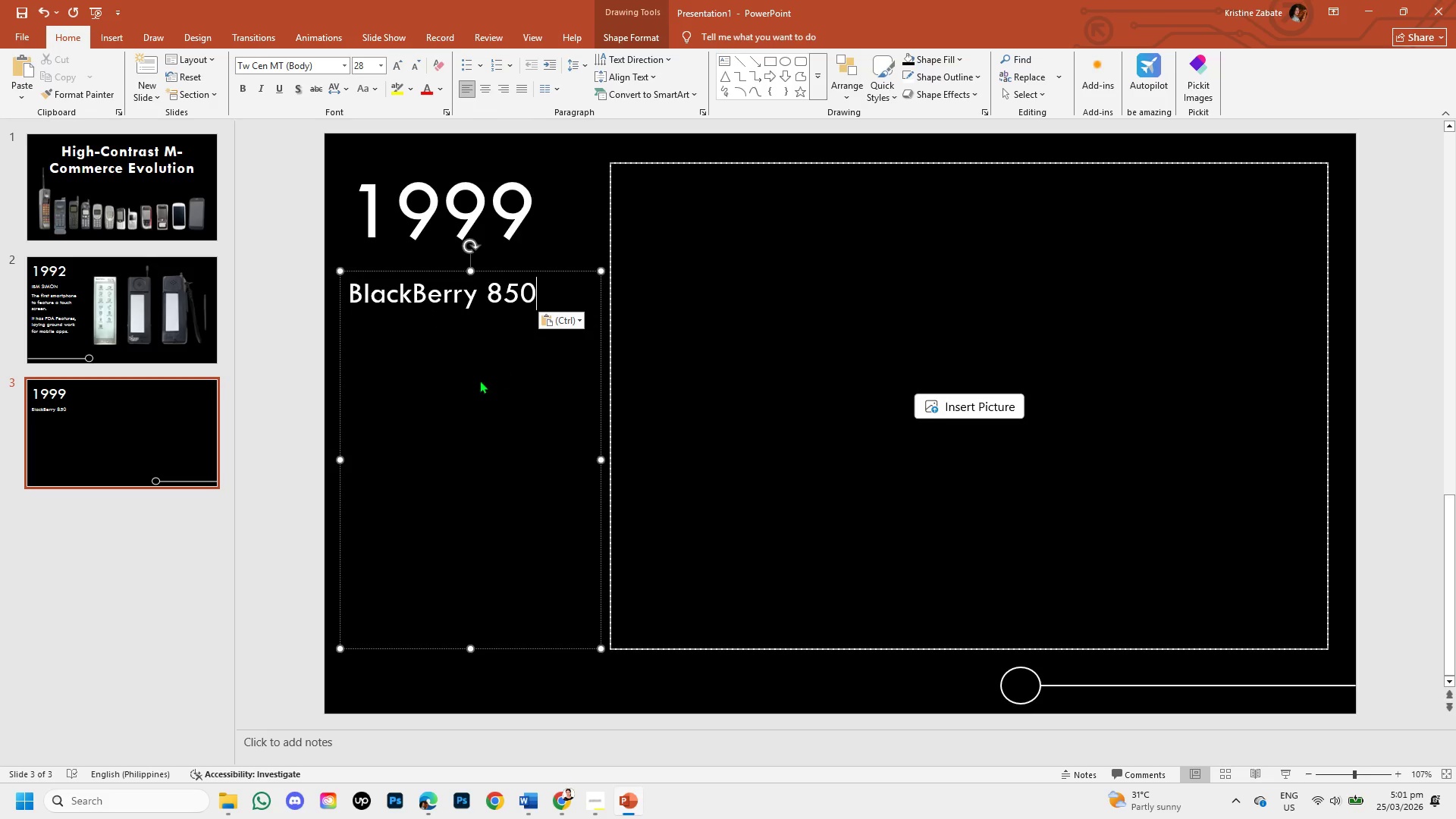 
left_click([471, 380])
 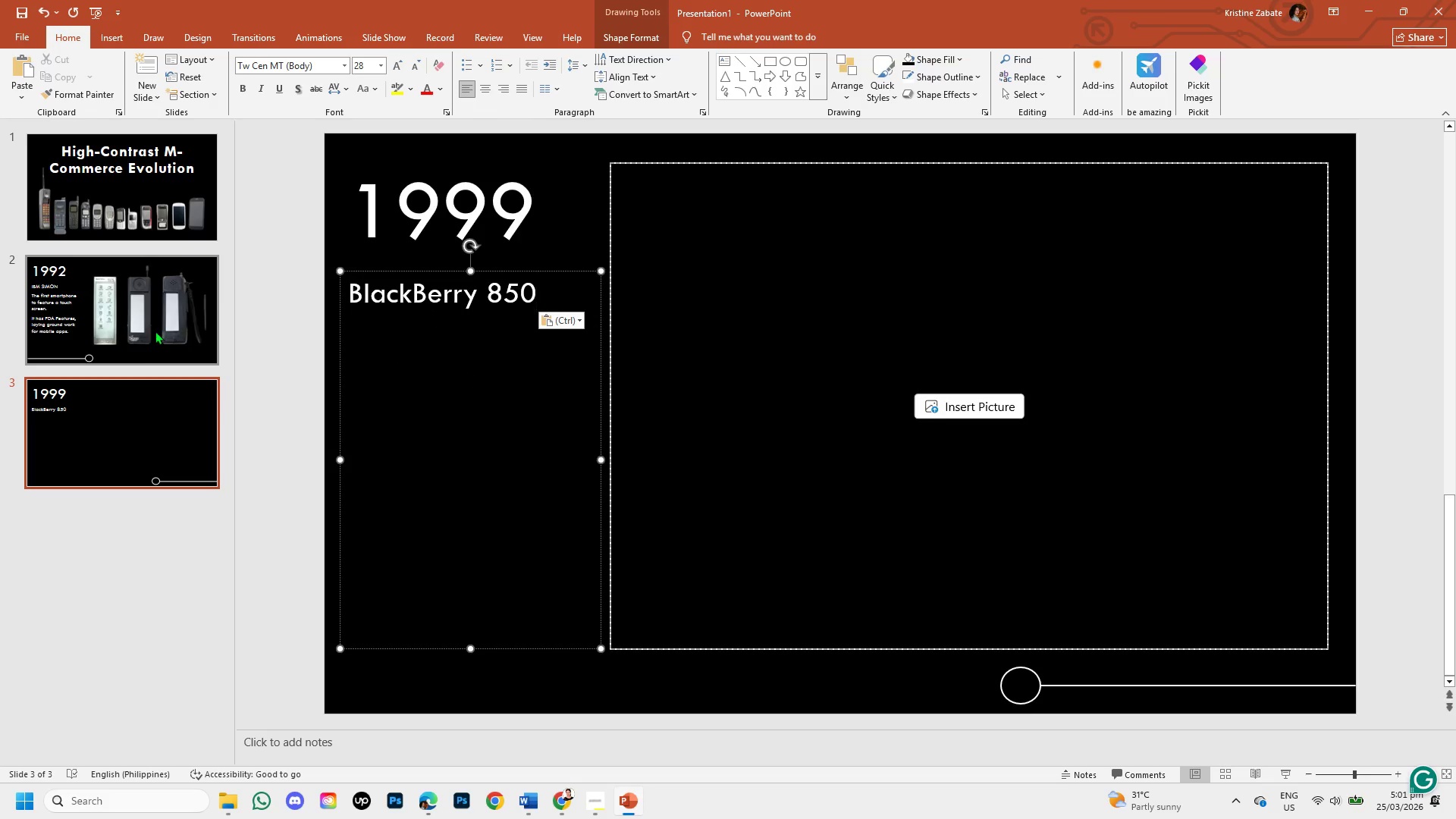 
left_click([152, 329])
 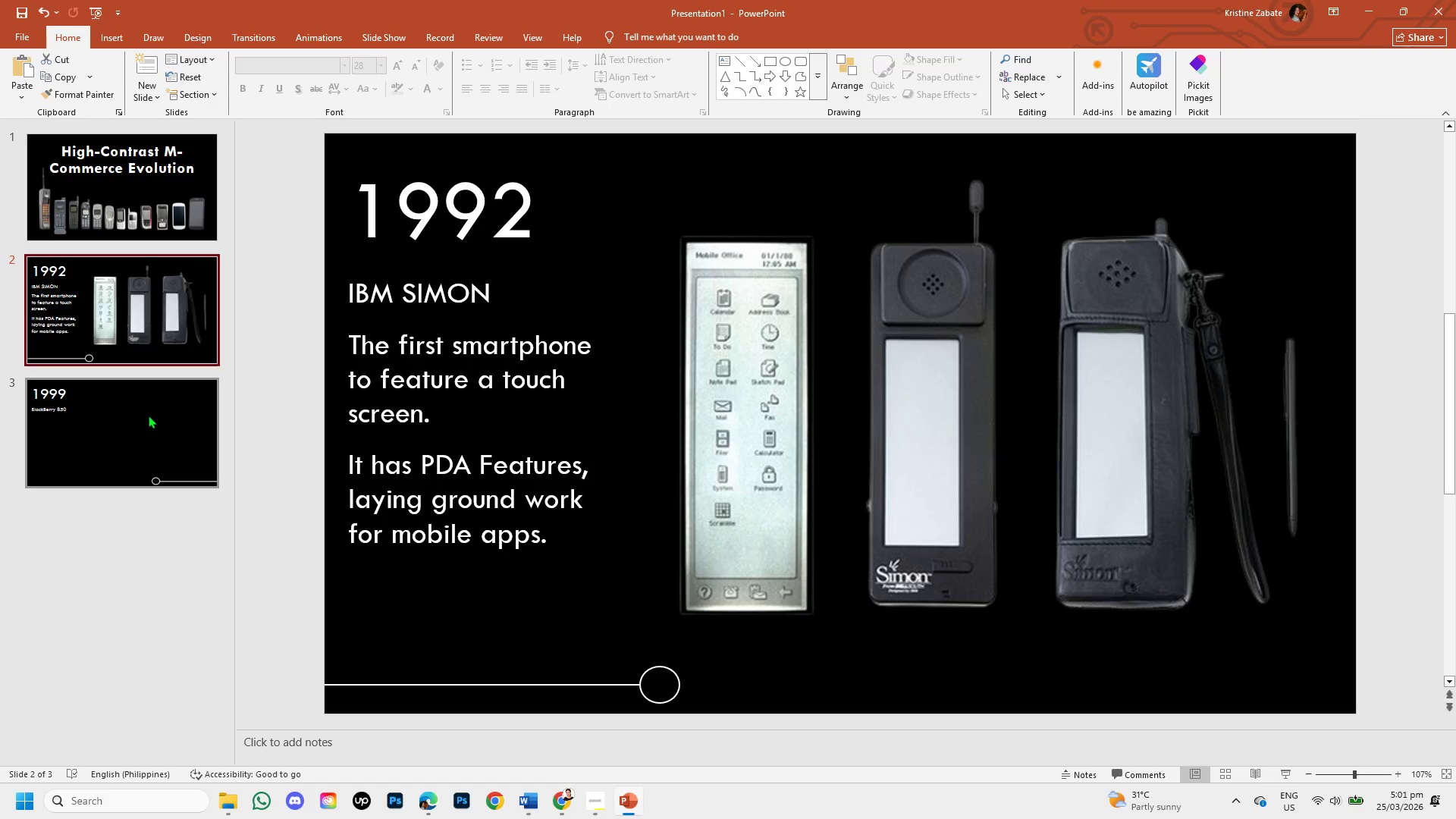 
left_click([148, 415])
 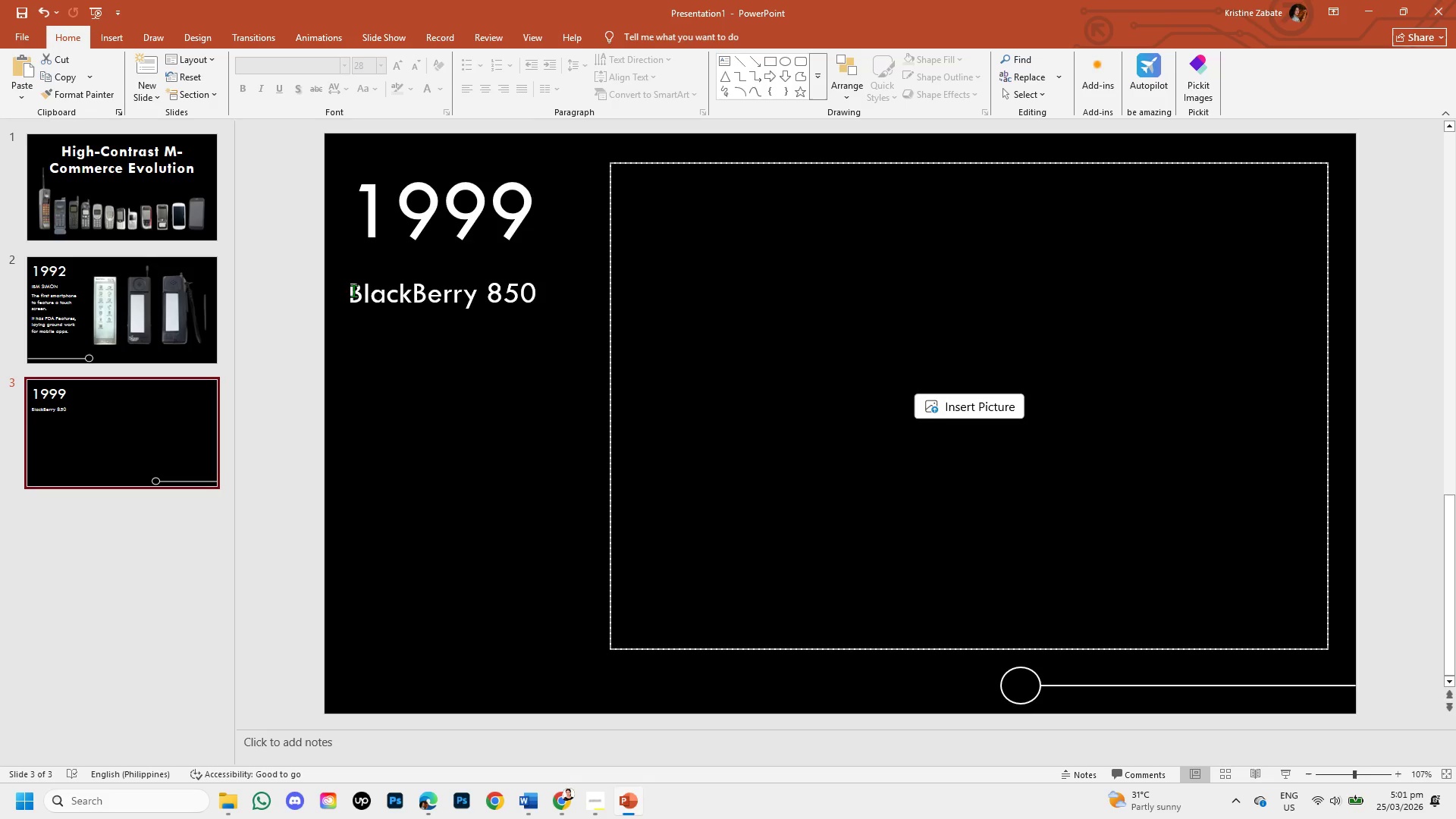 
left_click([353, 291])
 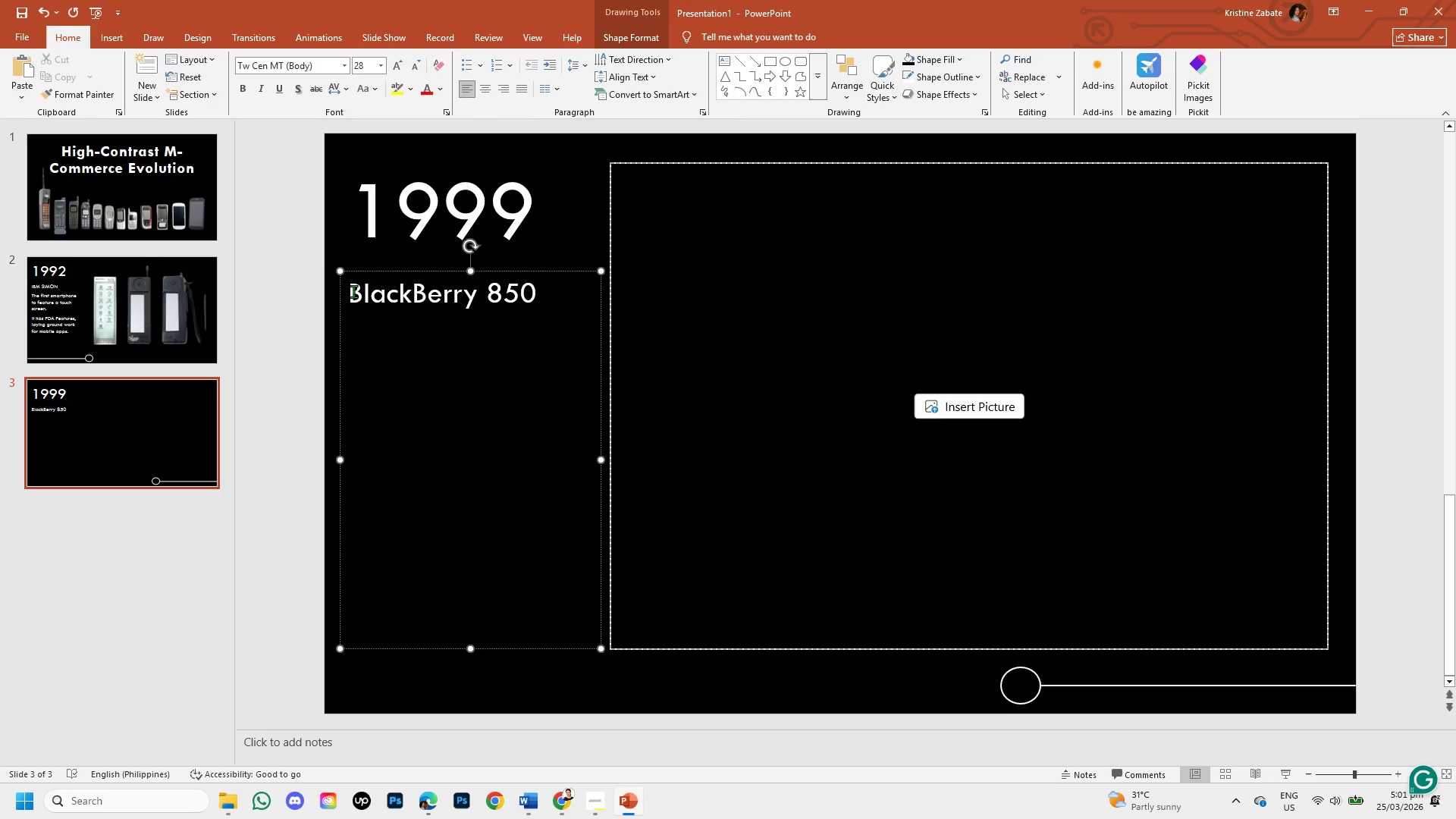 
key(Enter)
 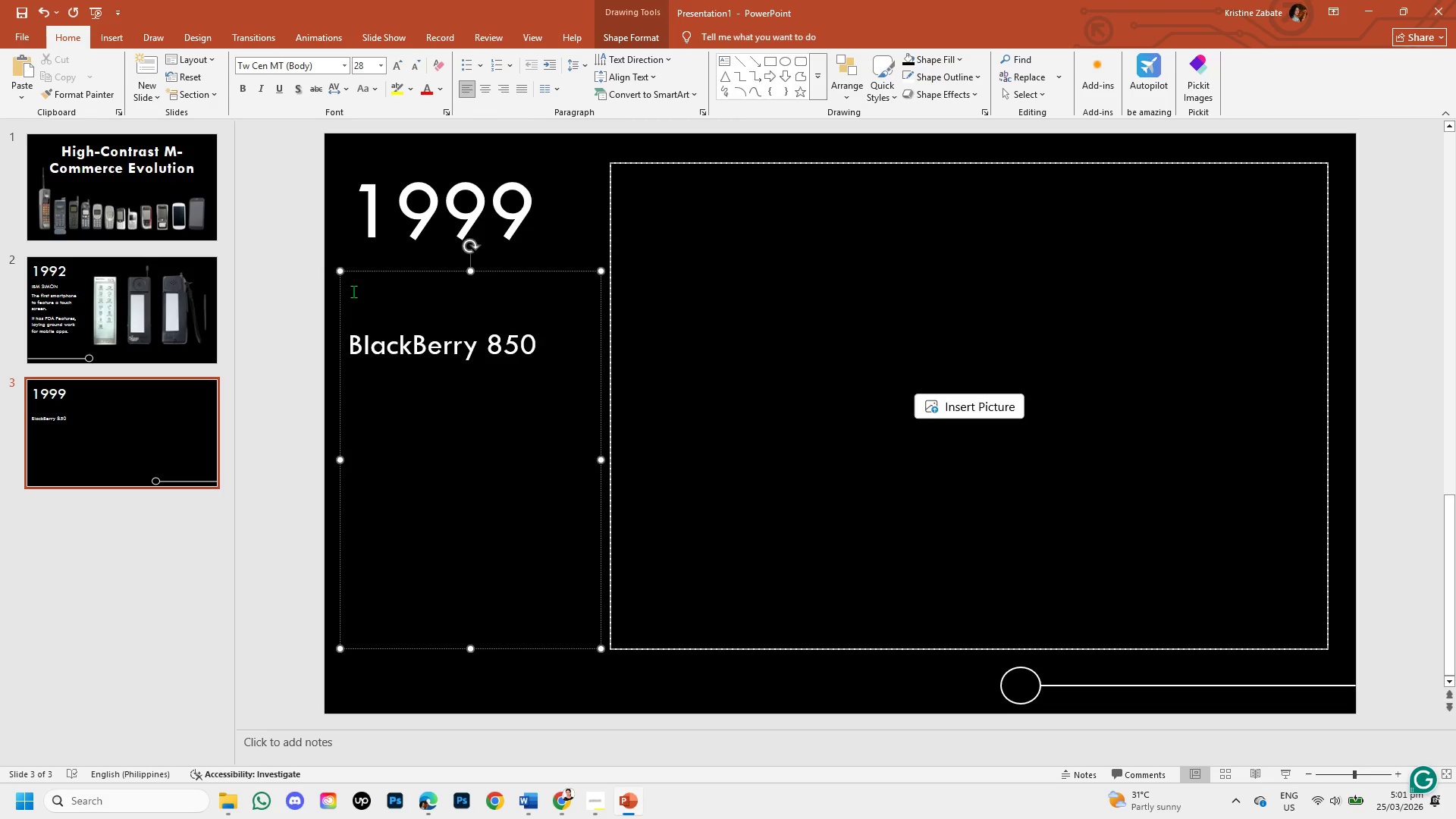 
left_click([353, 291])
 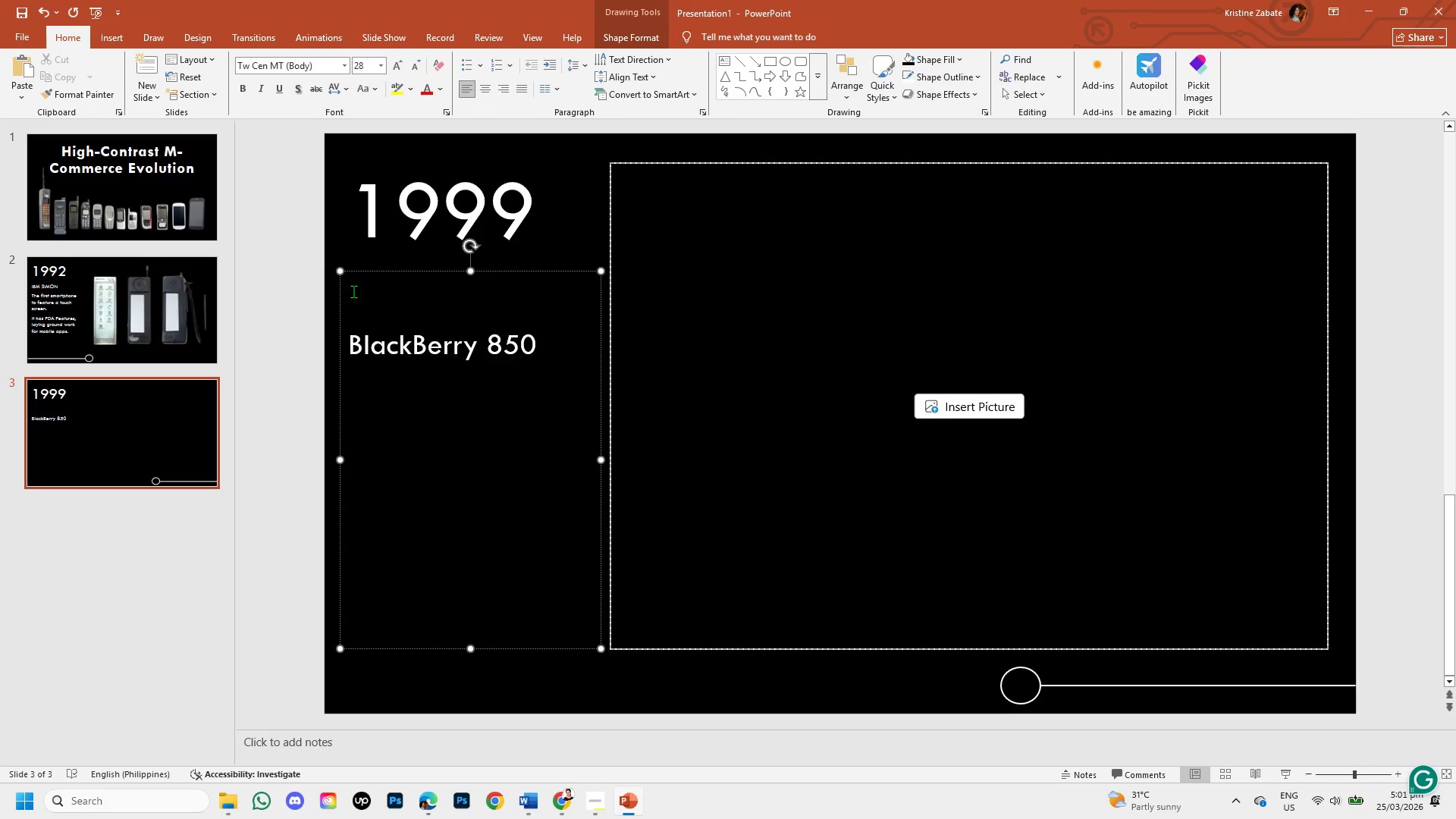 
type(BLACKBERRY 85)
 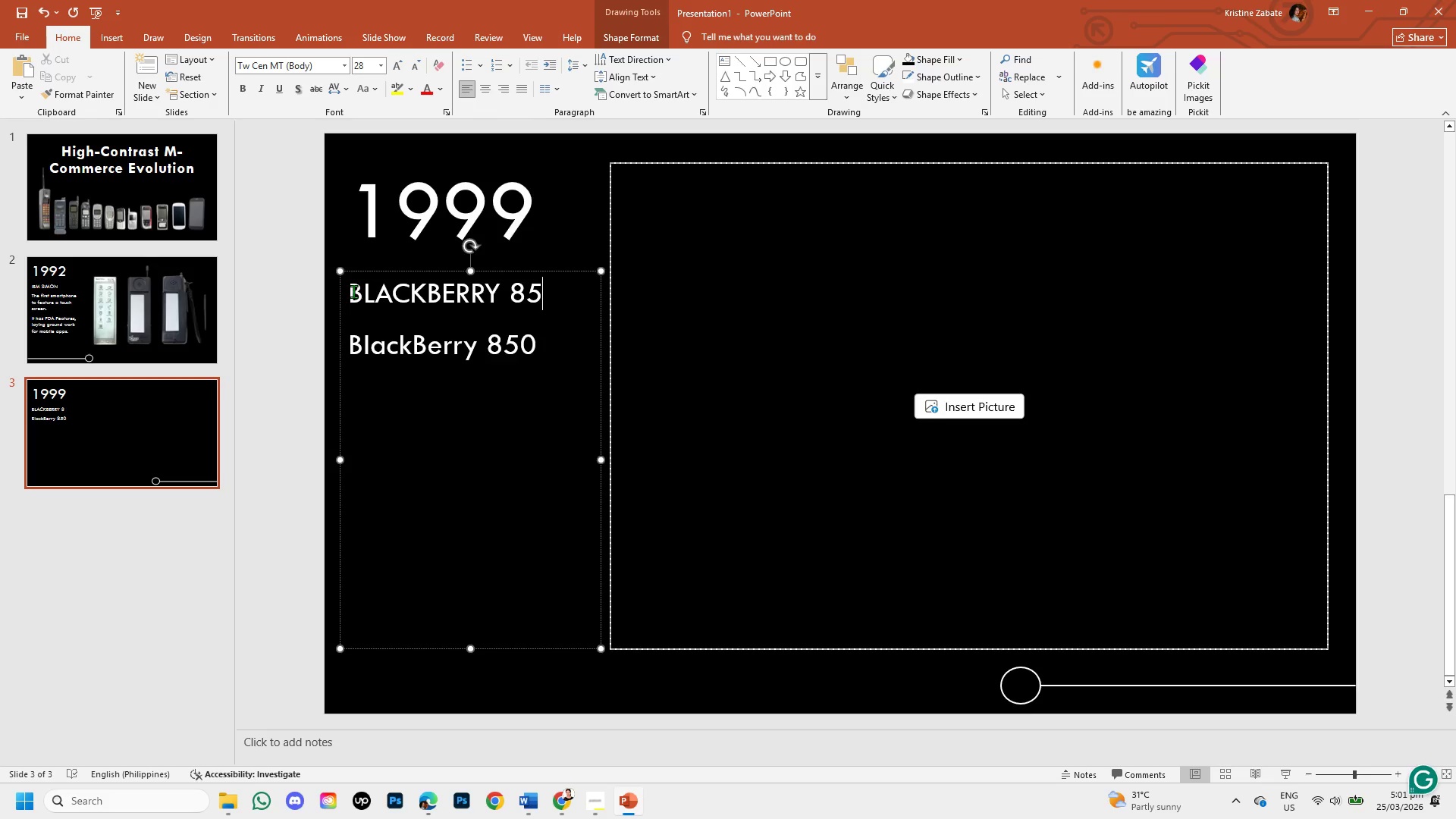 
key(0)
 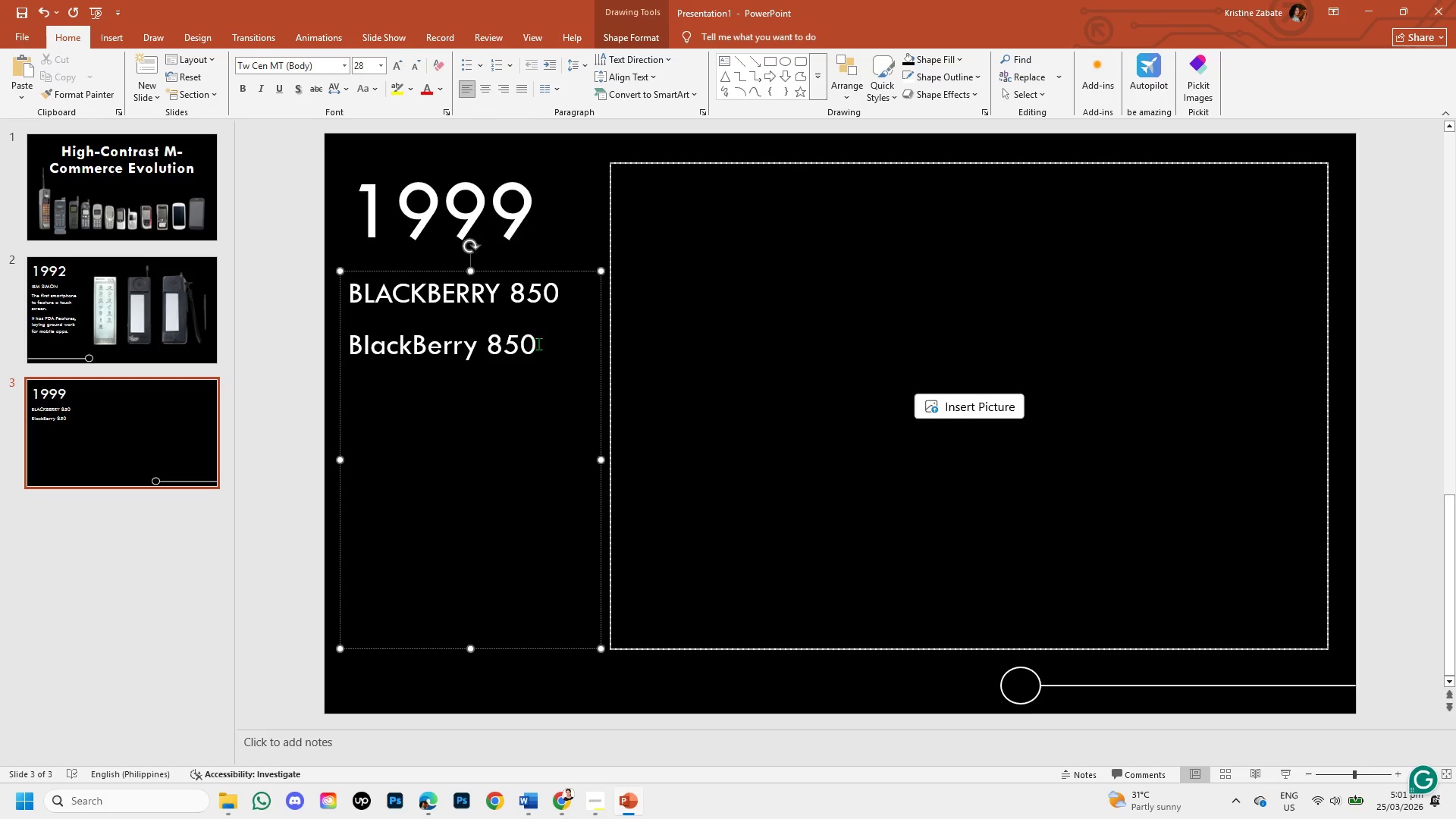 
left_click_drag(start_coordinate=[543, 343], to_coordinate=[397, 353])
 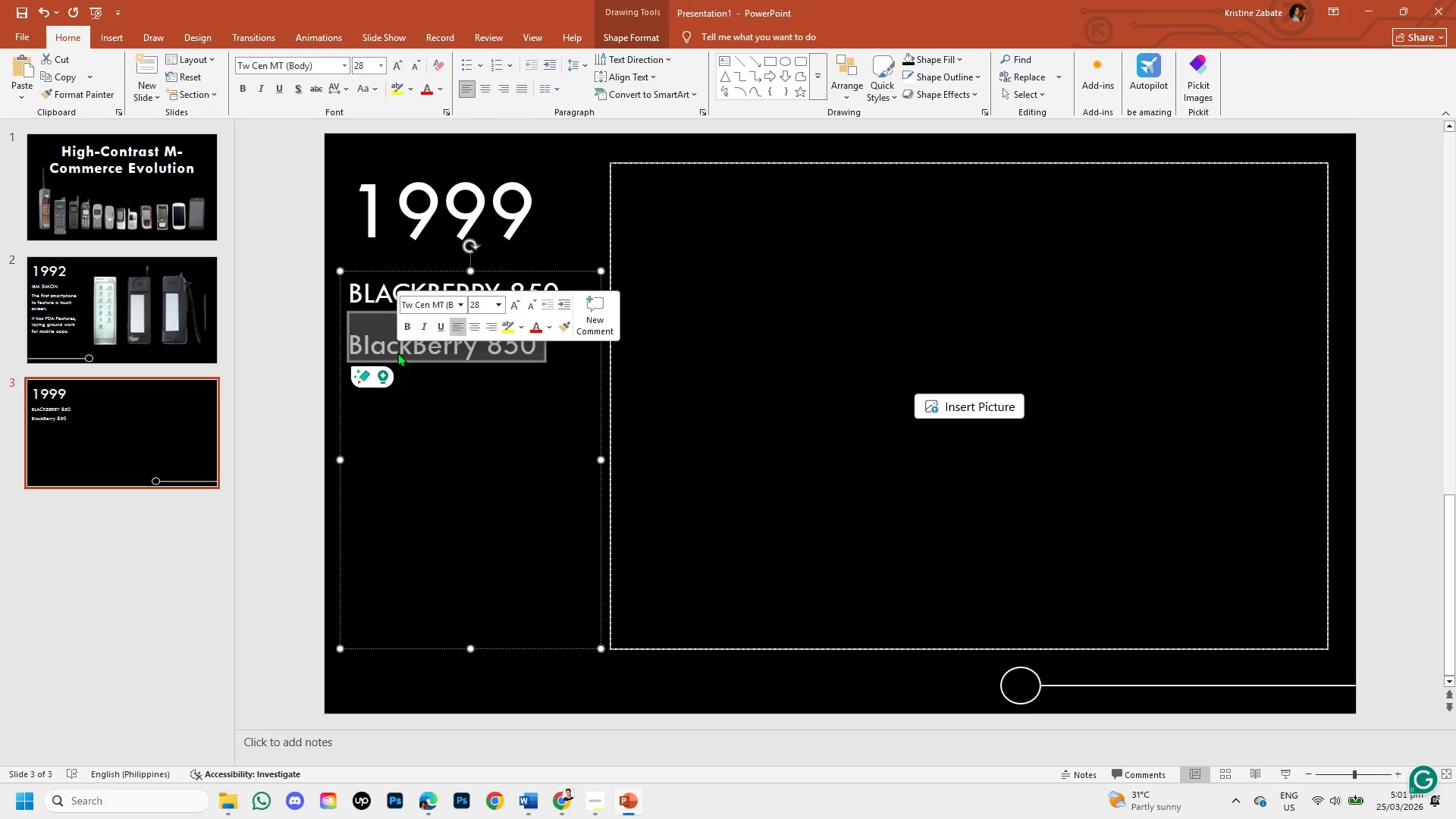 
key(Backspace)
 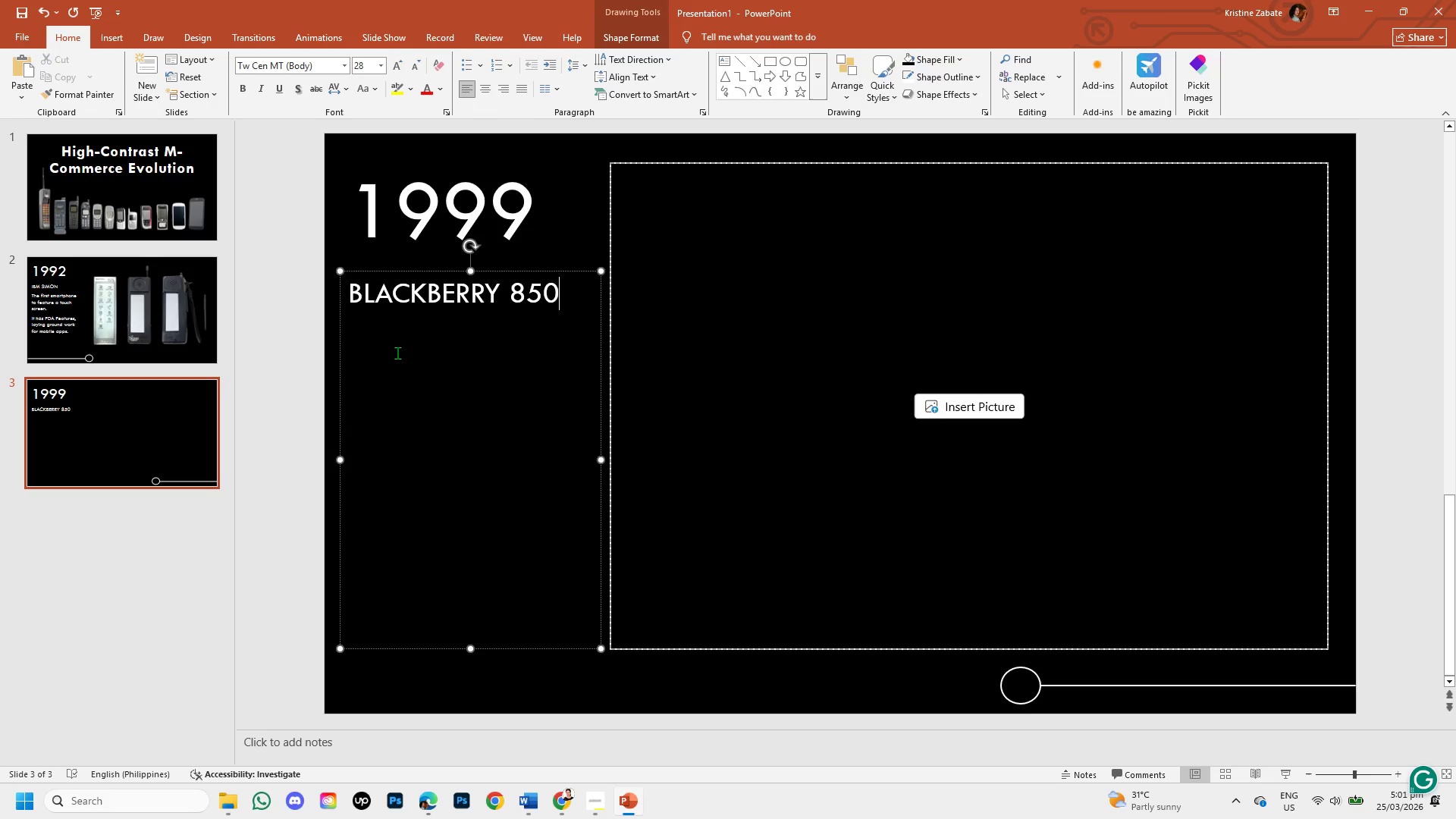 
key(Enter)
 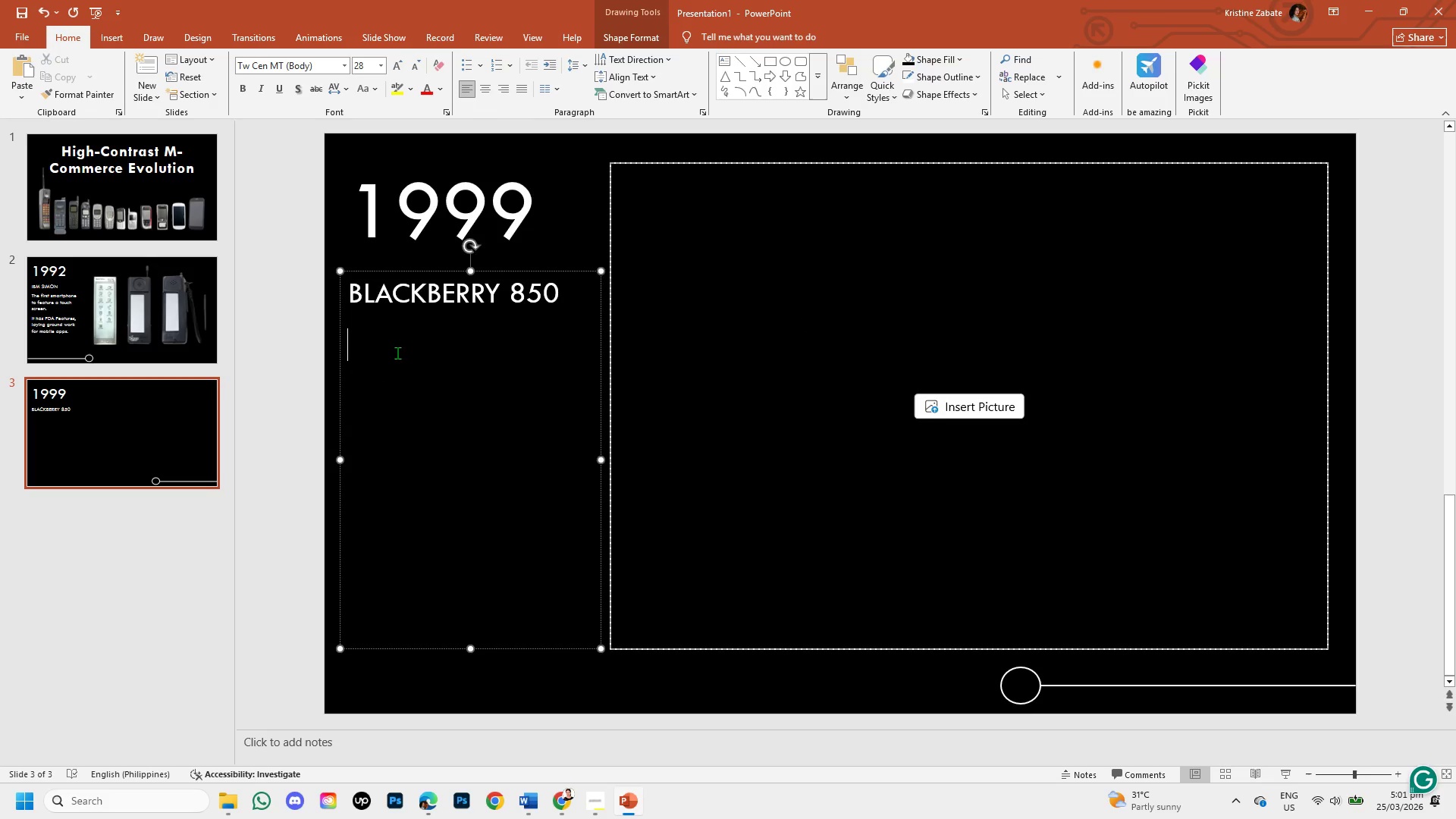 
left_click([191, 308])
 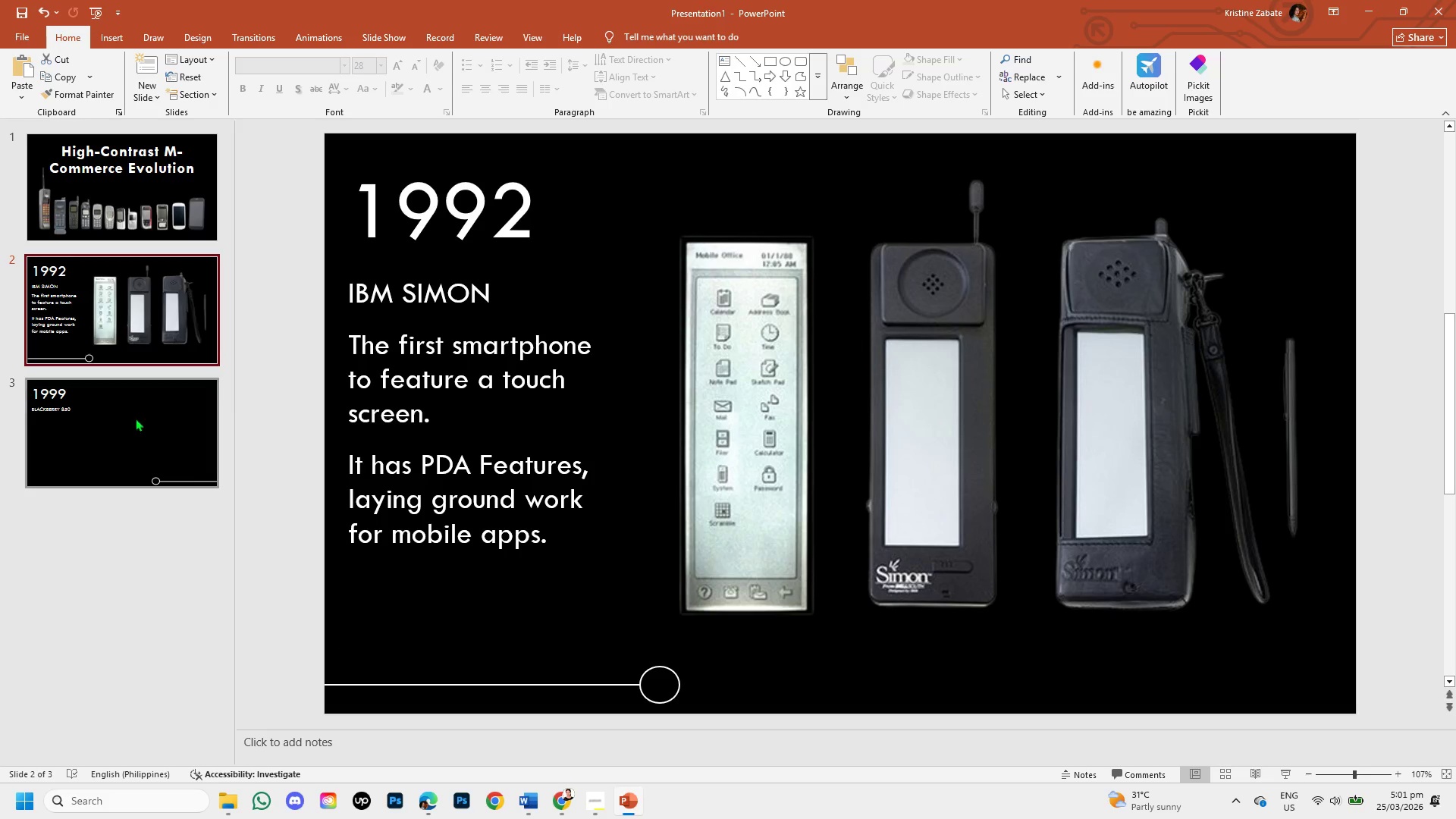 
left_click([102, 421])
 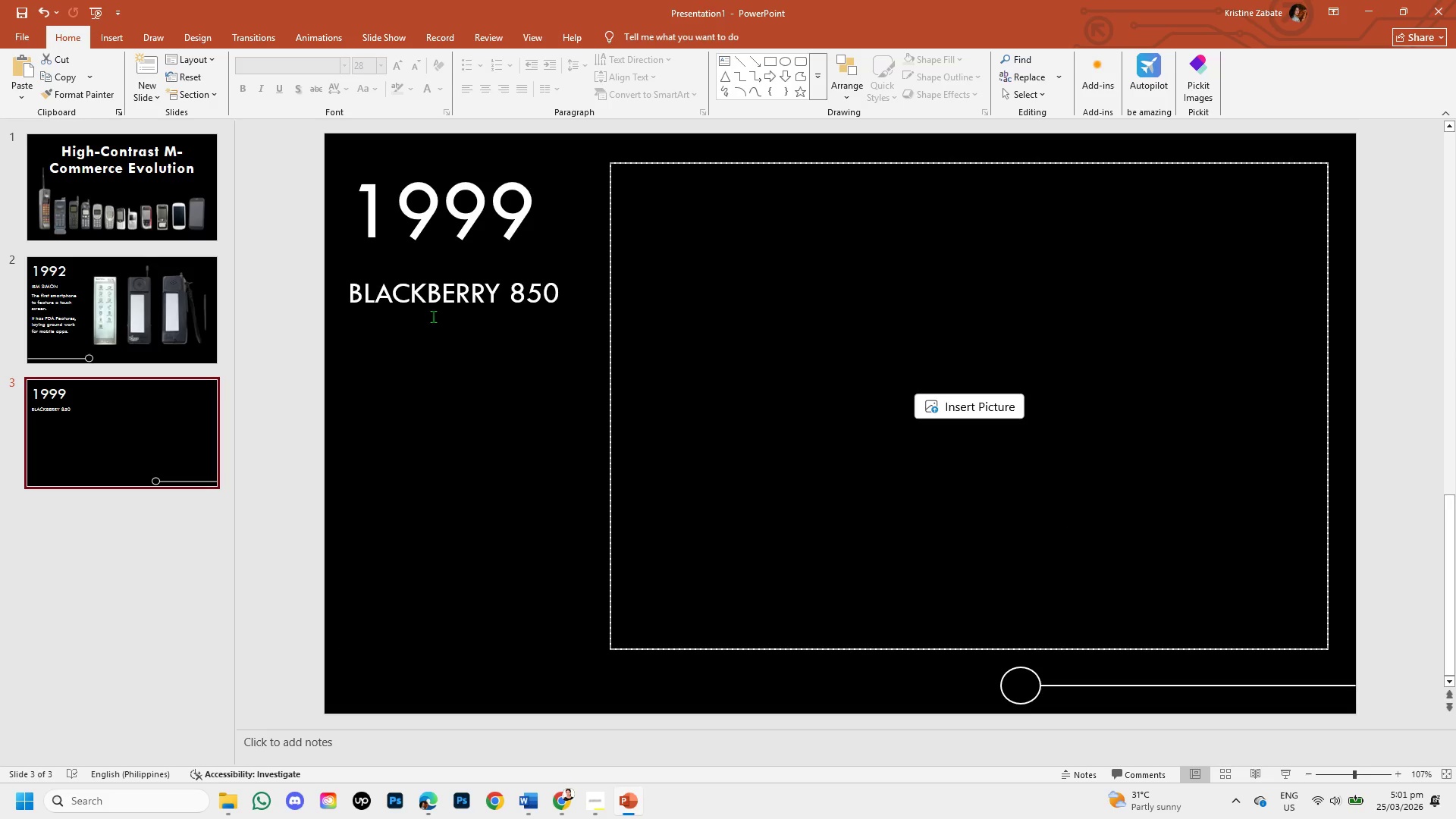 
left_click([438, 311])
 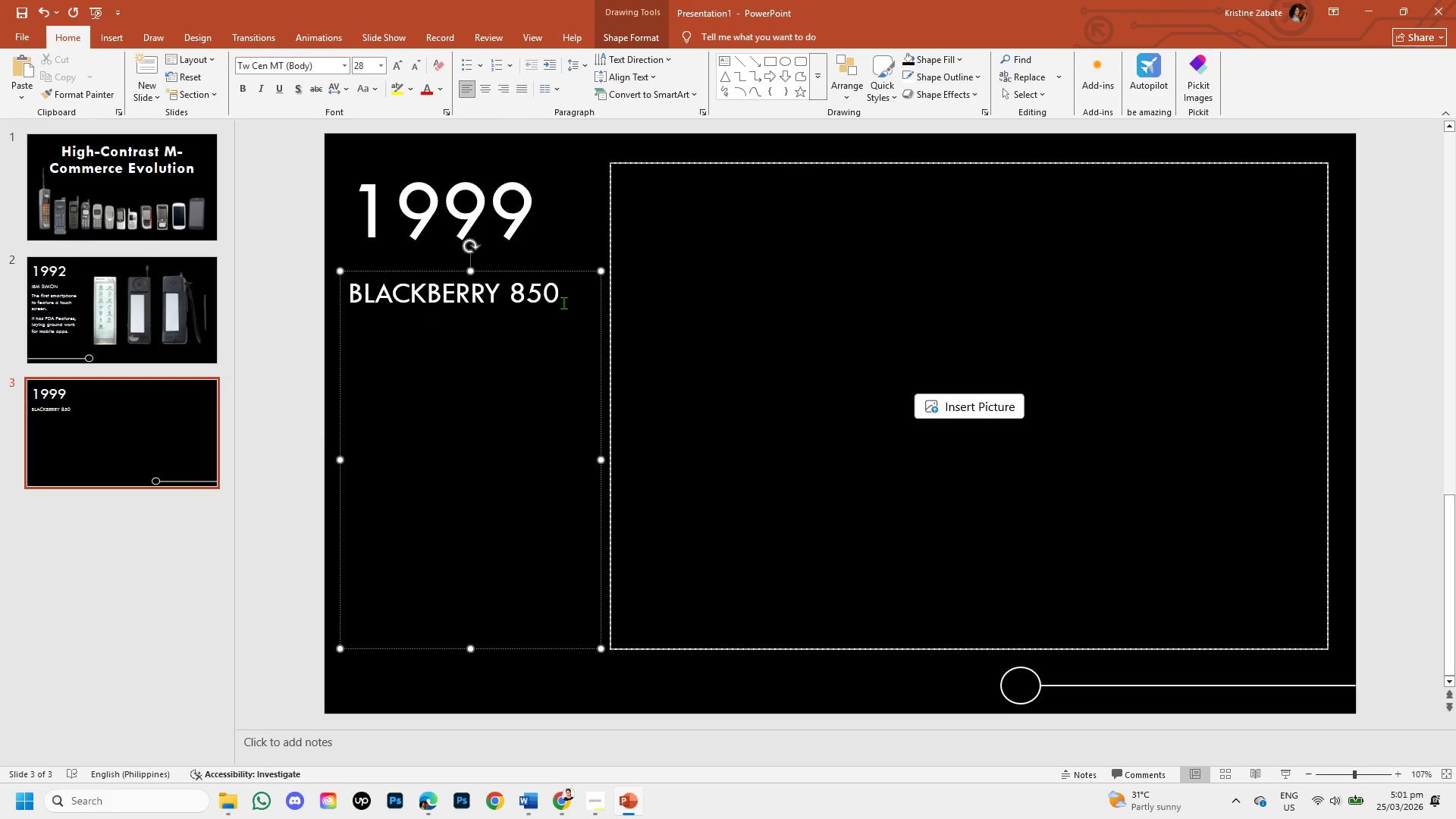 
left_click([563, 303])
 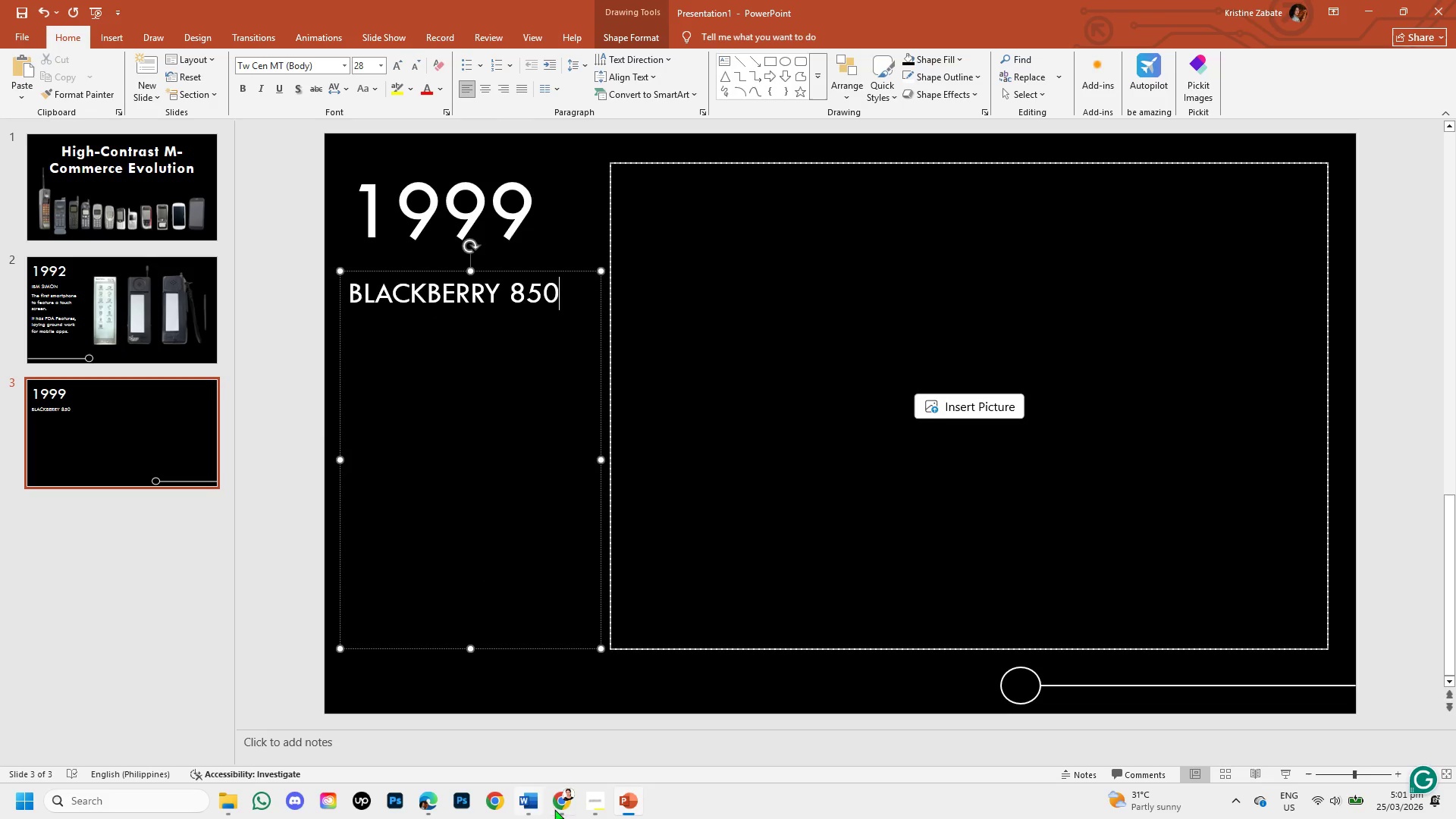 
left_click([565, 797])
 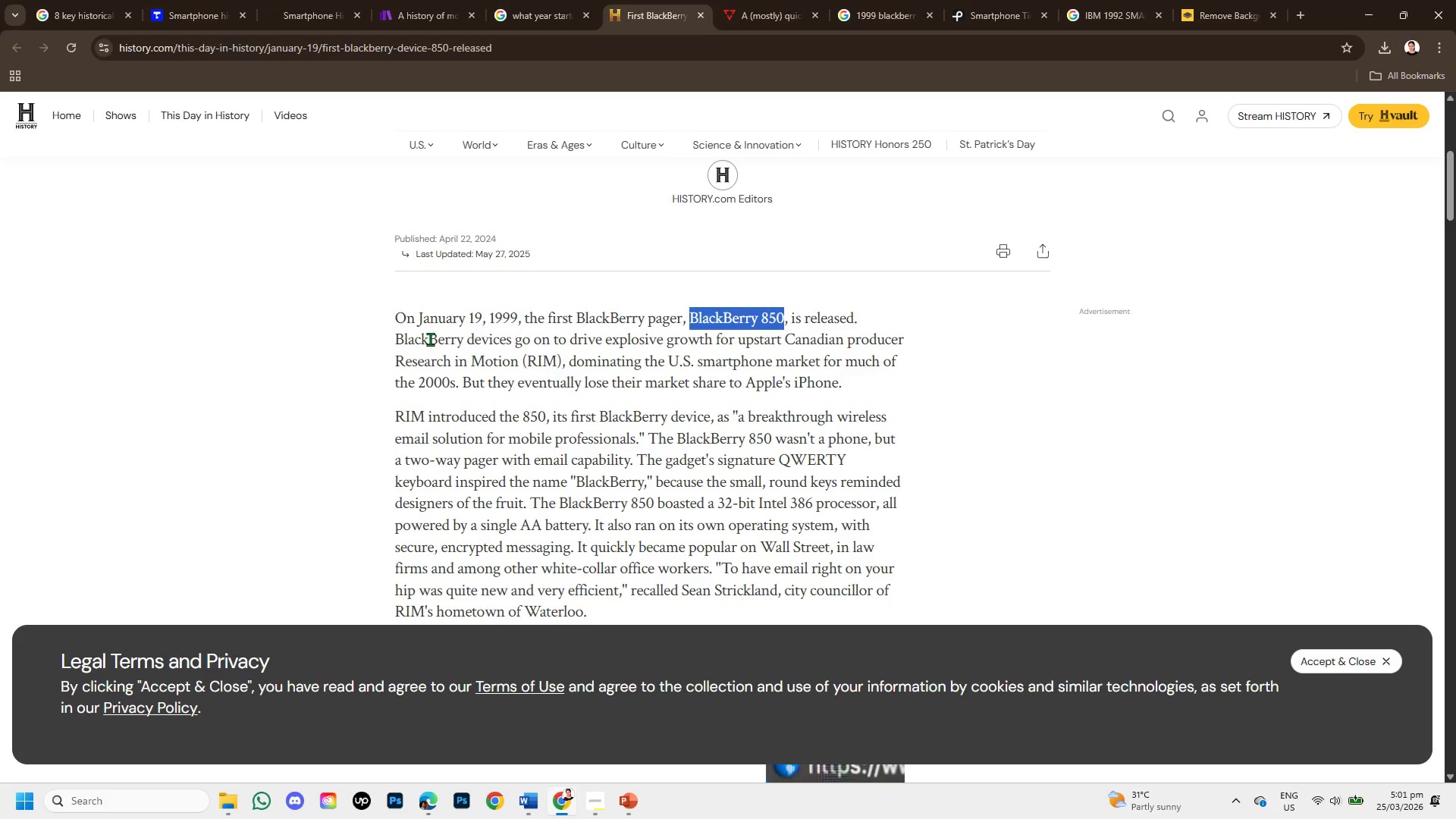 
wait(5.53)
 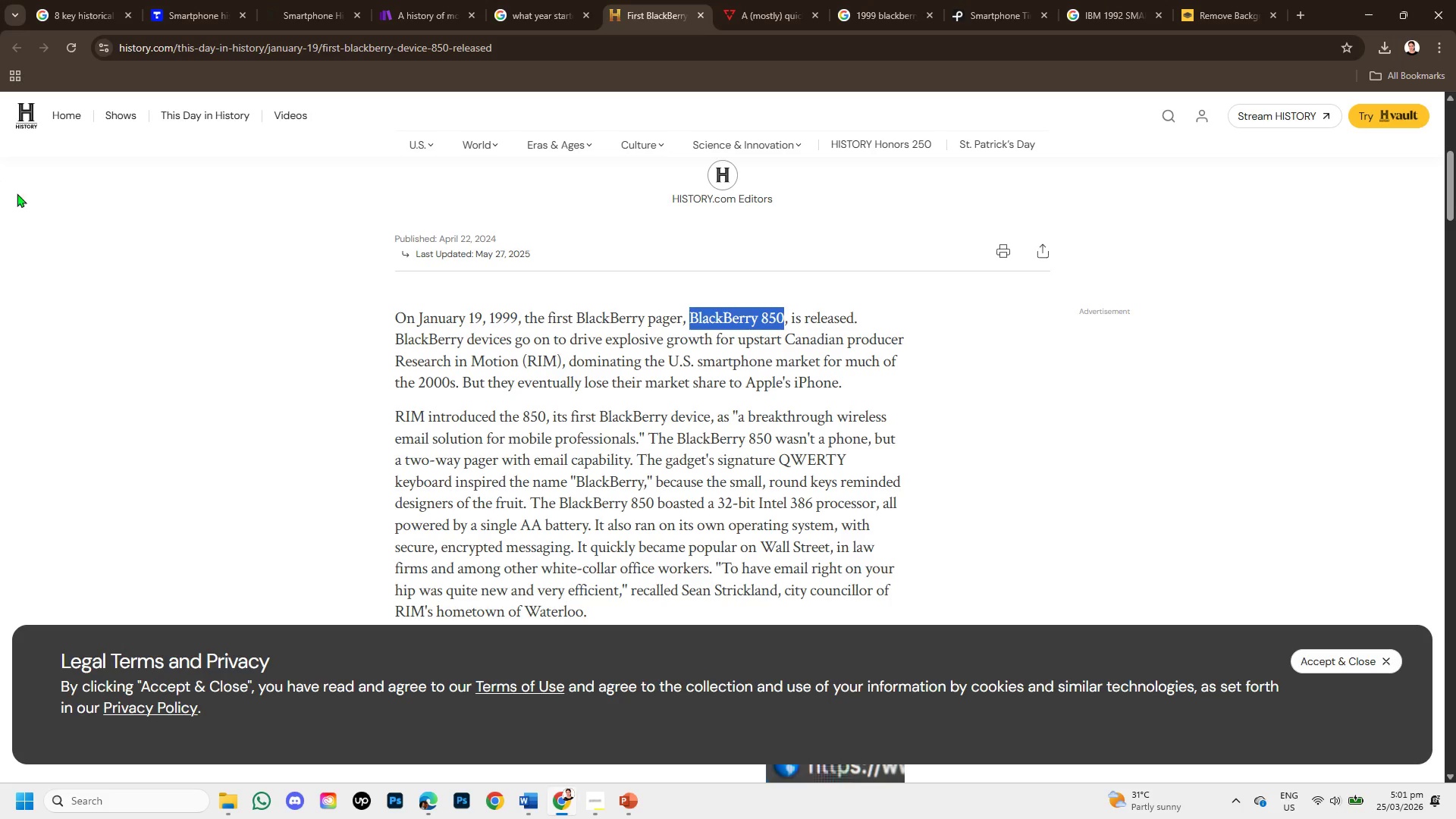 
left_click_drag(start_coordinate=[396, 337], to_coordinate=[851, 381])
 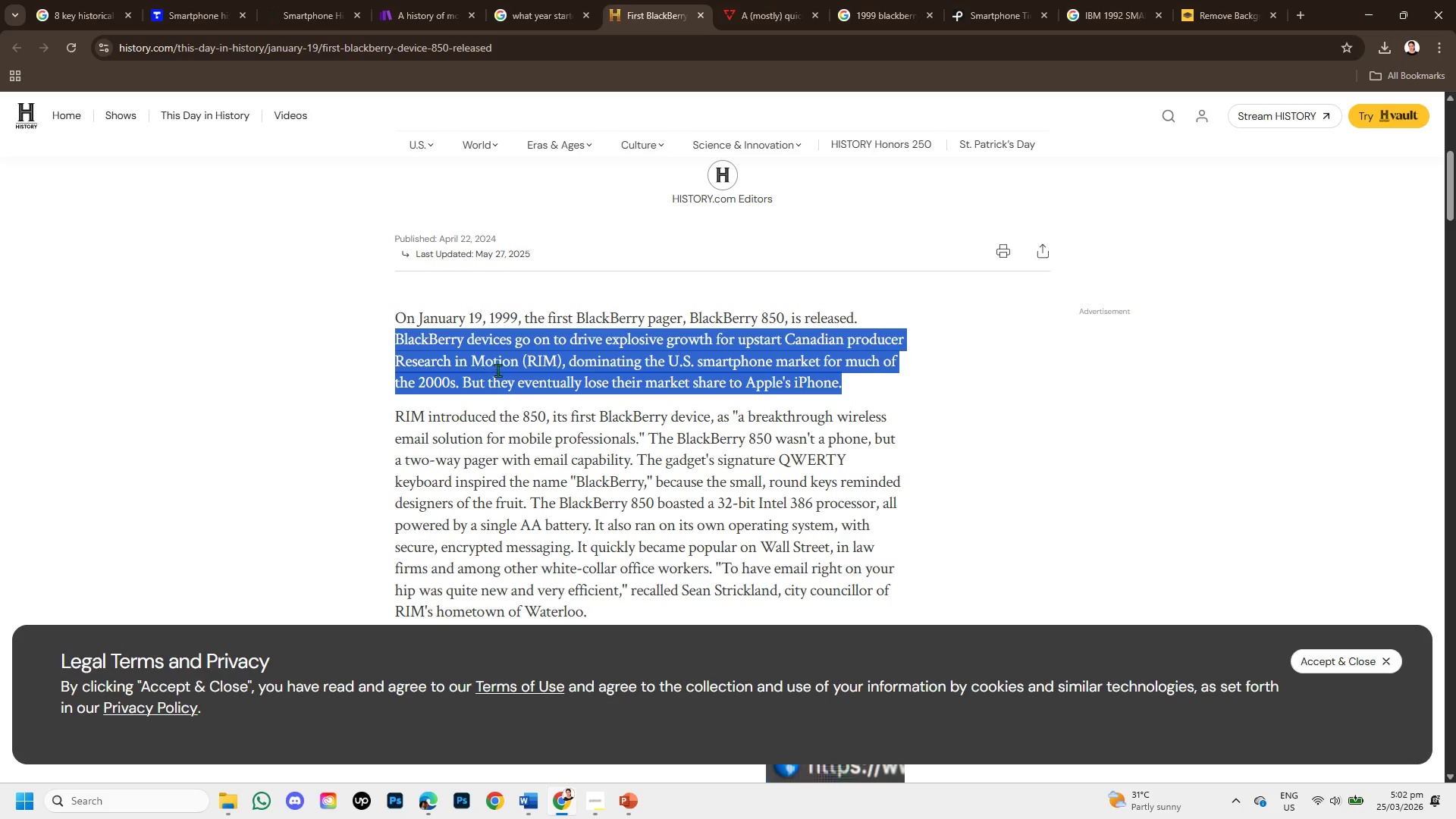 
wait(8.16)
 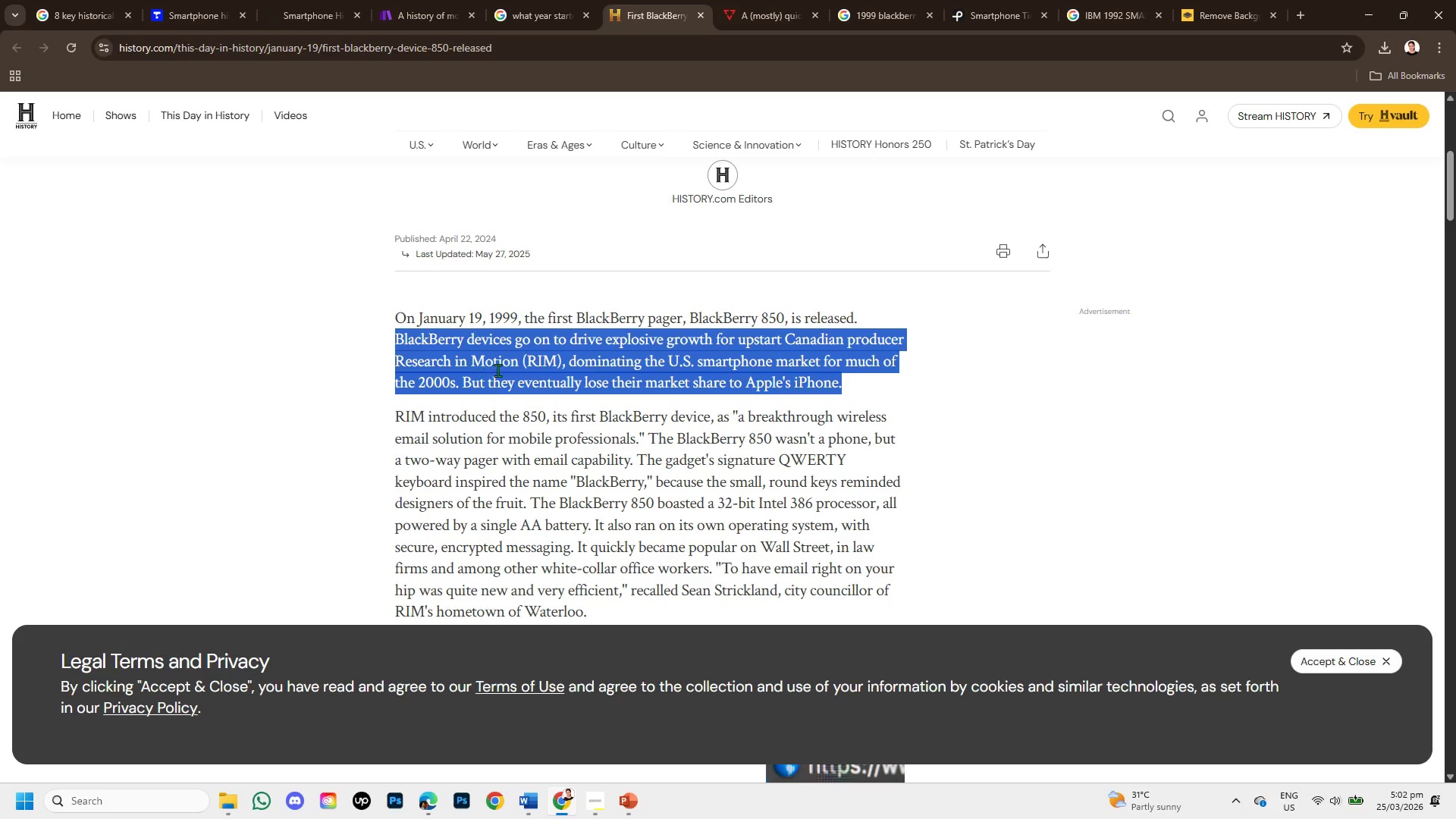 
scroll: coordinate [811, 391], scroll_direction: down, amount: 1.0
 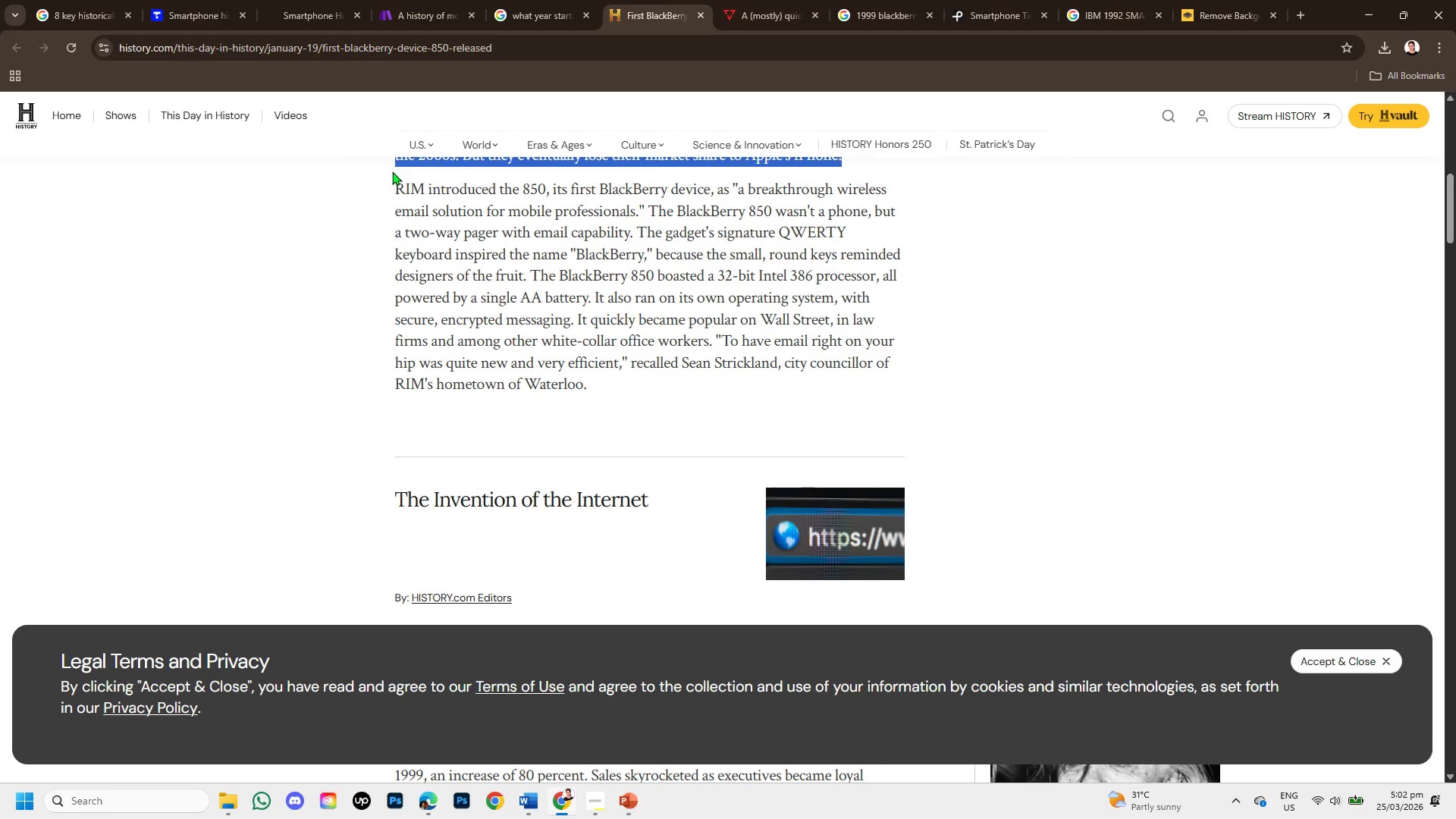 
left_click_drag(start_coordinate=[394, 187], to_coordinate=[641, 237])
 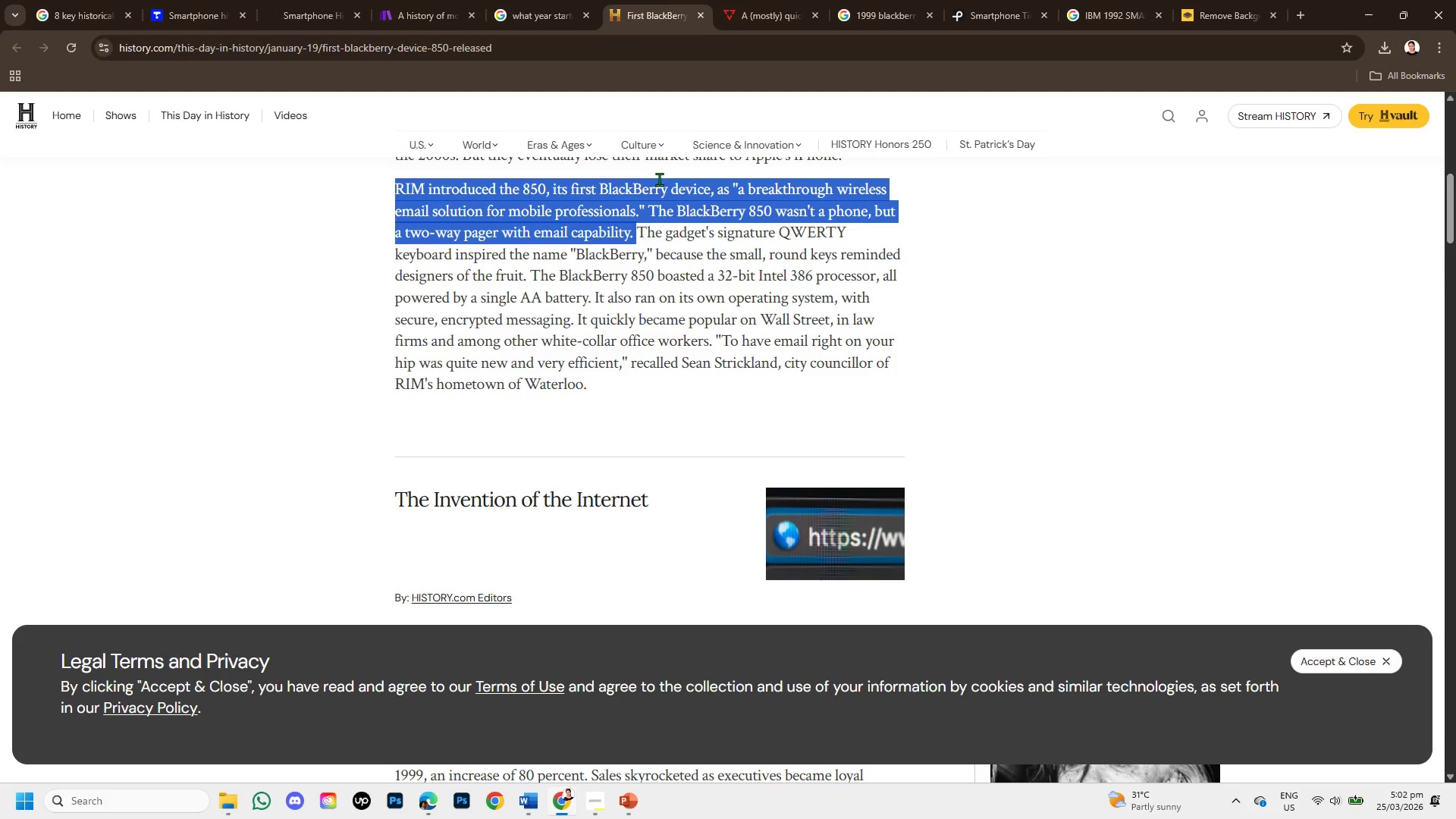 
wait(16.09)
 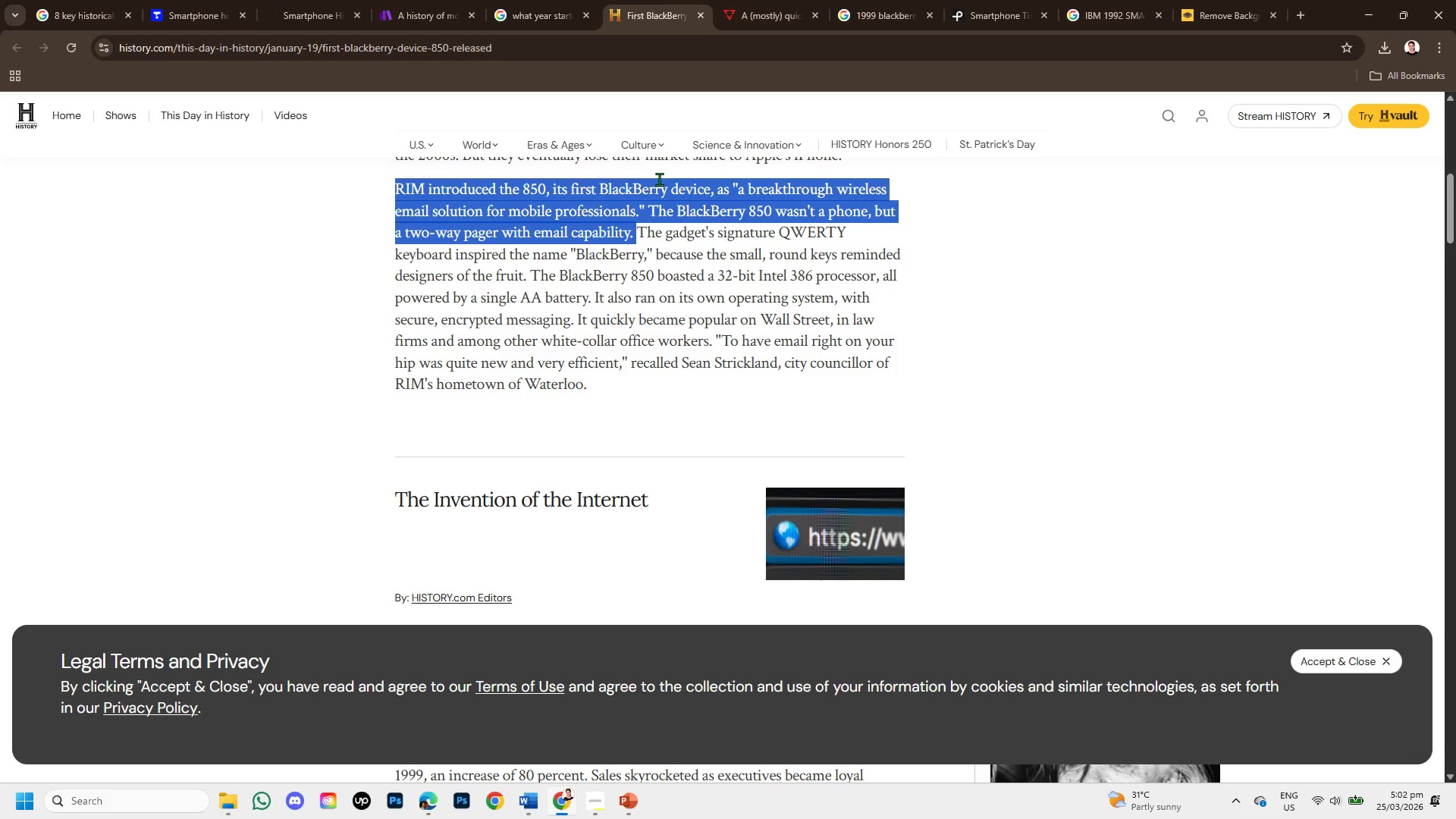 
left_click([736, 188])
 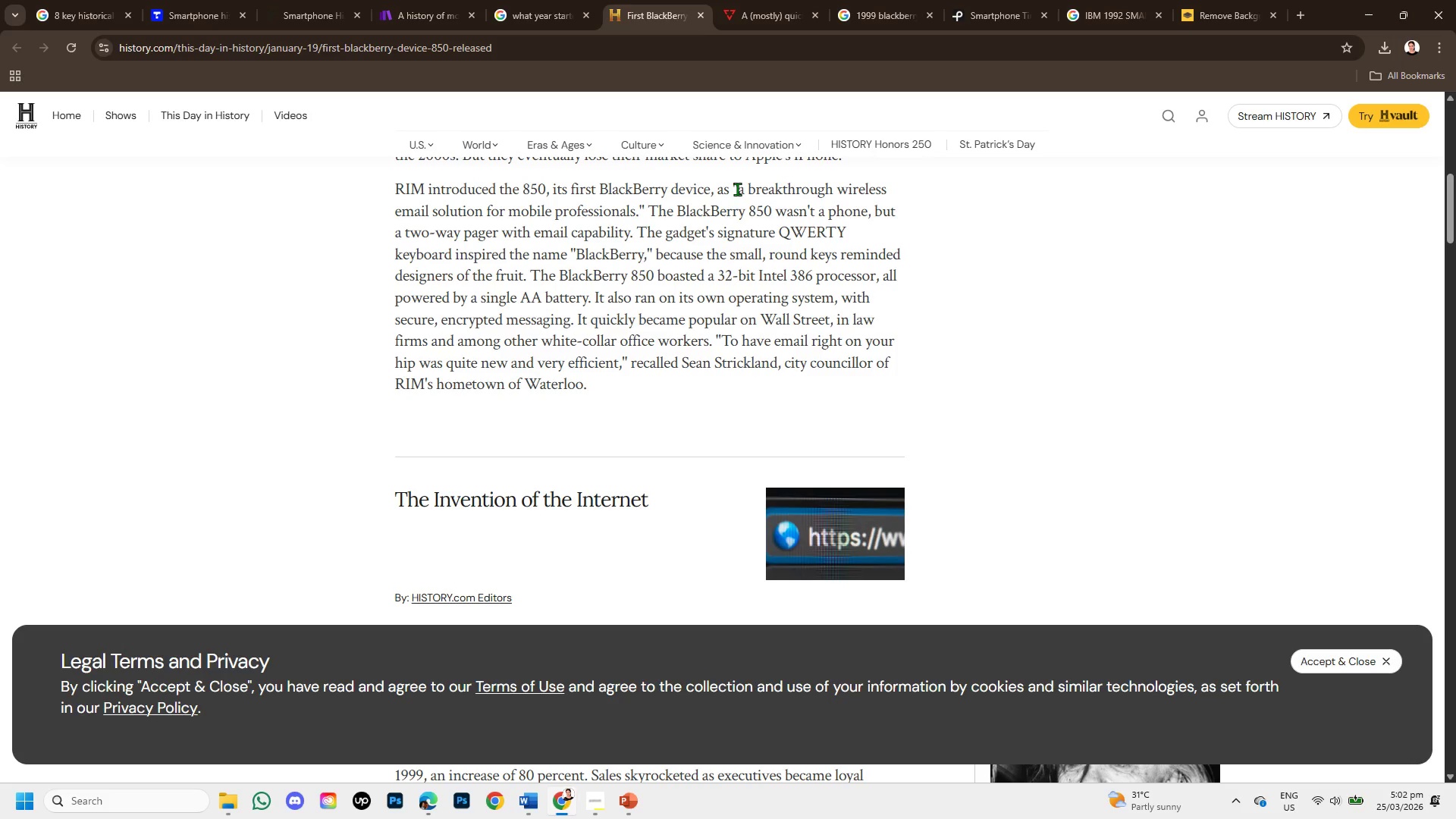 
left_click_drag(start_coordinate=[737, 189], to_coordinate=[640, 207])
 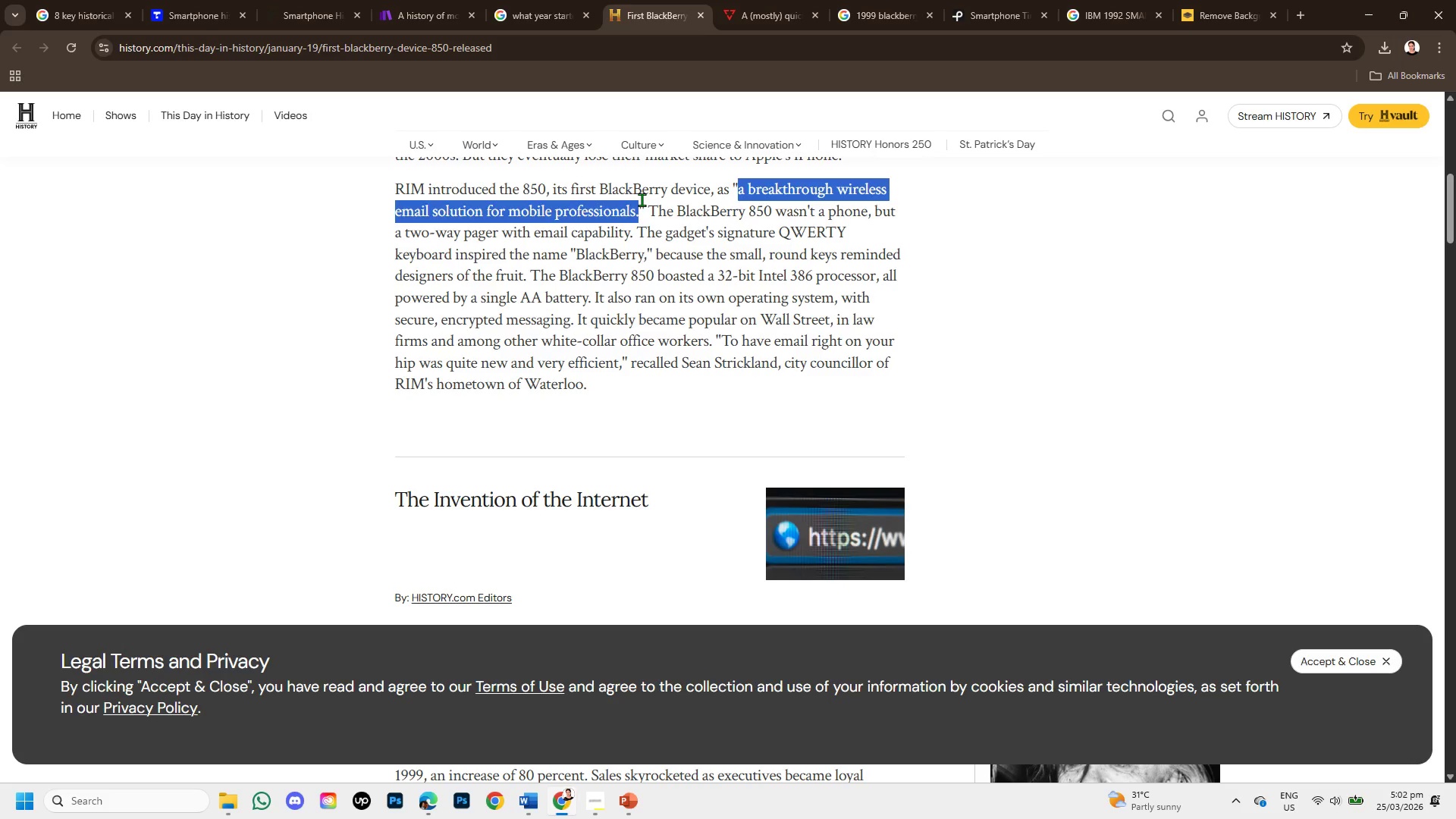 
key(Control+C)
 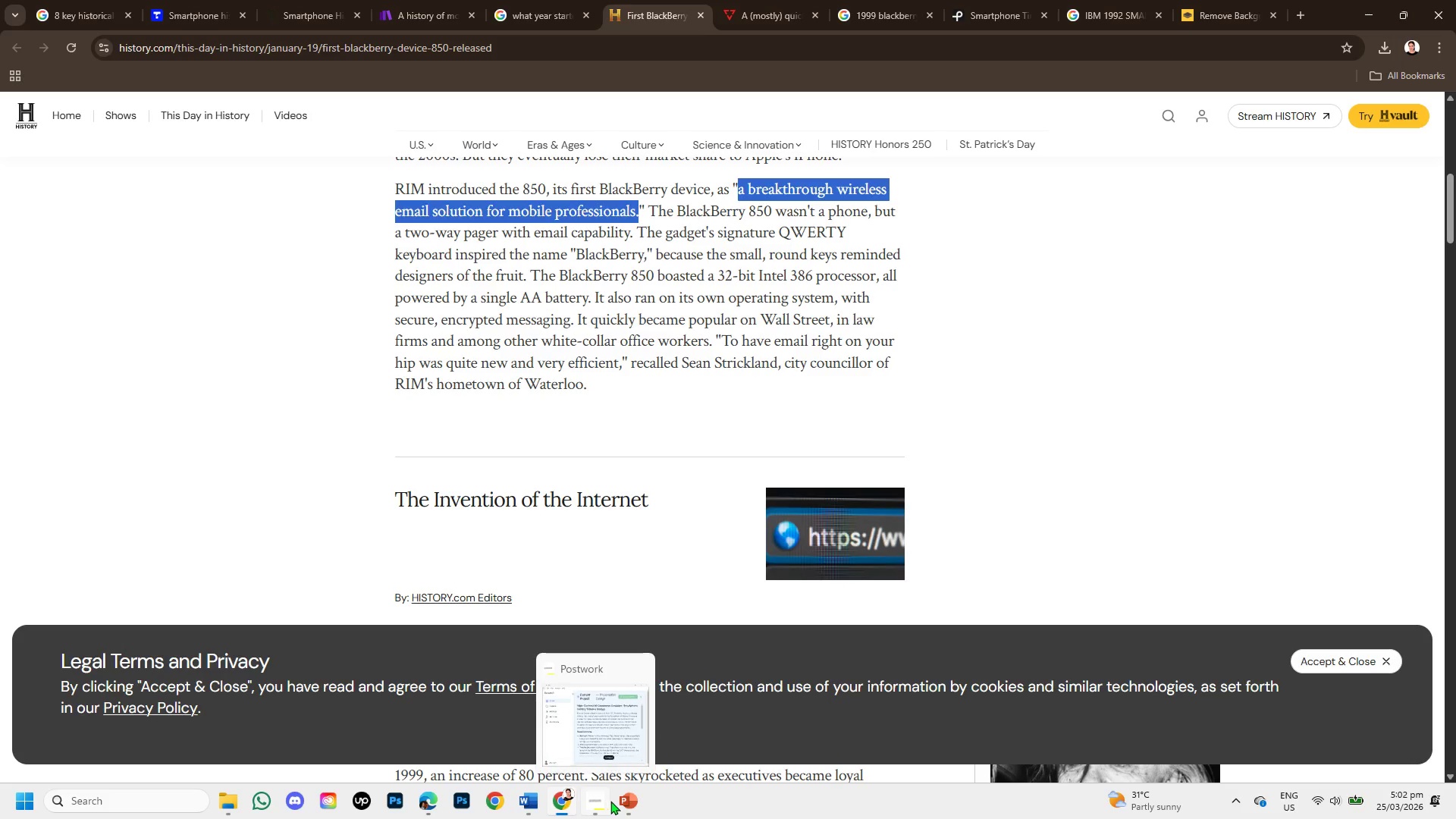 
left_click([619, 802])
 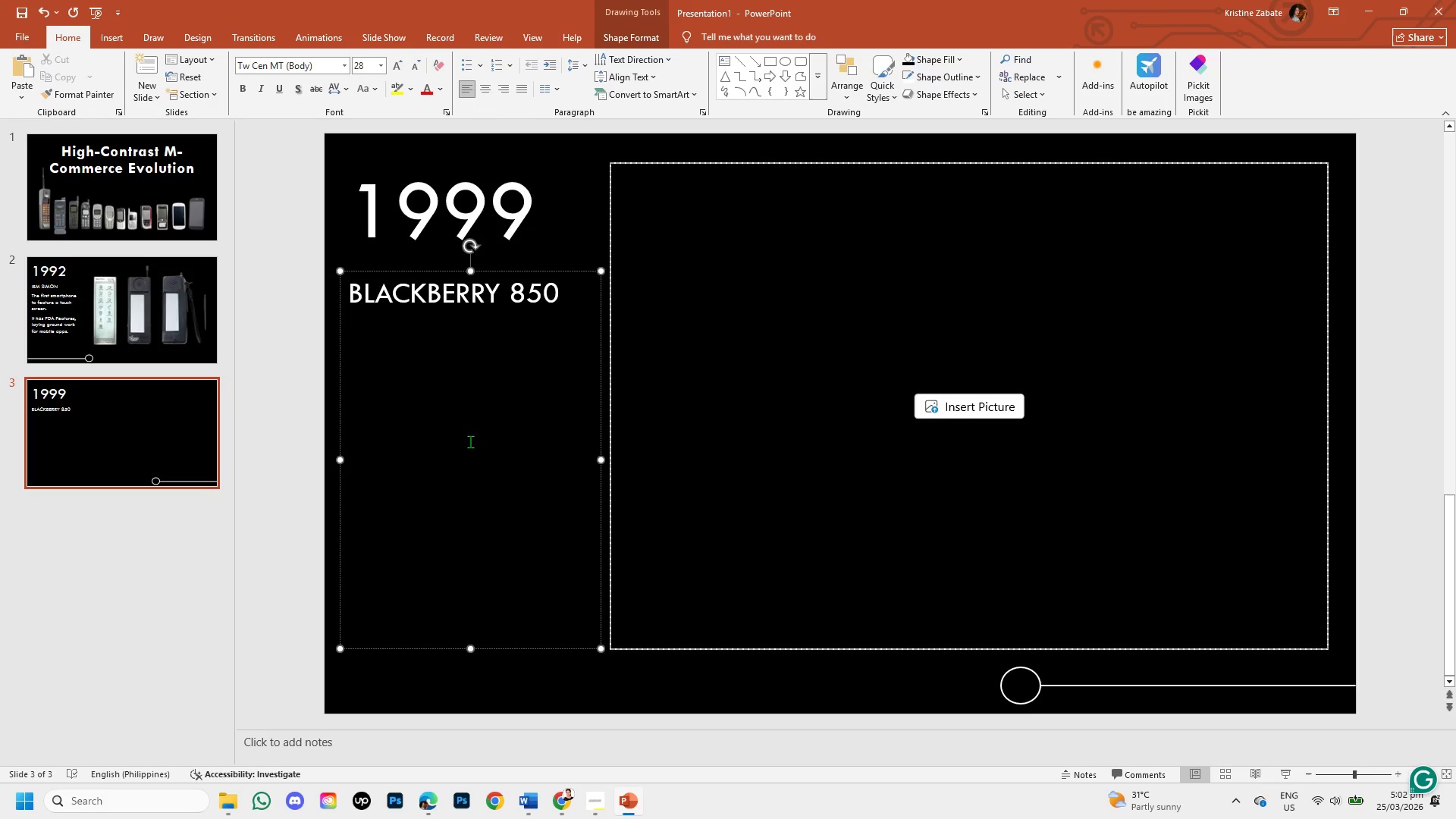 
key(Enter)
 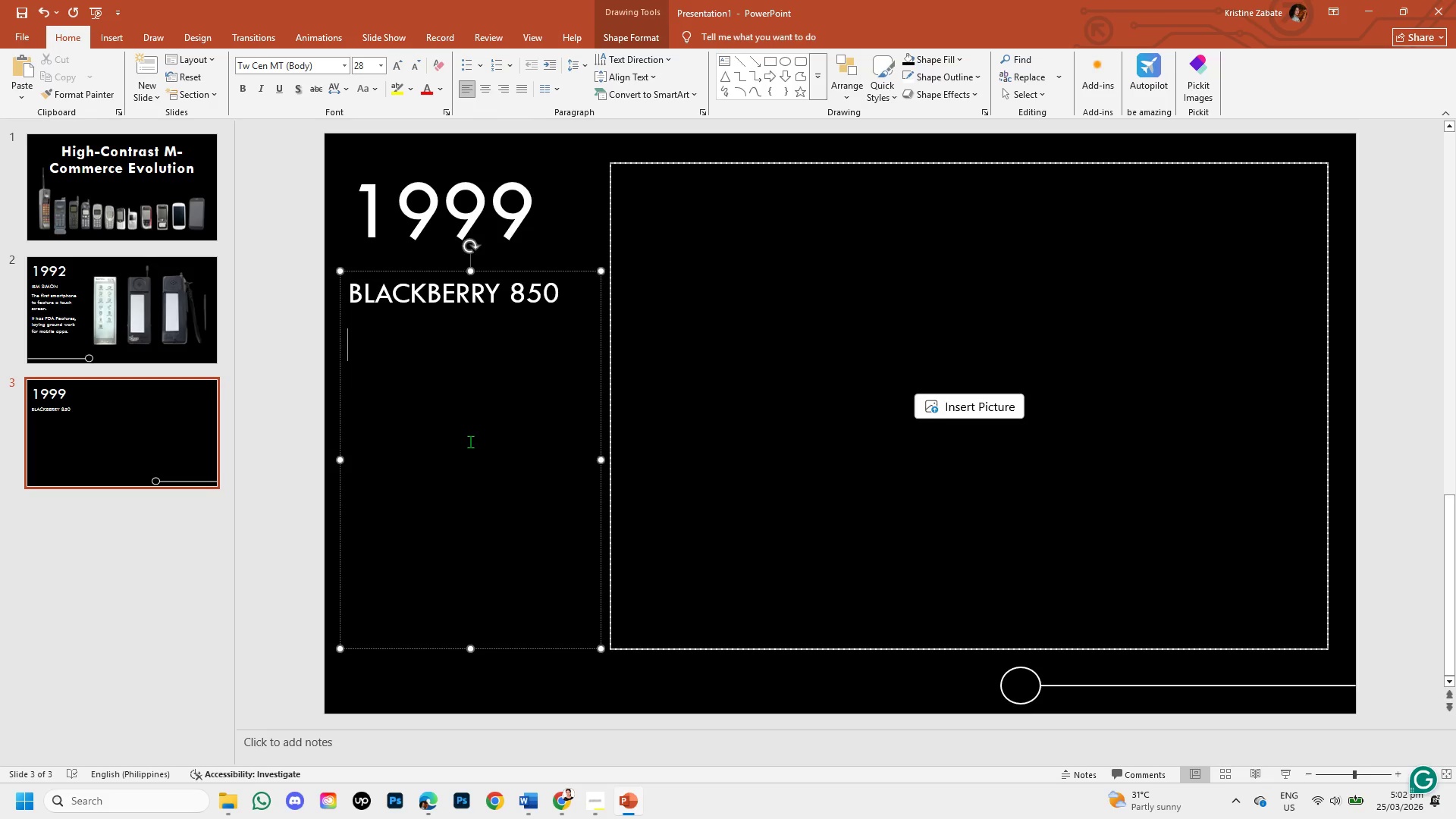 
key(Control+V)
 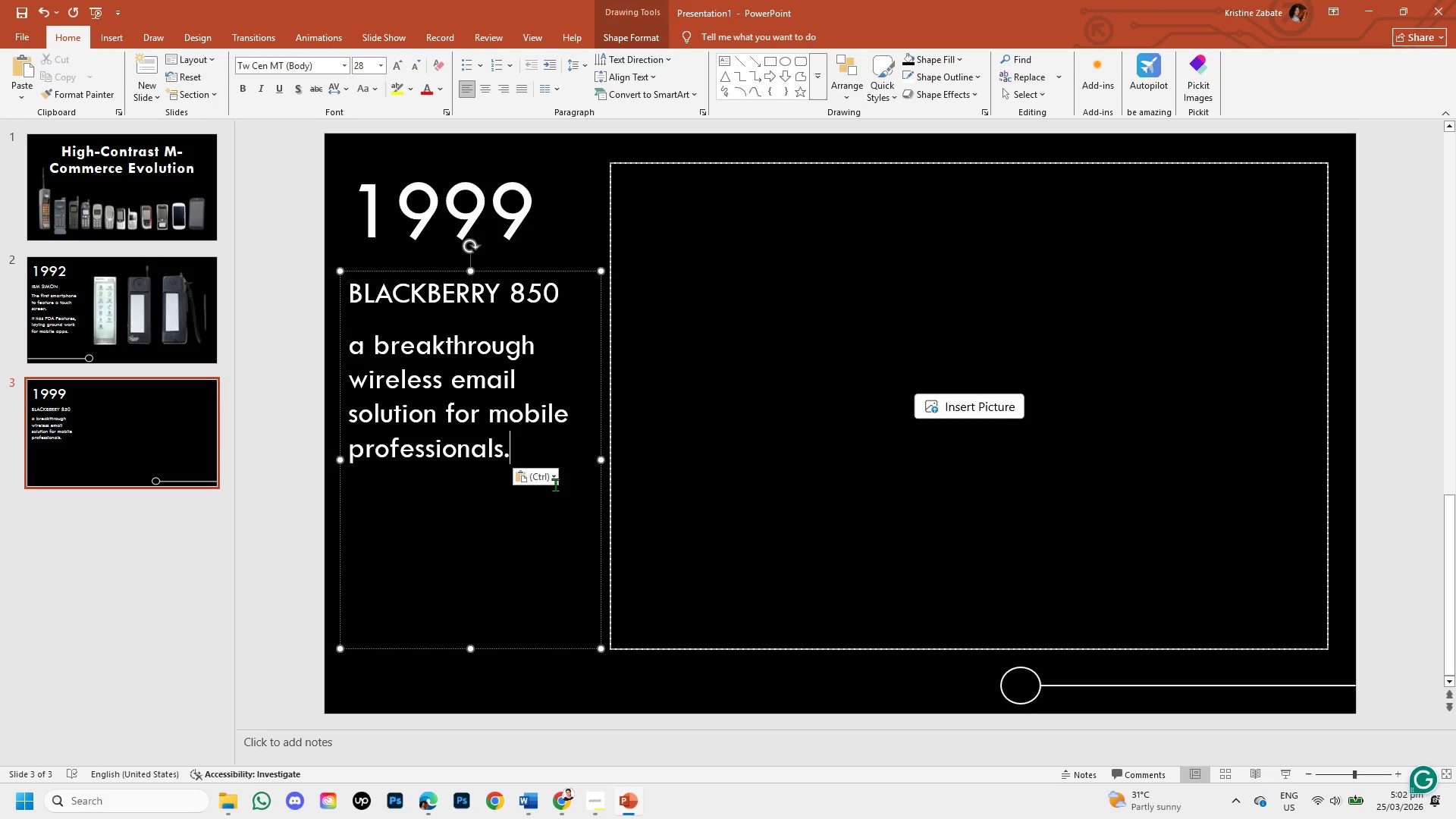 
left_click([555, 482])
 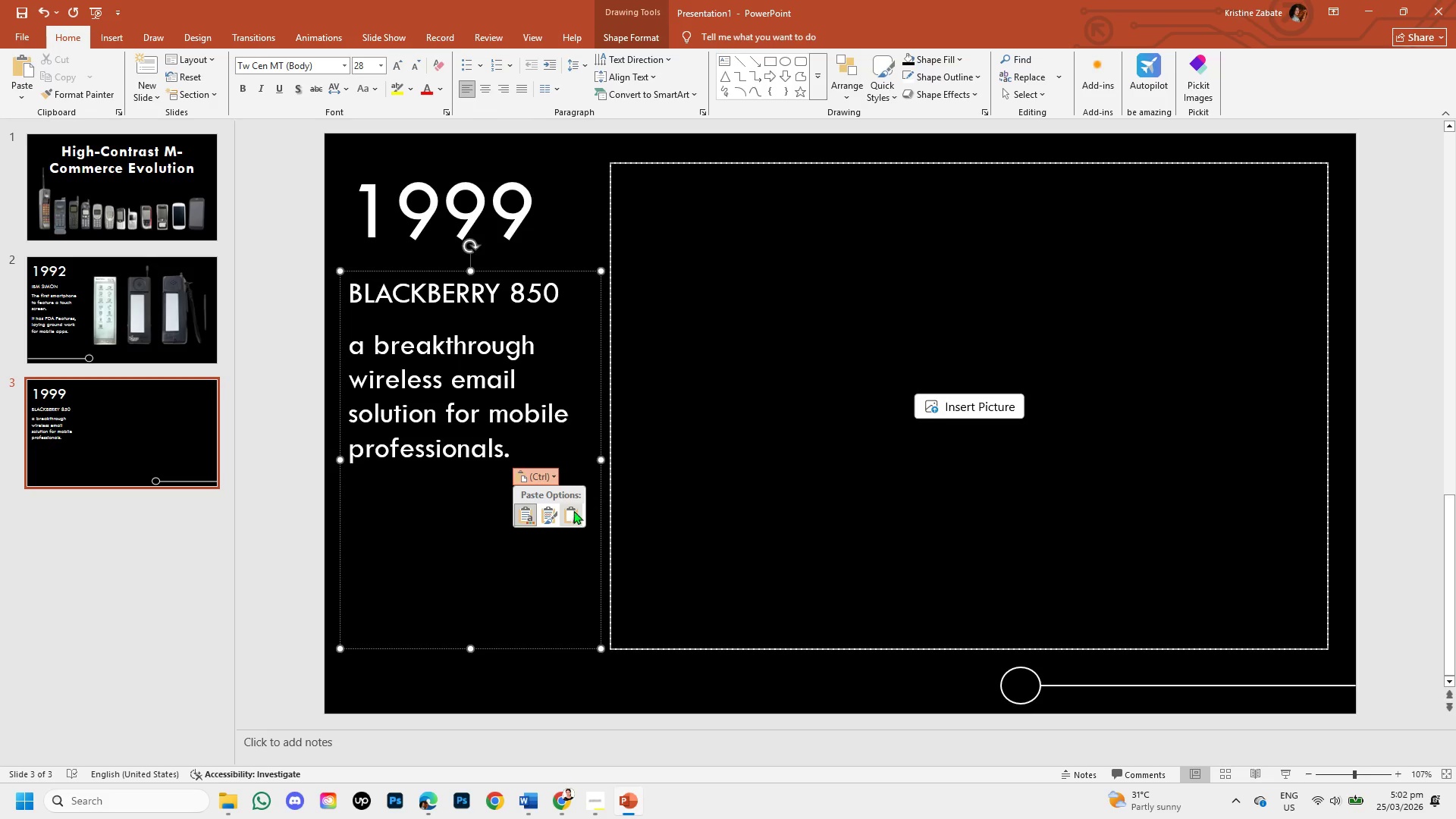 
left_click([573, 510])
 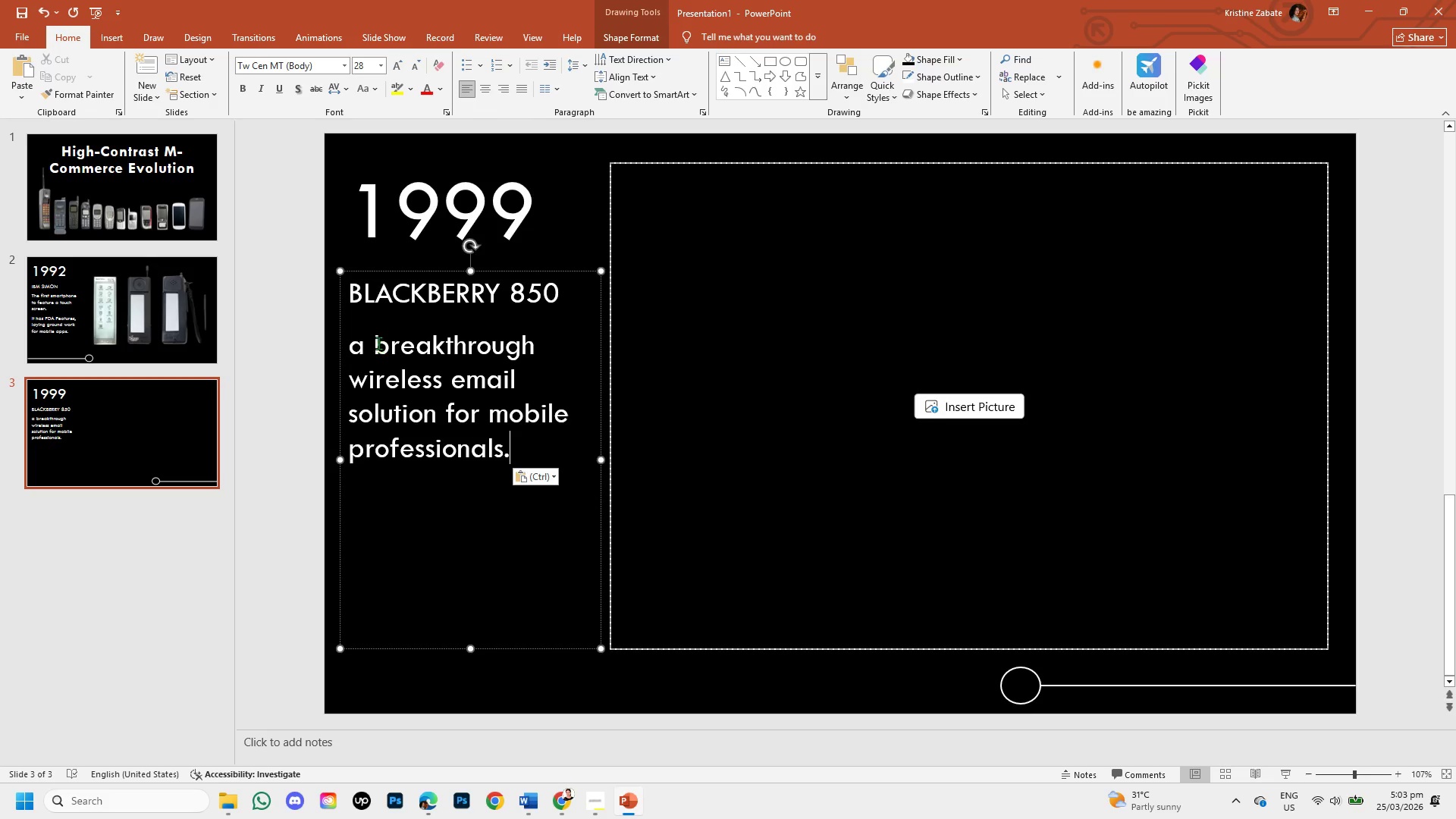 
left_click([375, 340])
 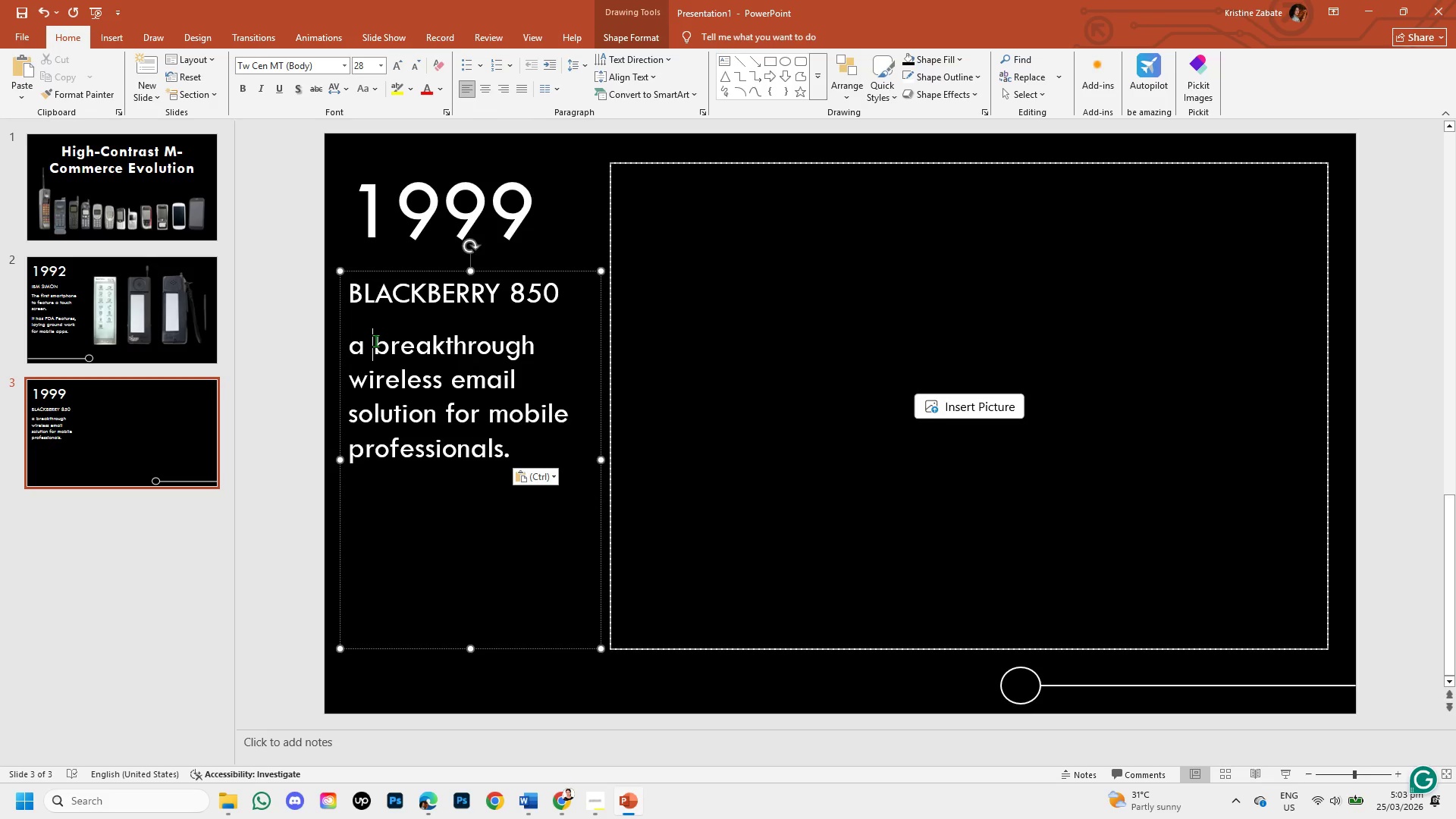 
key(Backspace)
 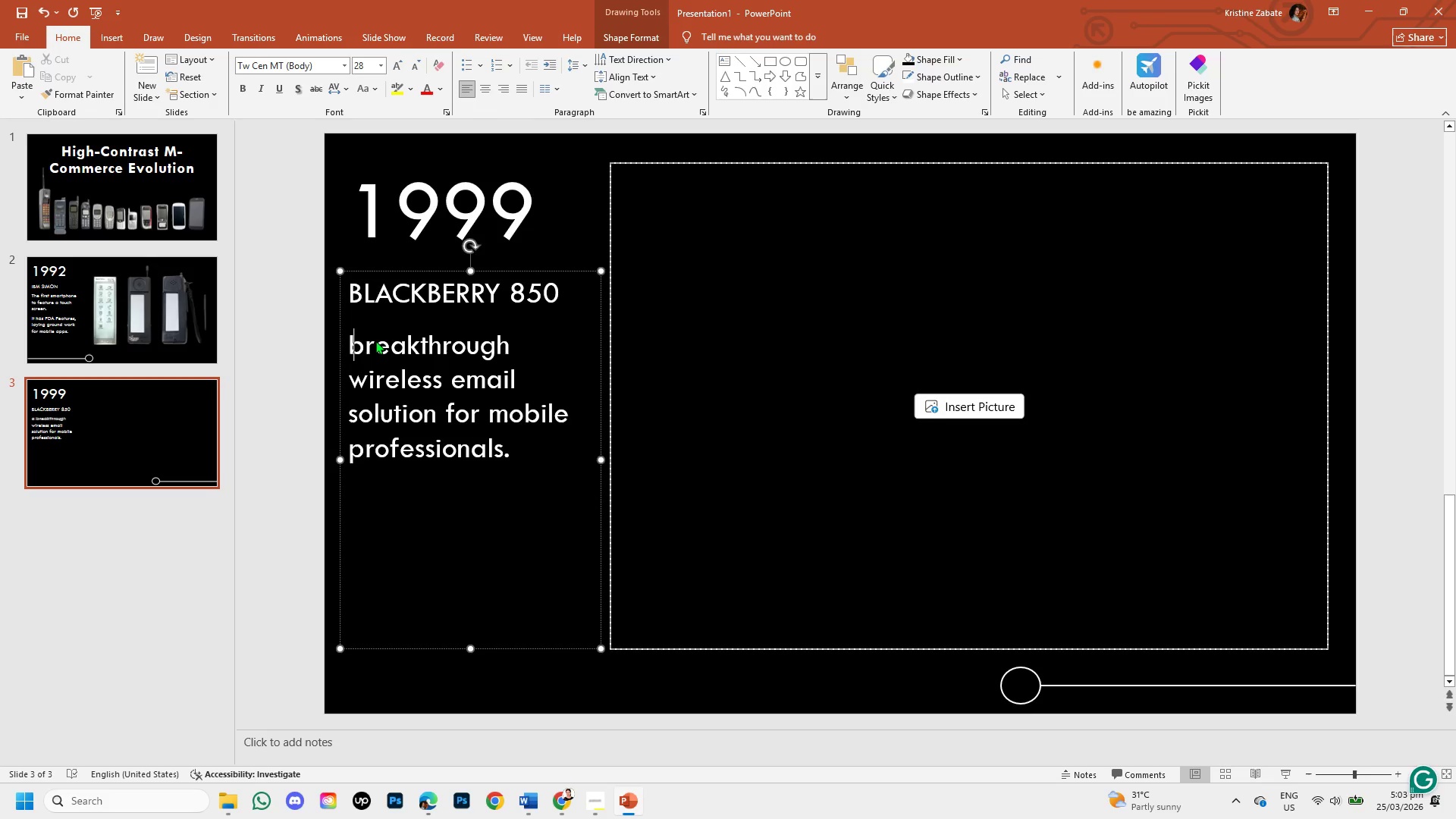 
key(Backspace)
 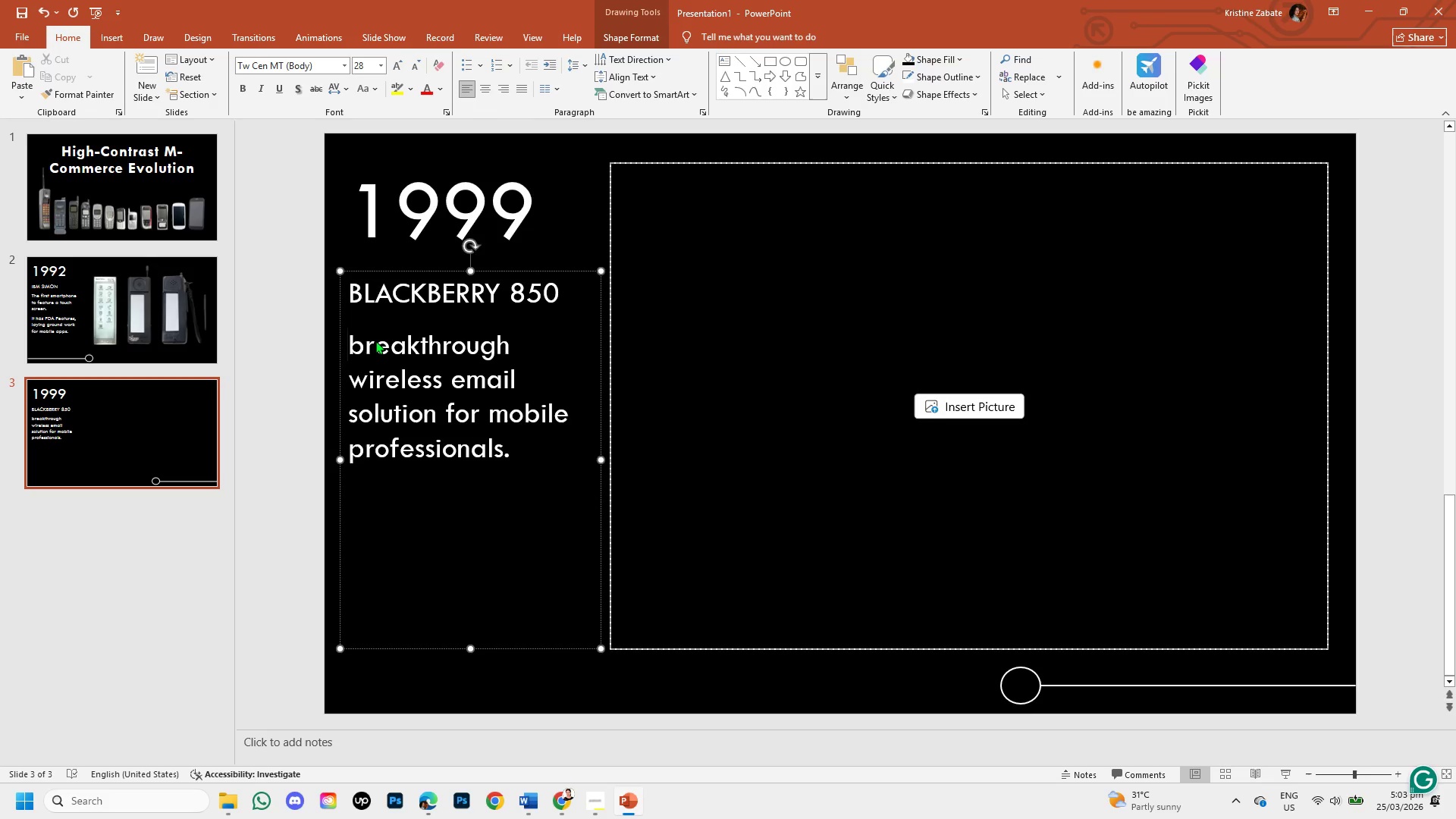 
key(CapsLock)
 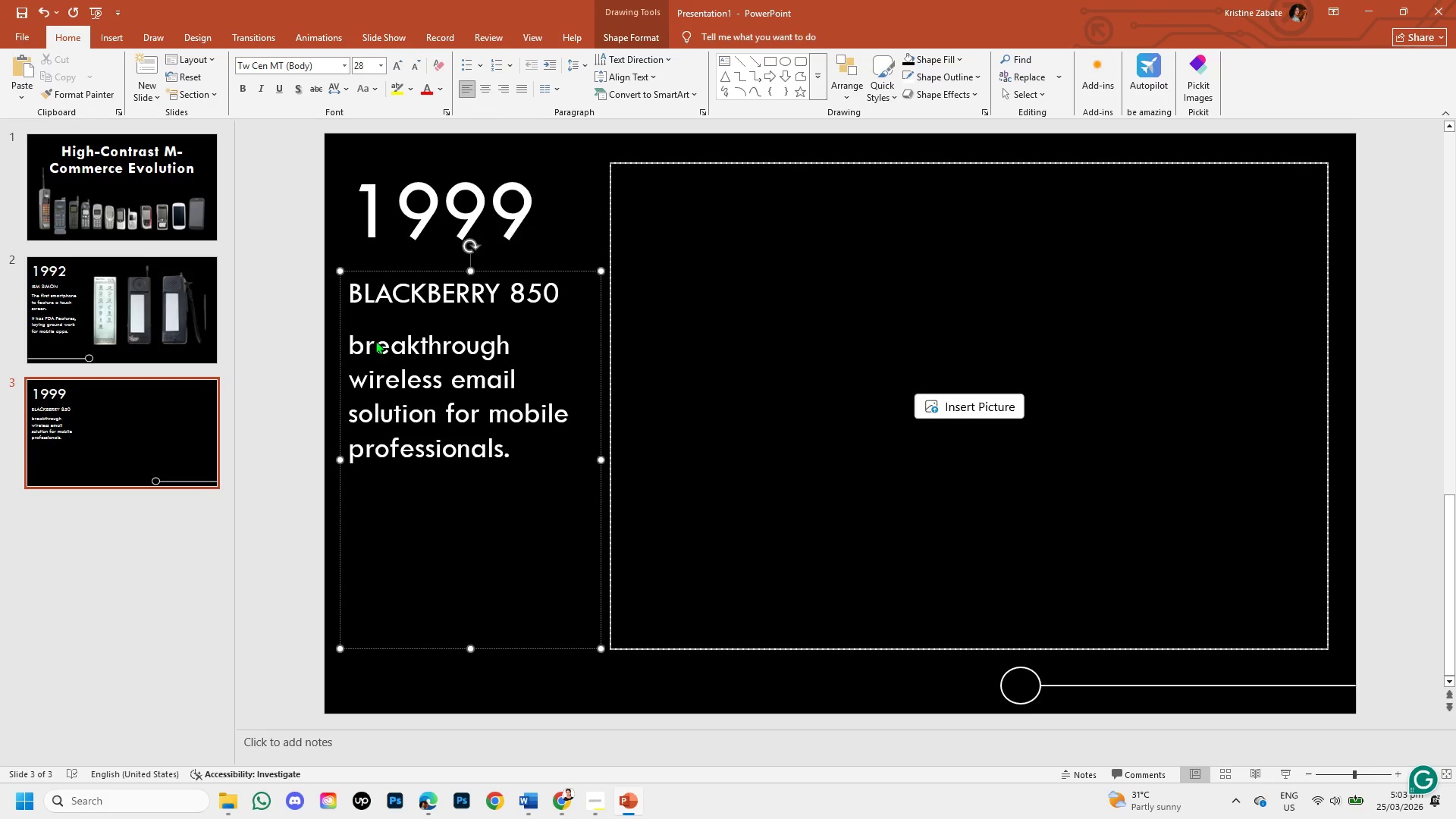 
key(A)
 